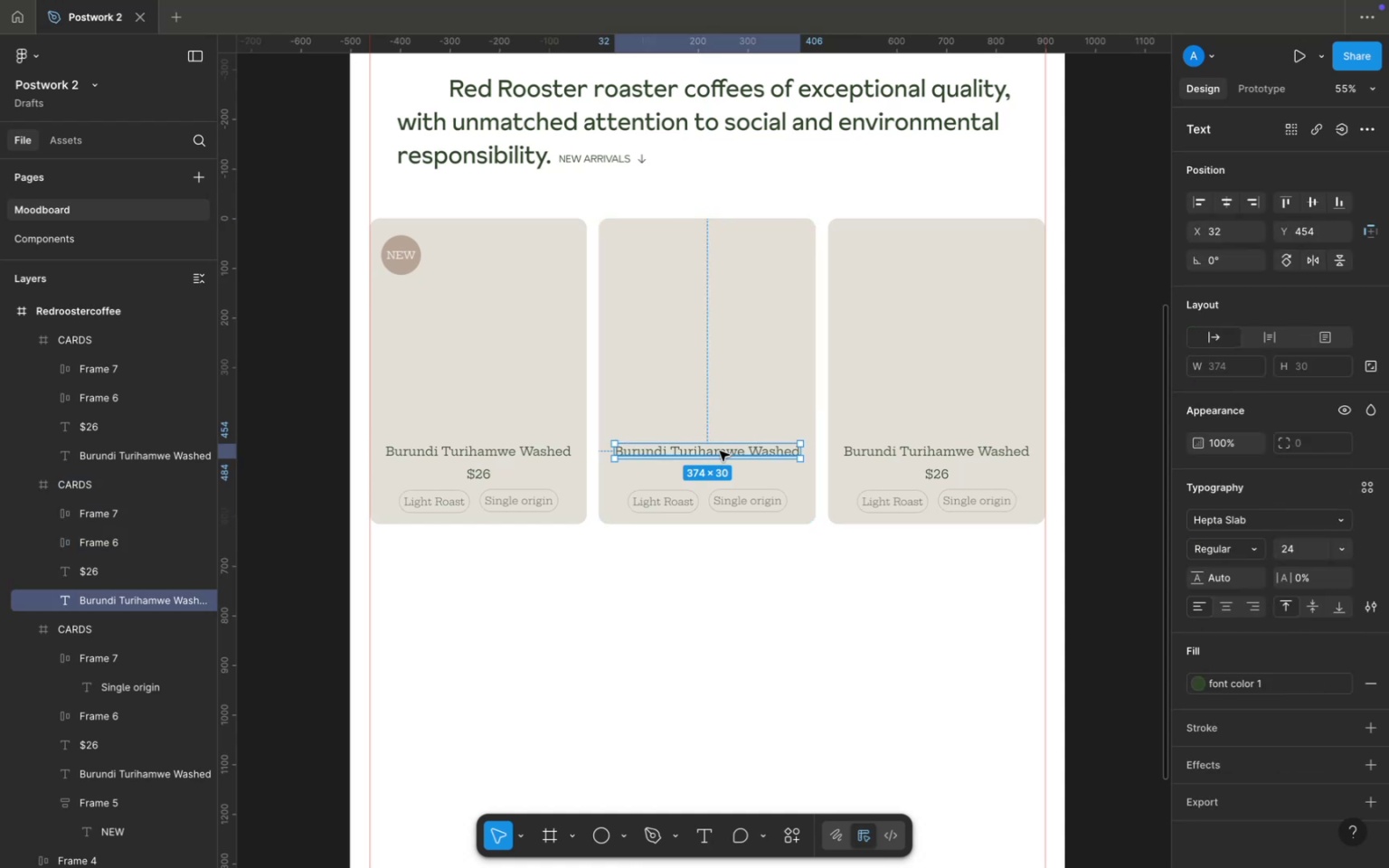 
double_click([720, 451])
 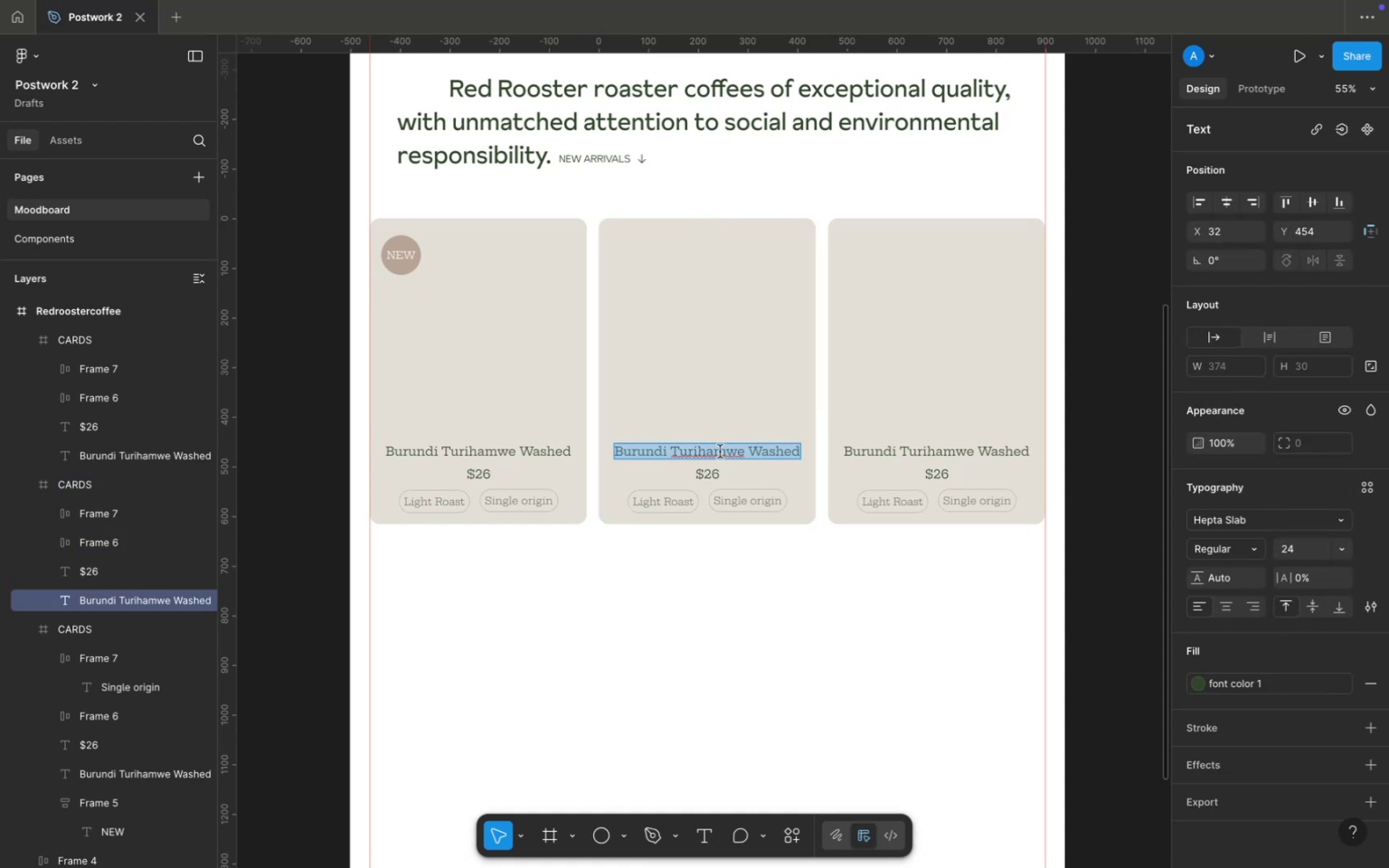 
type(Ecuador Fince)
key(Backspace)
type(a Carolina Sidra)
 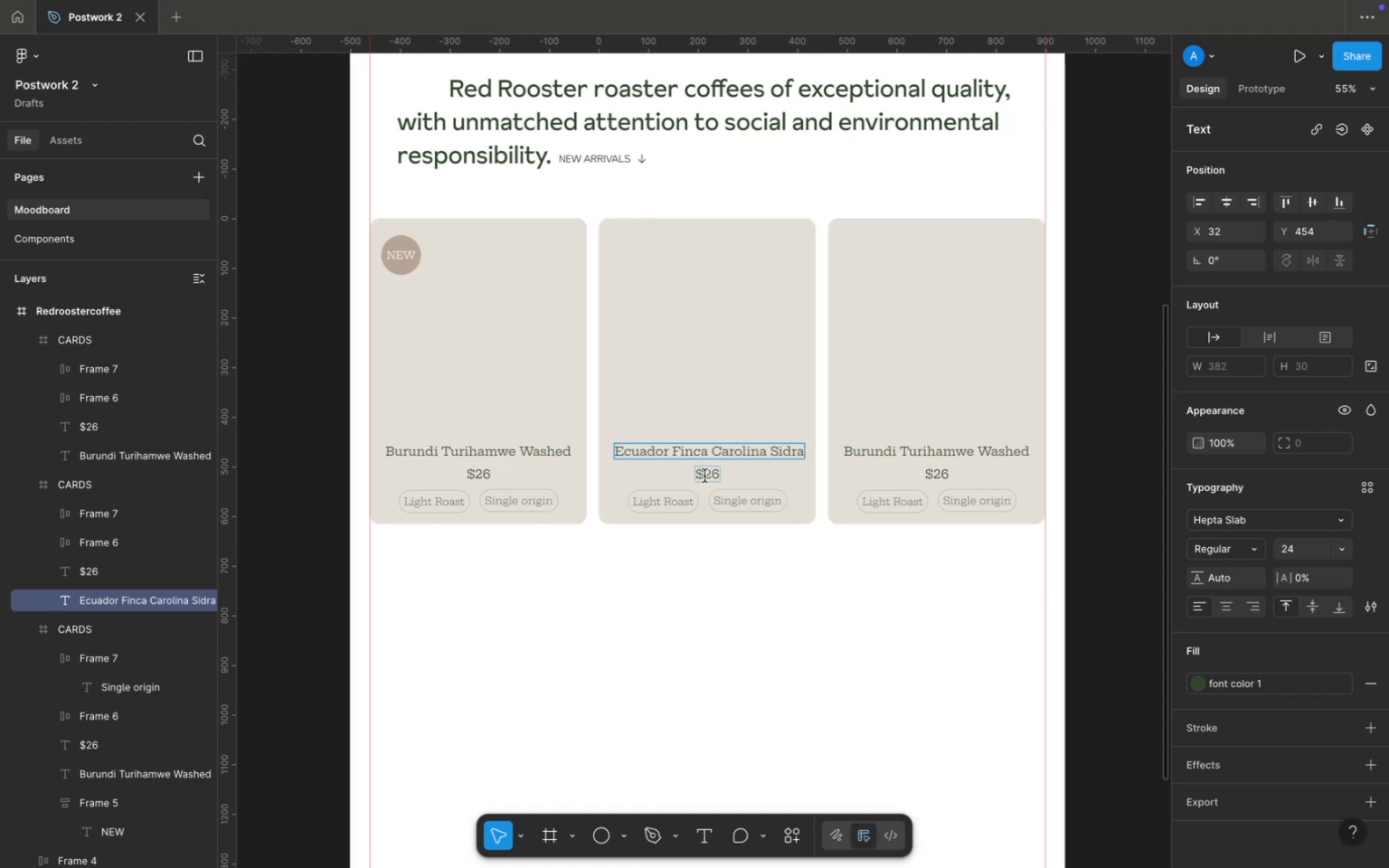 
left_click_drag(start_coordinate=[706, 475], to_coordinate=[722, 472])
 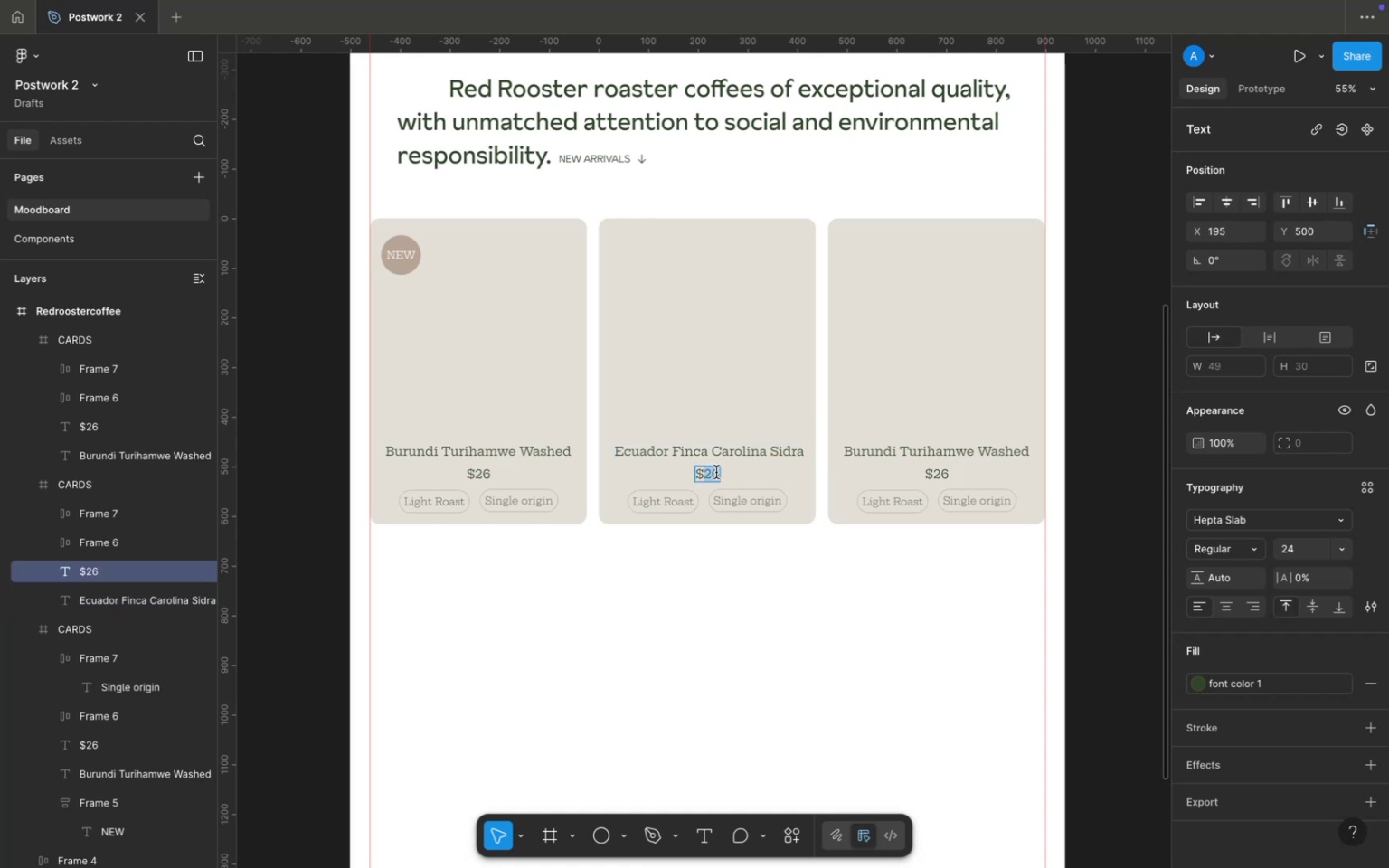 
type(30)
 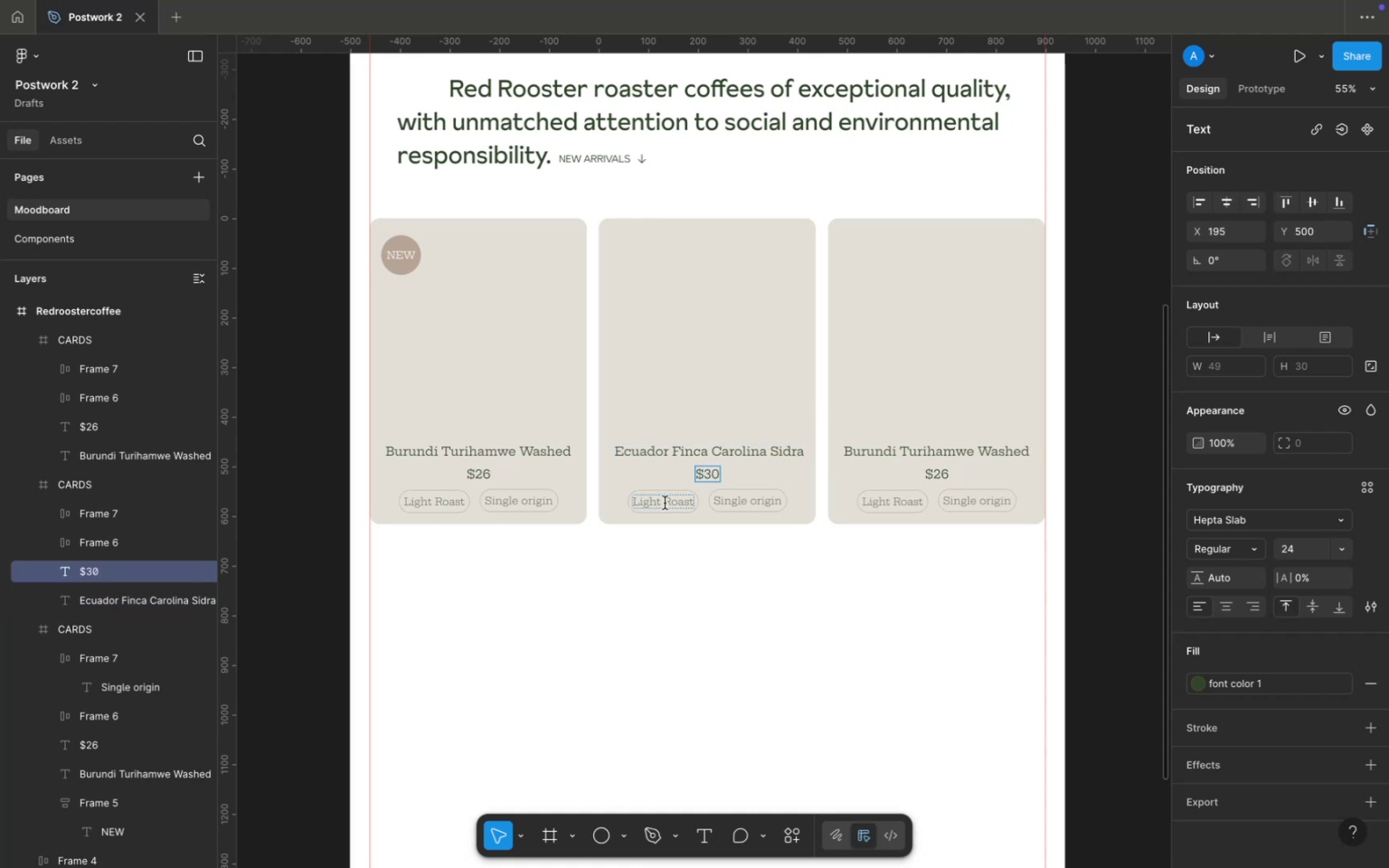 
double_click([665, 503])
 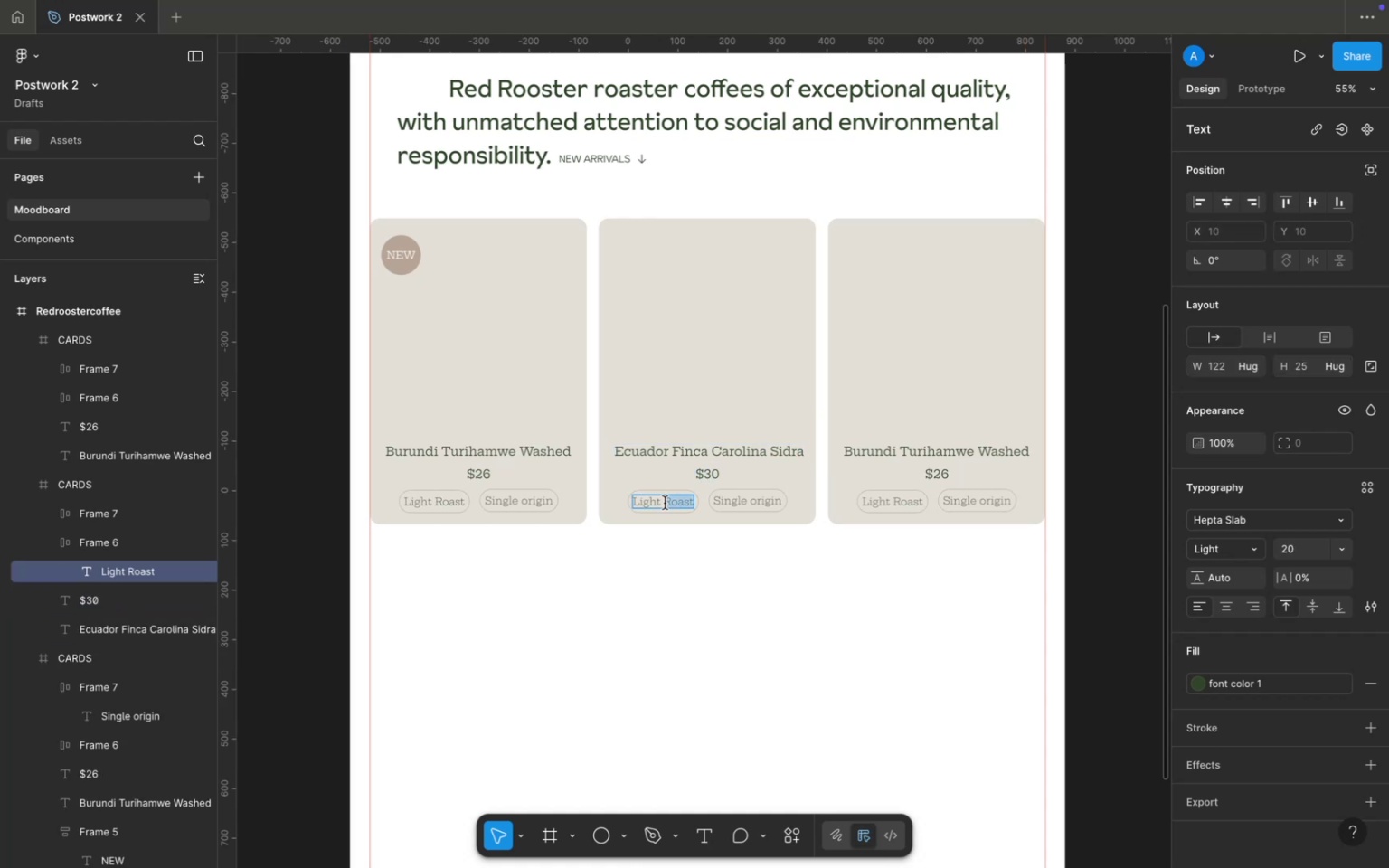 
triple_click([665, 503])
 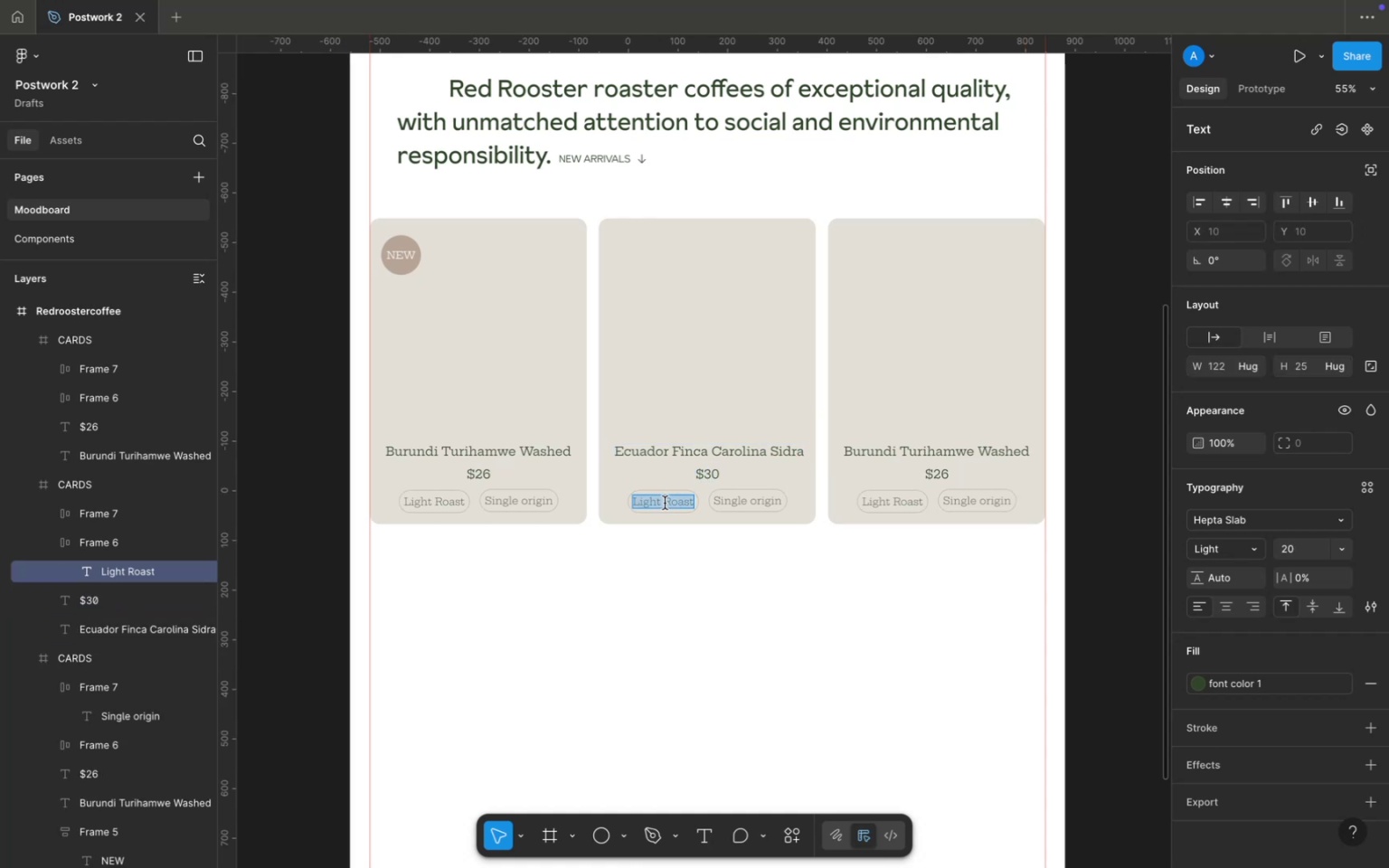 
triple_click([665, 503])
 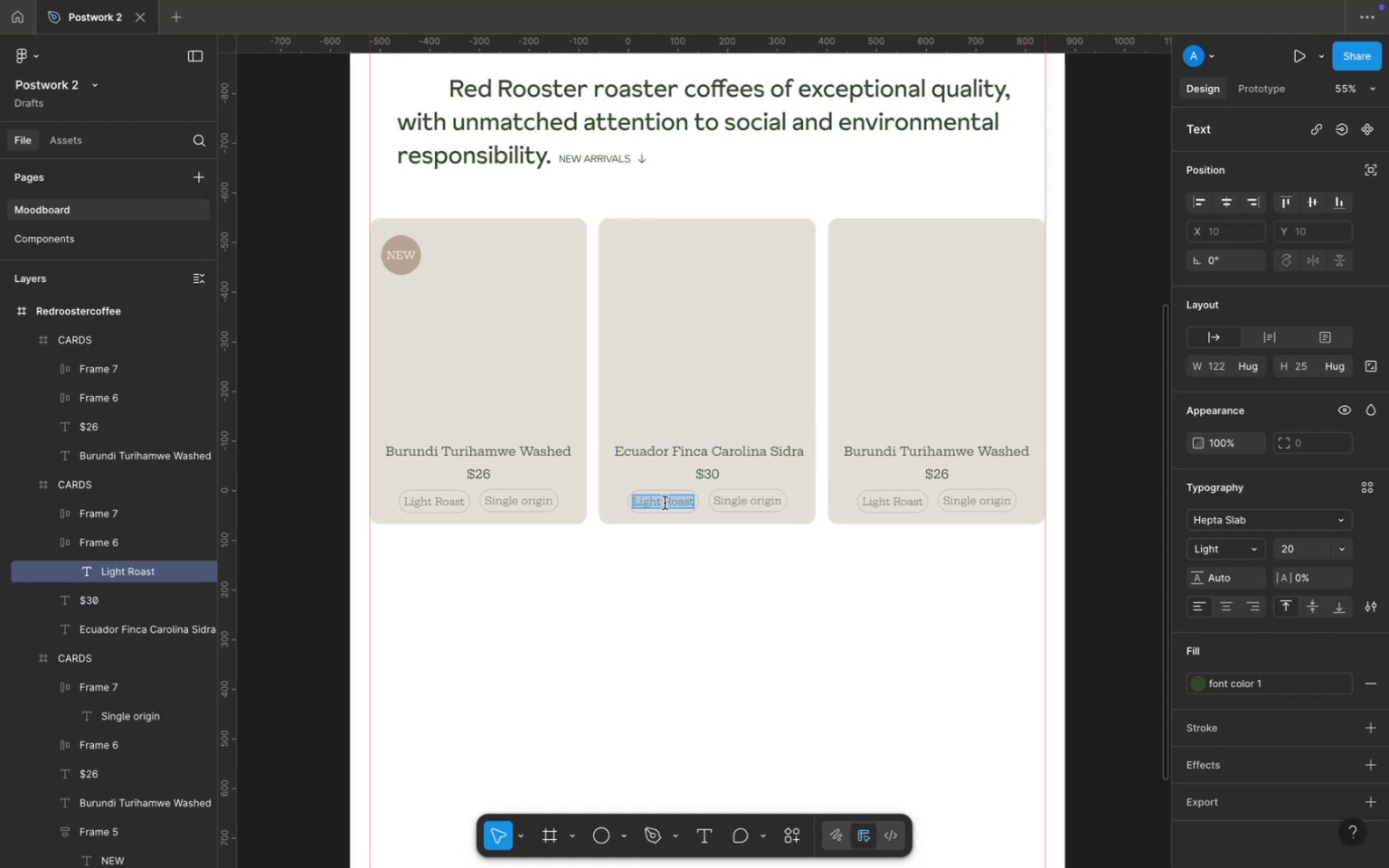 
left_click([700, 524])
 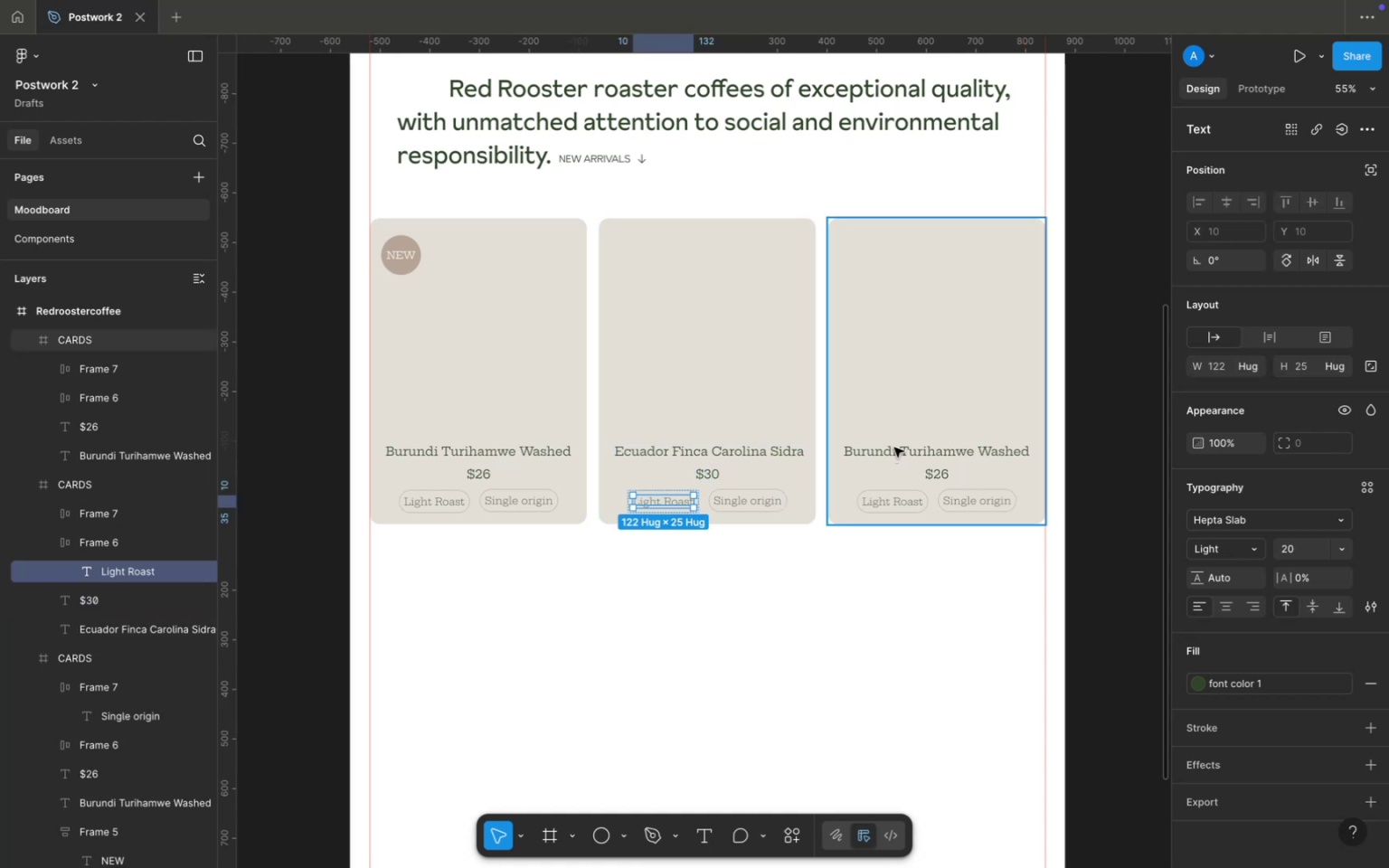 
double_click([894, 448])
 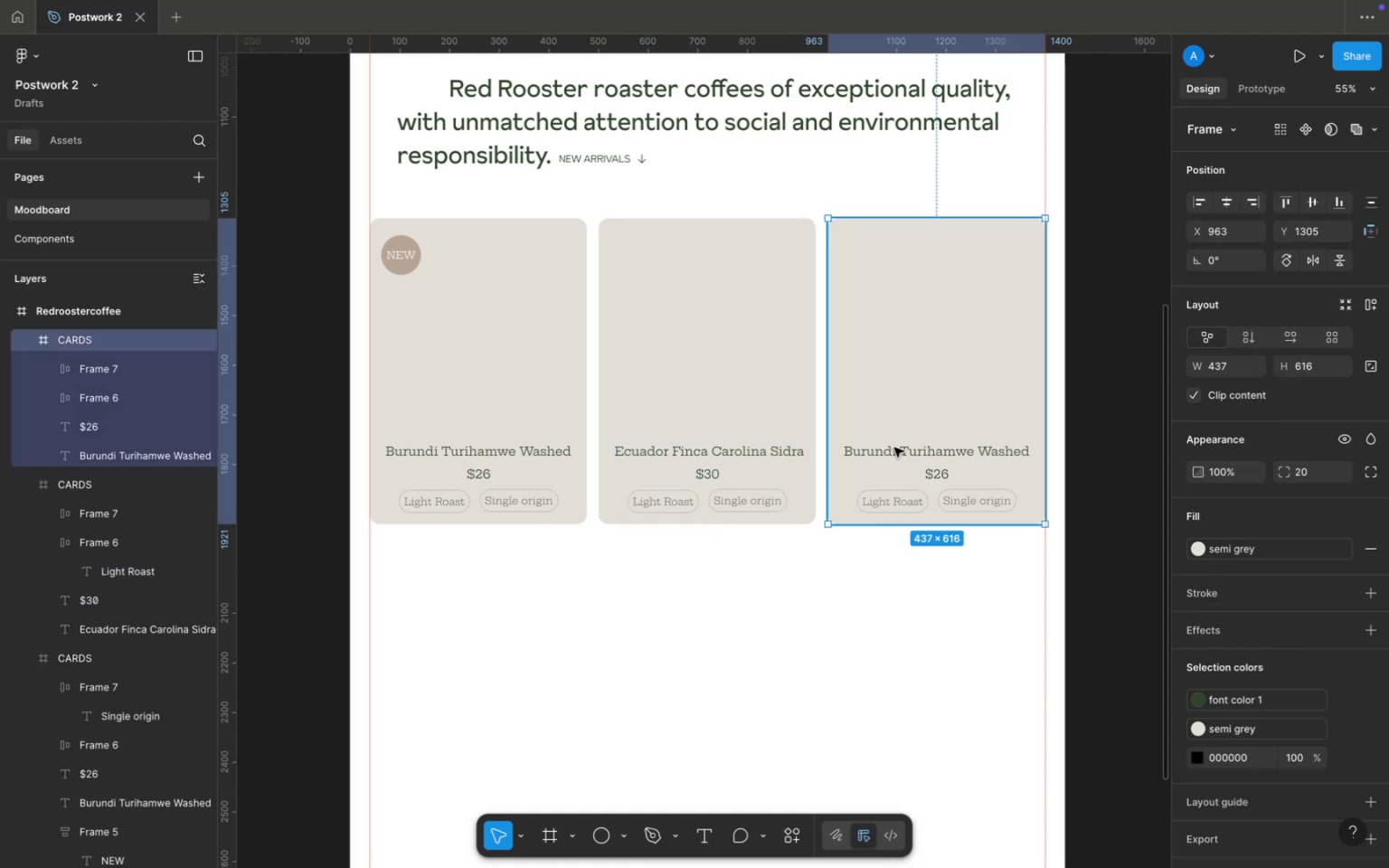 
triple_click([894, 448])
 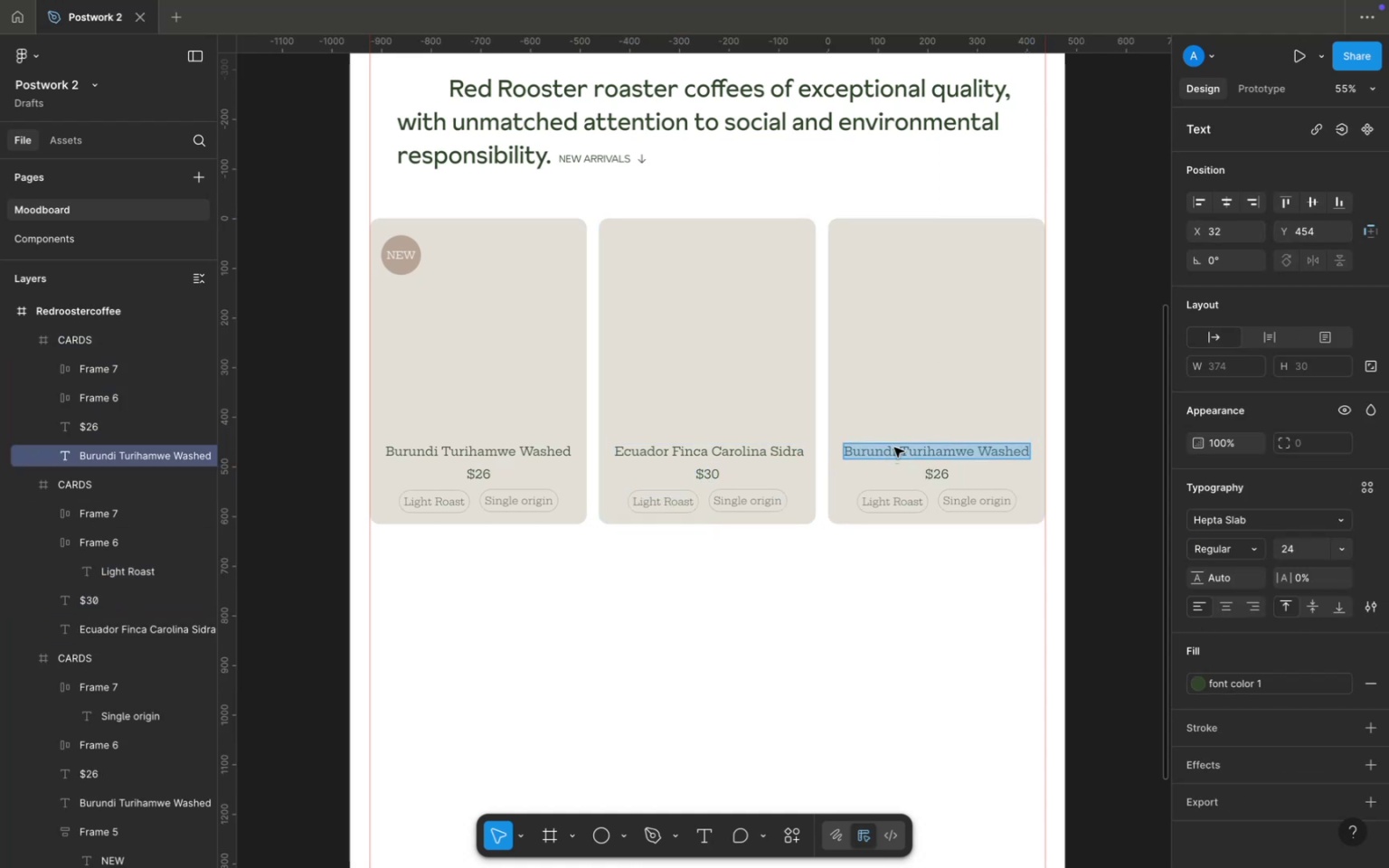 
triple_click([894, 448])
 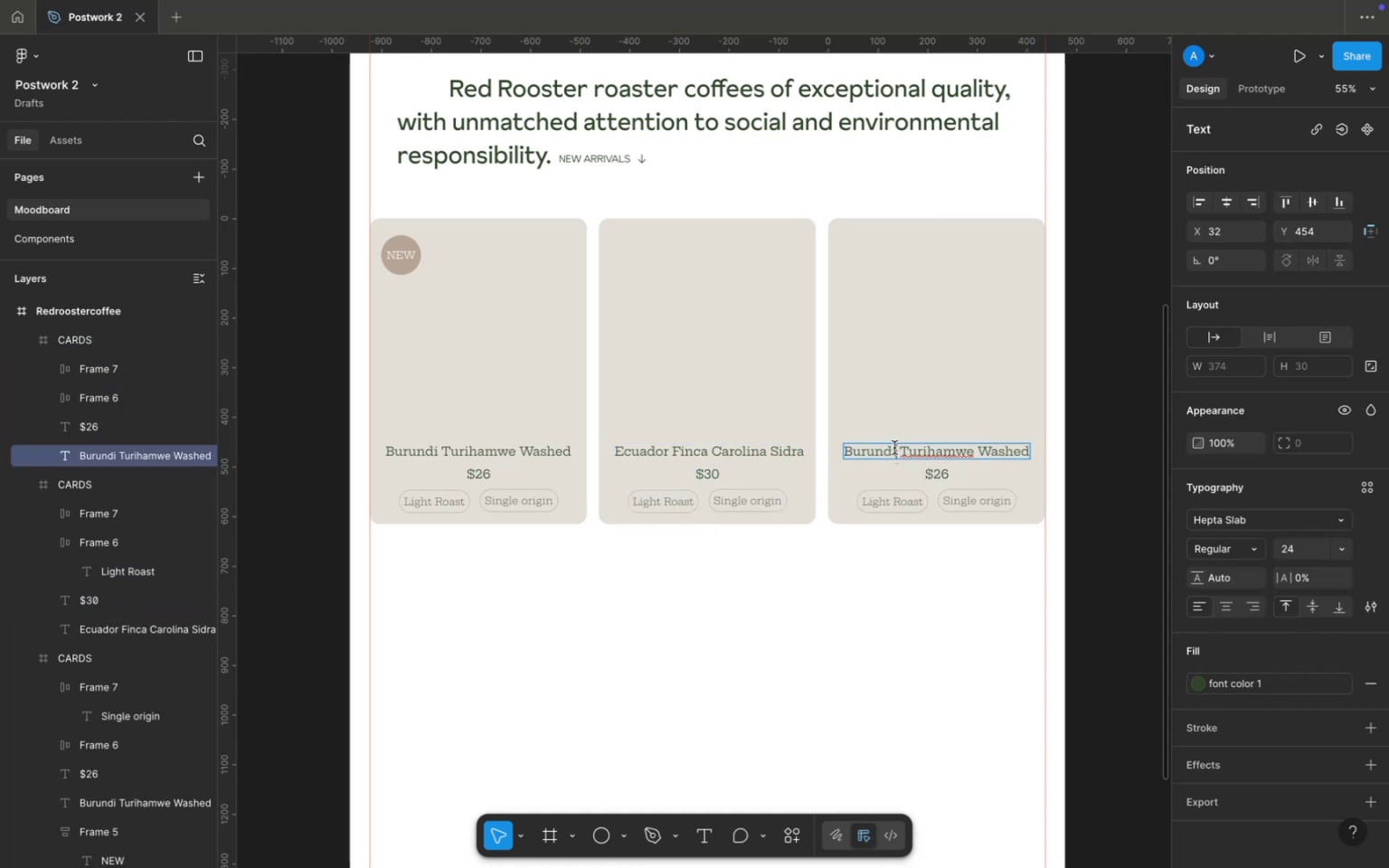 
triple_click([894, 448])
 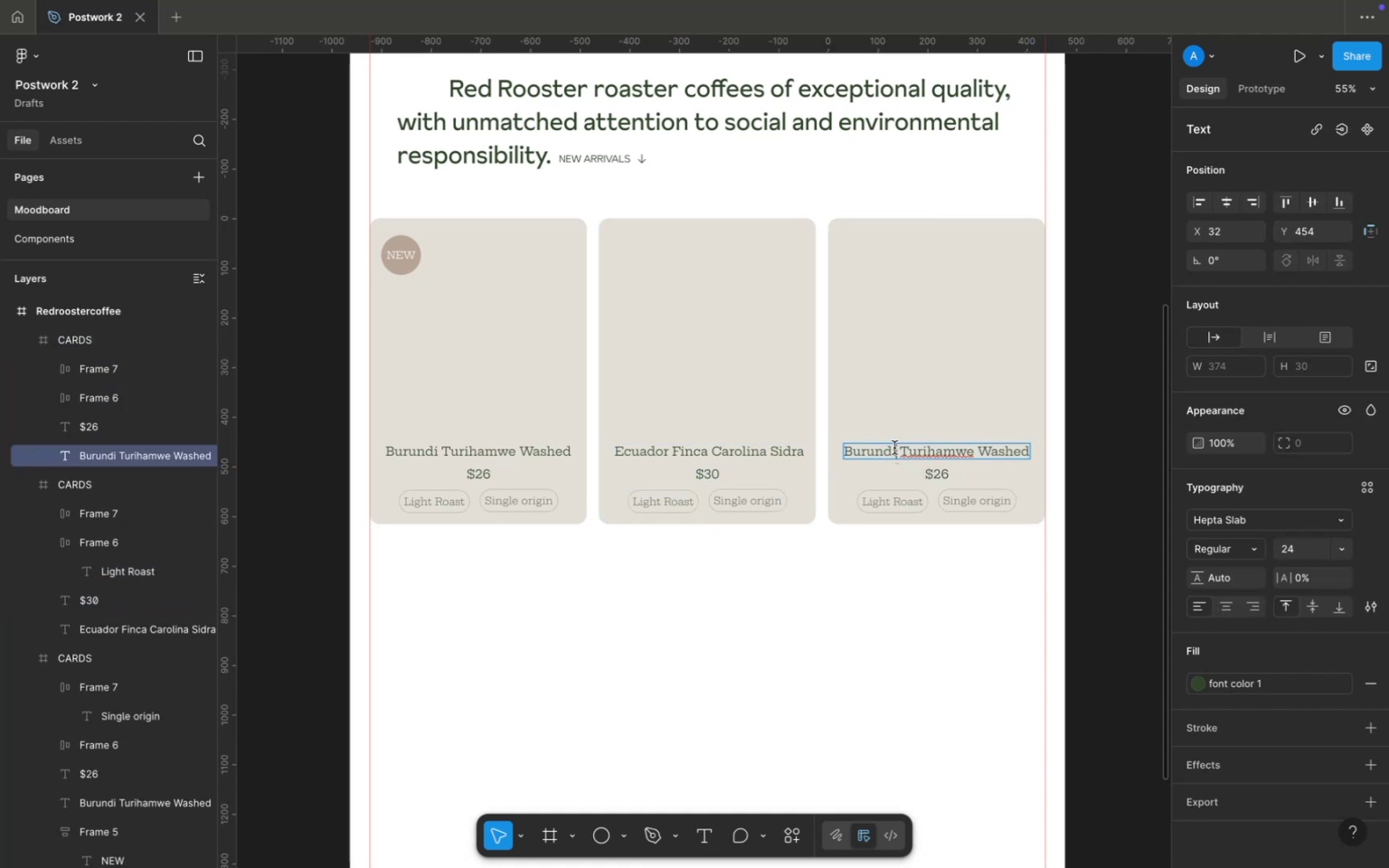 
triple_click([894, 448])
 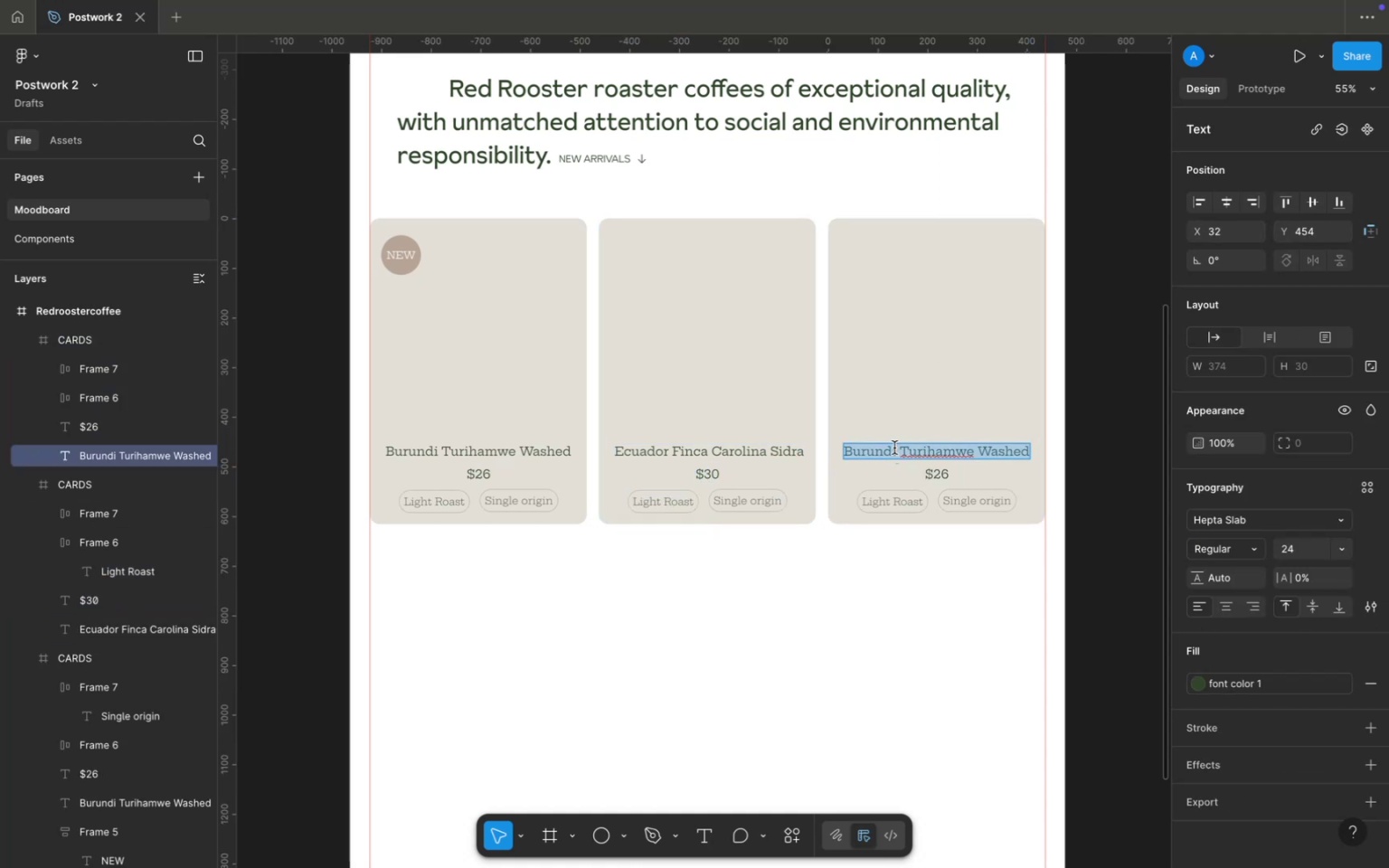 
triple_click([894, 448])
 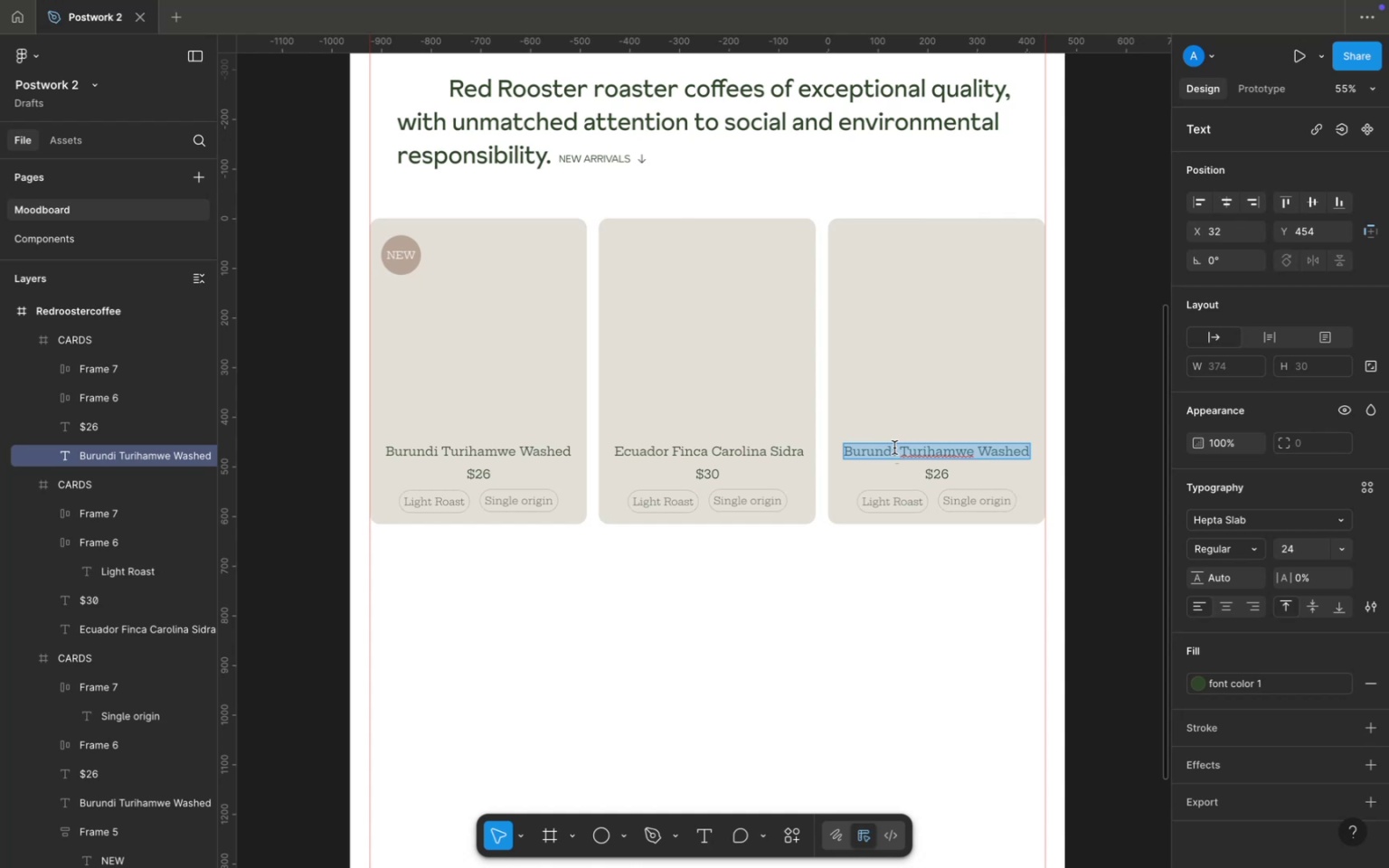 
type(Tanzania Lyamungo Peaberry)
 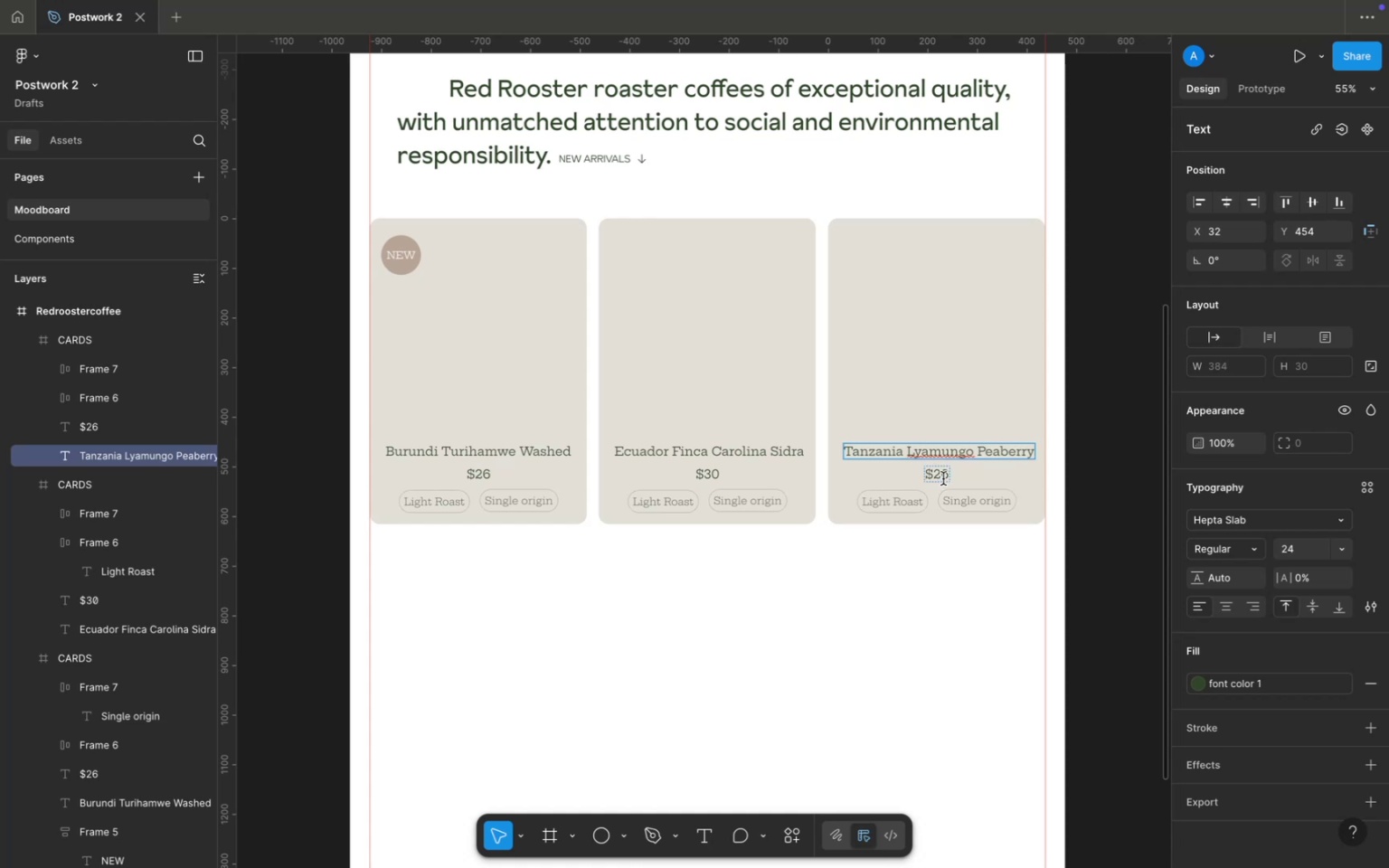 
left_click_drag(start_coordinate=[936, 473], to_coordinate=[950, 470])
 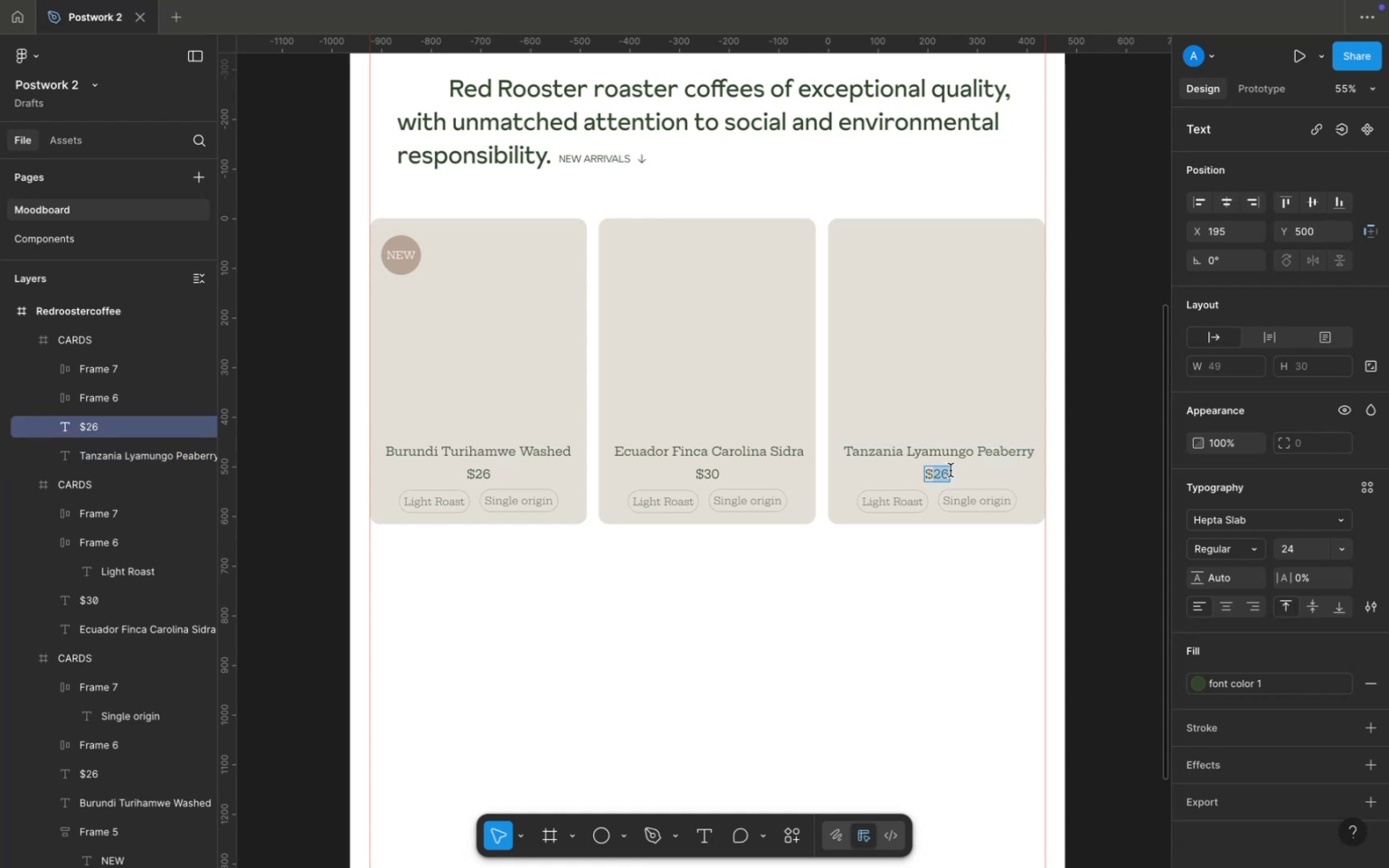 
type(25)
 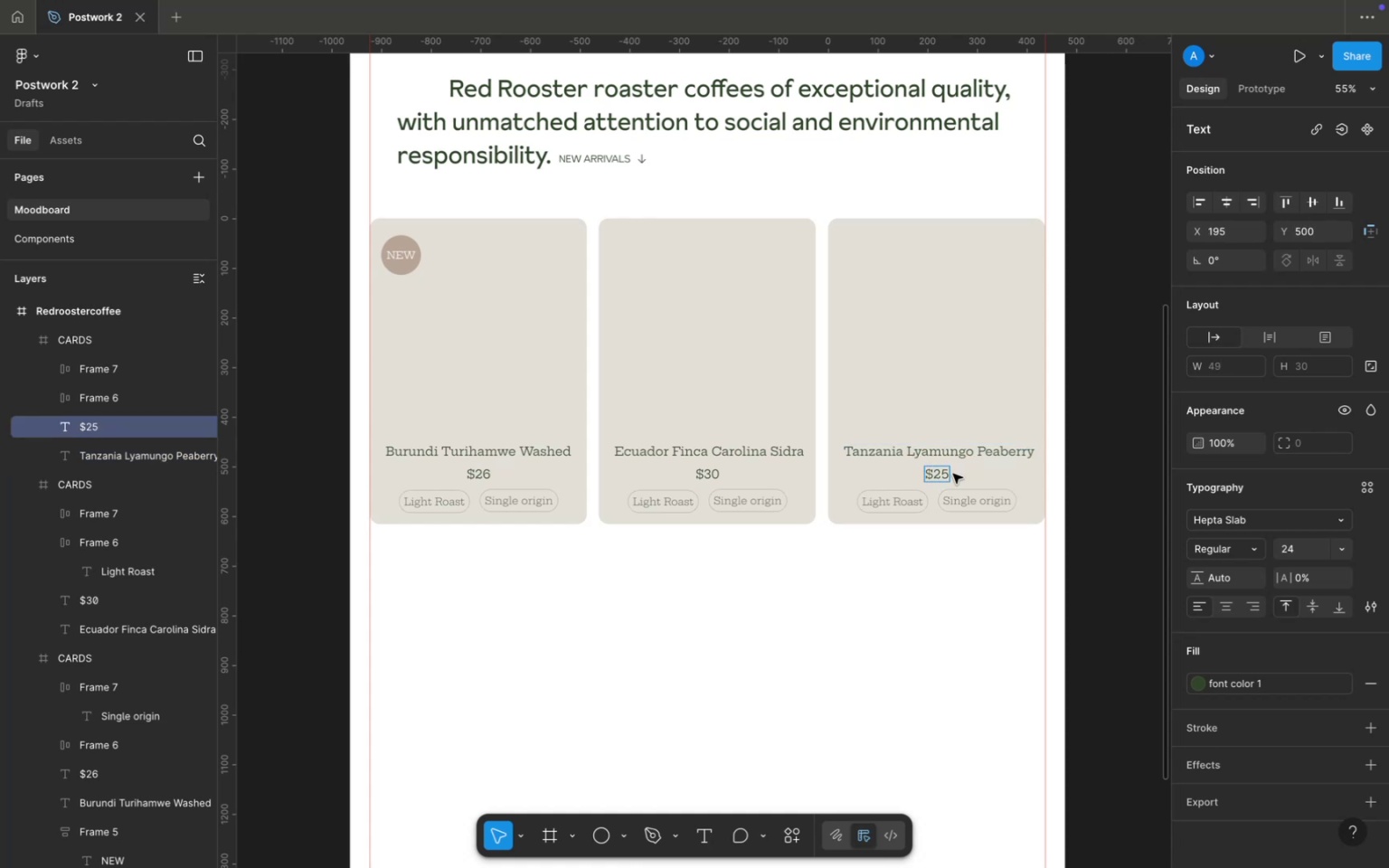 
left_click([931, 419])
 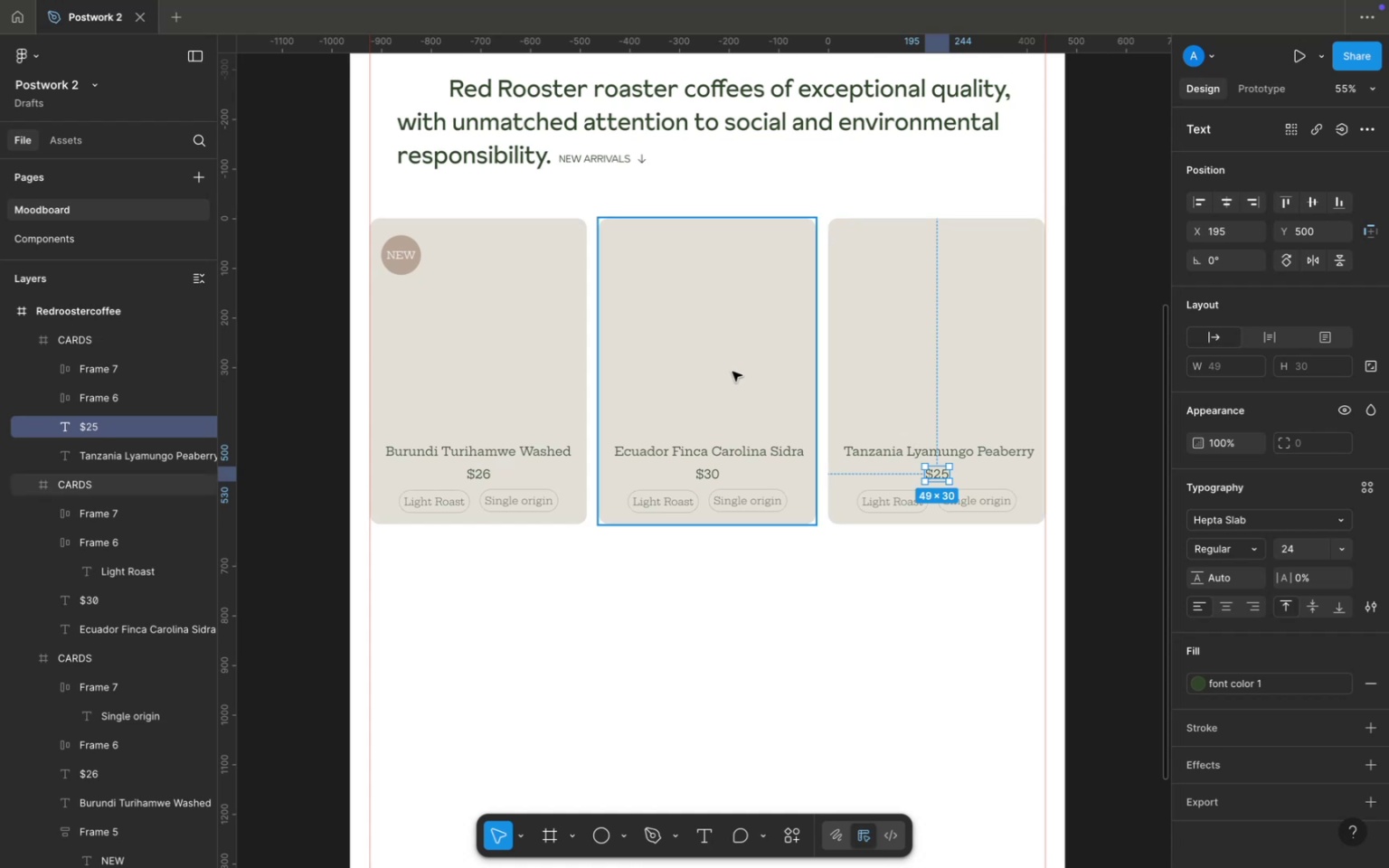 
scroll: coordinate [730, 380], scroll_direction: down, amount: 3.0
 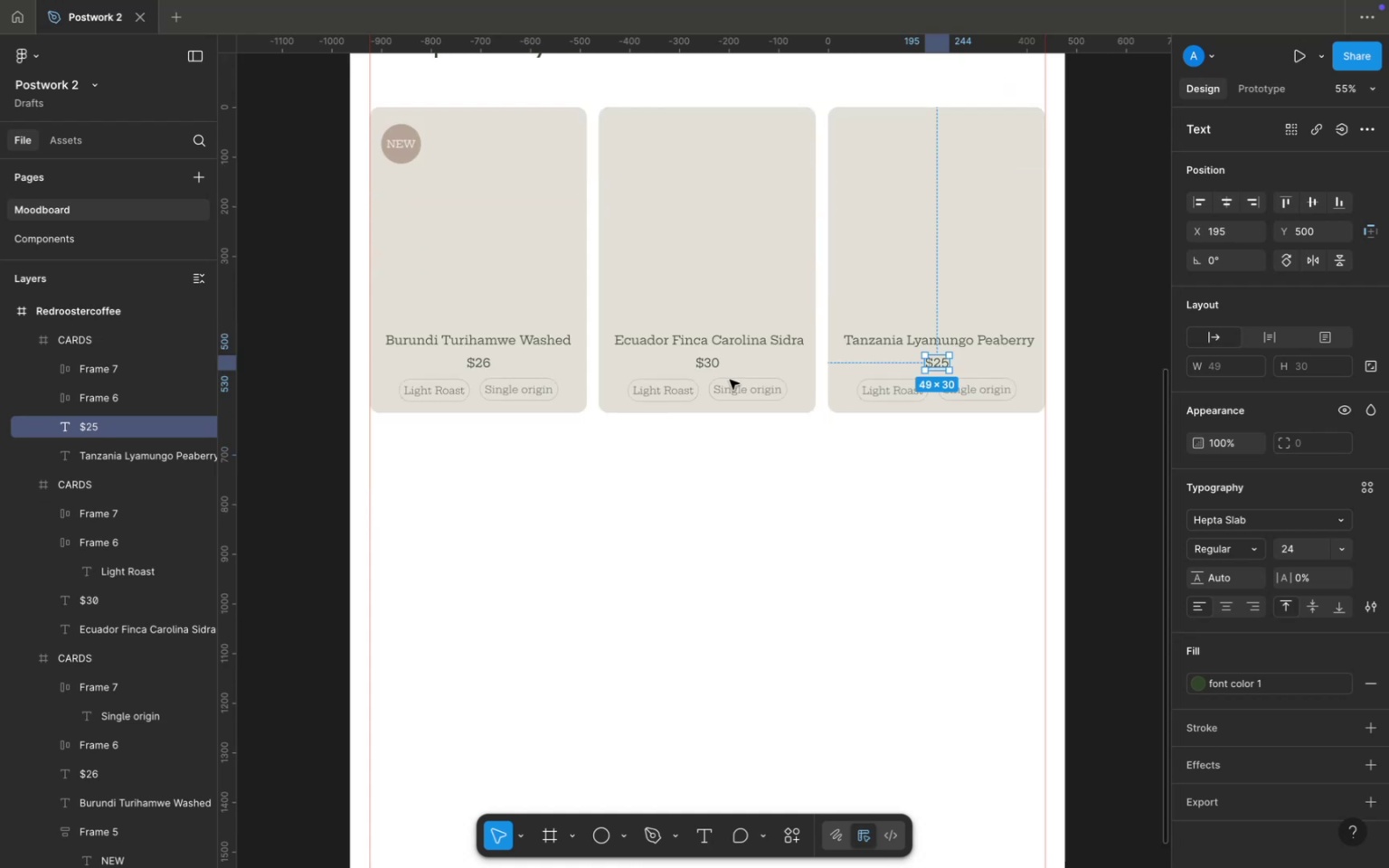 
scroll: coordinate [730, 380], scroll_direction: up, amount: 3.0
 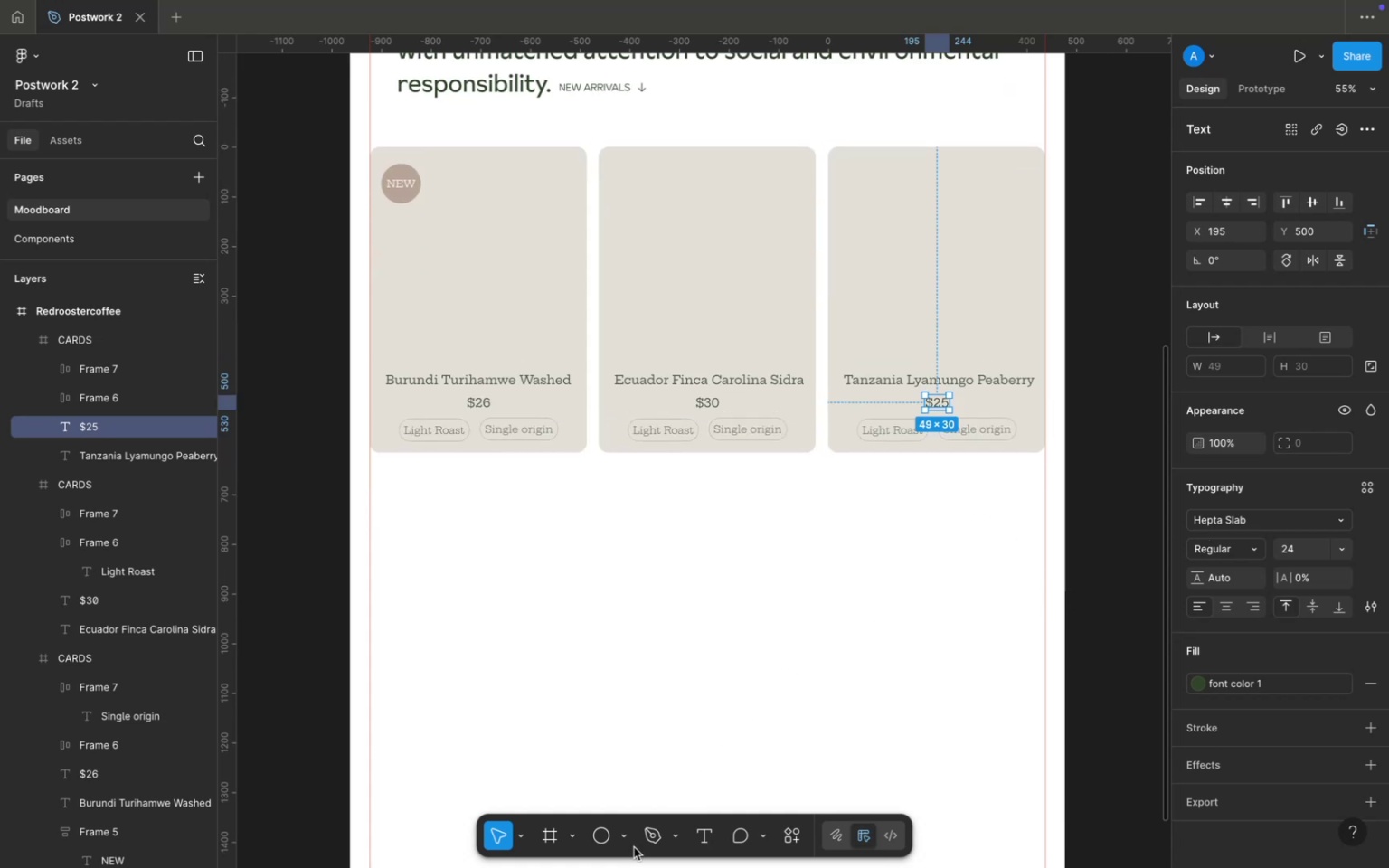 
left_click([746, 618])
 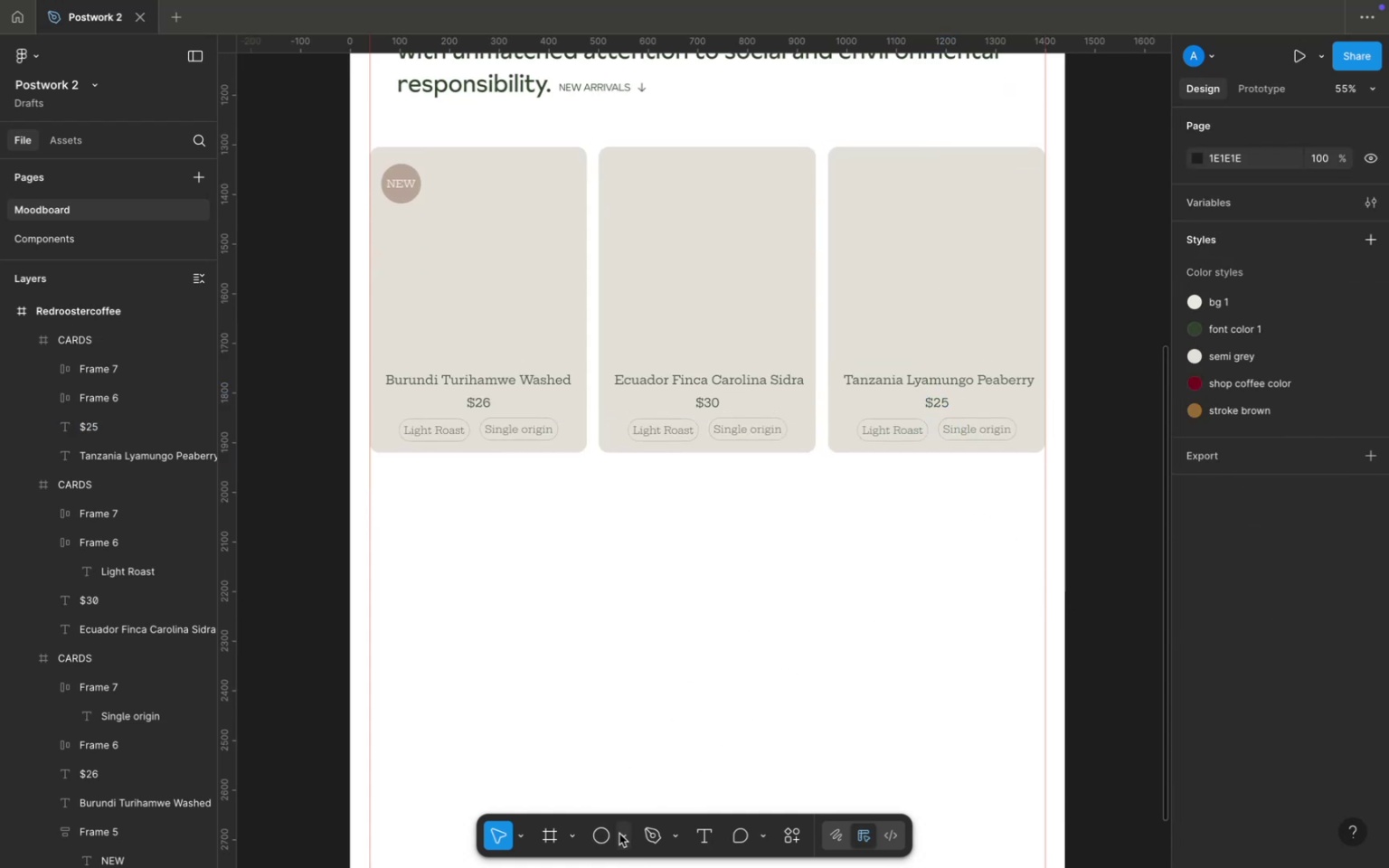 
left_click([626, 834])
 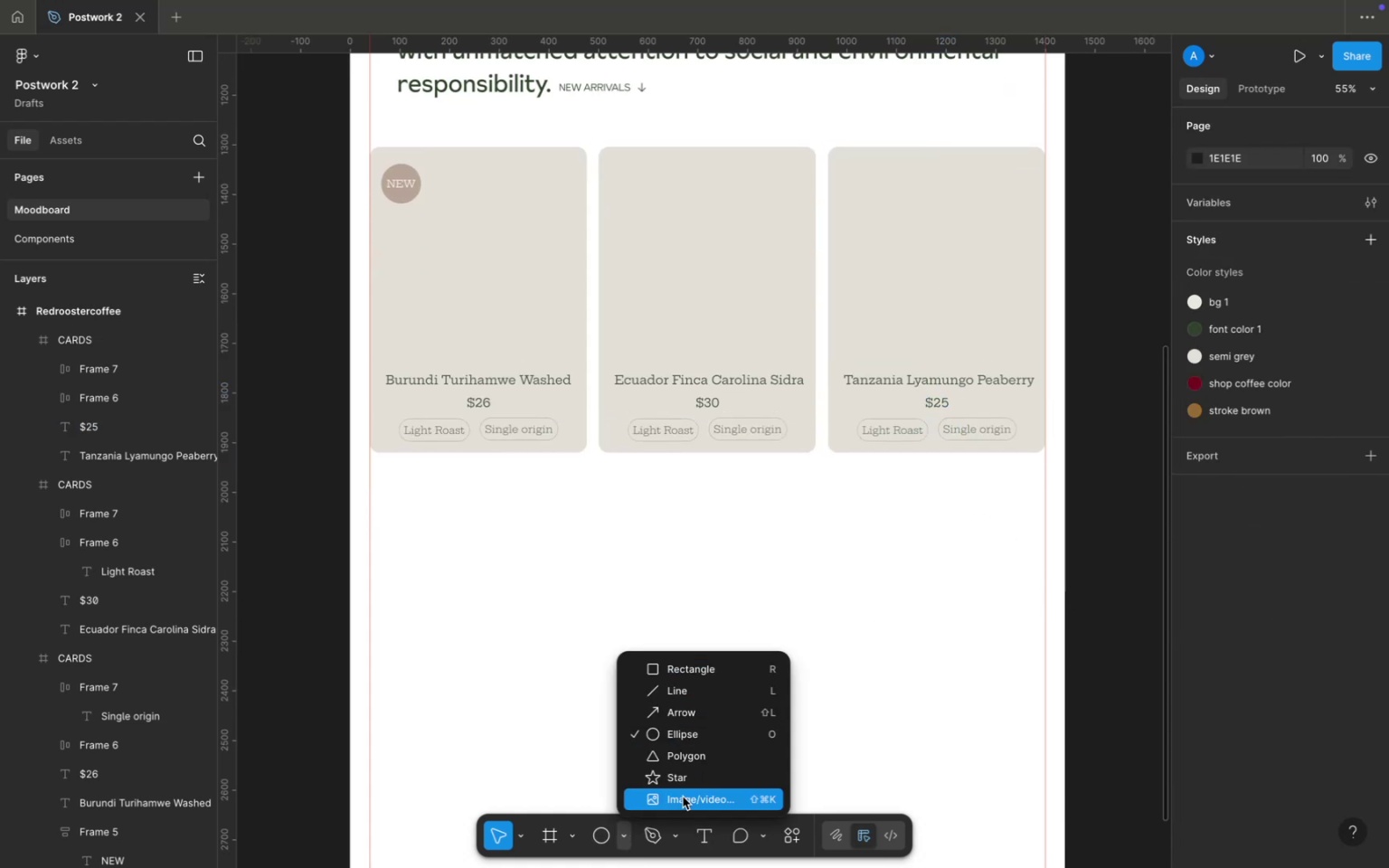 
left_click([685, 800])
 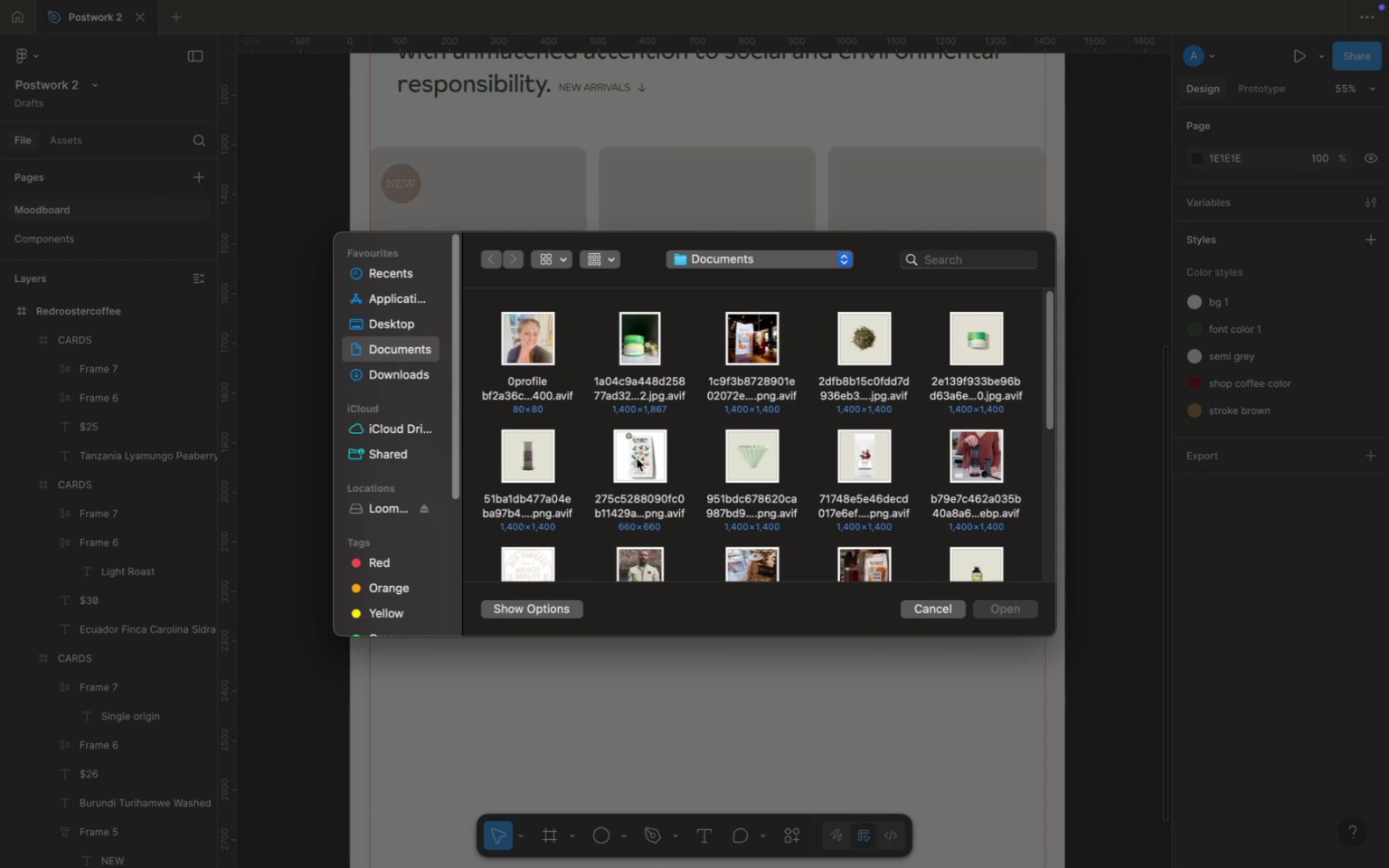 
left_click([637, 458])
 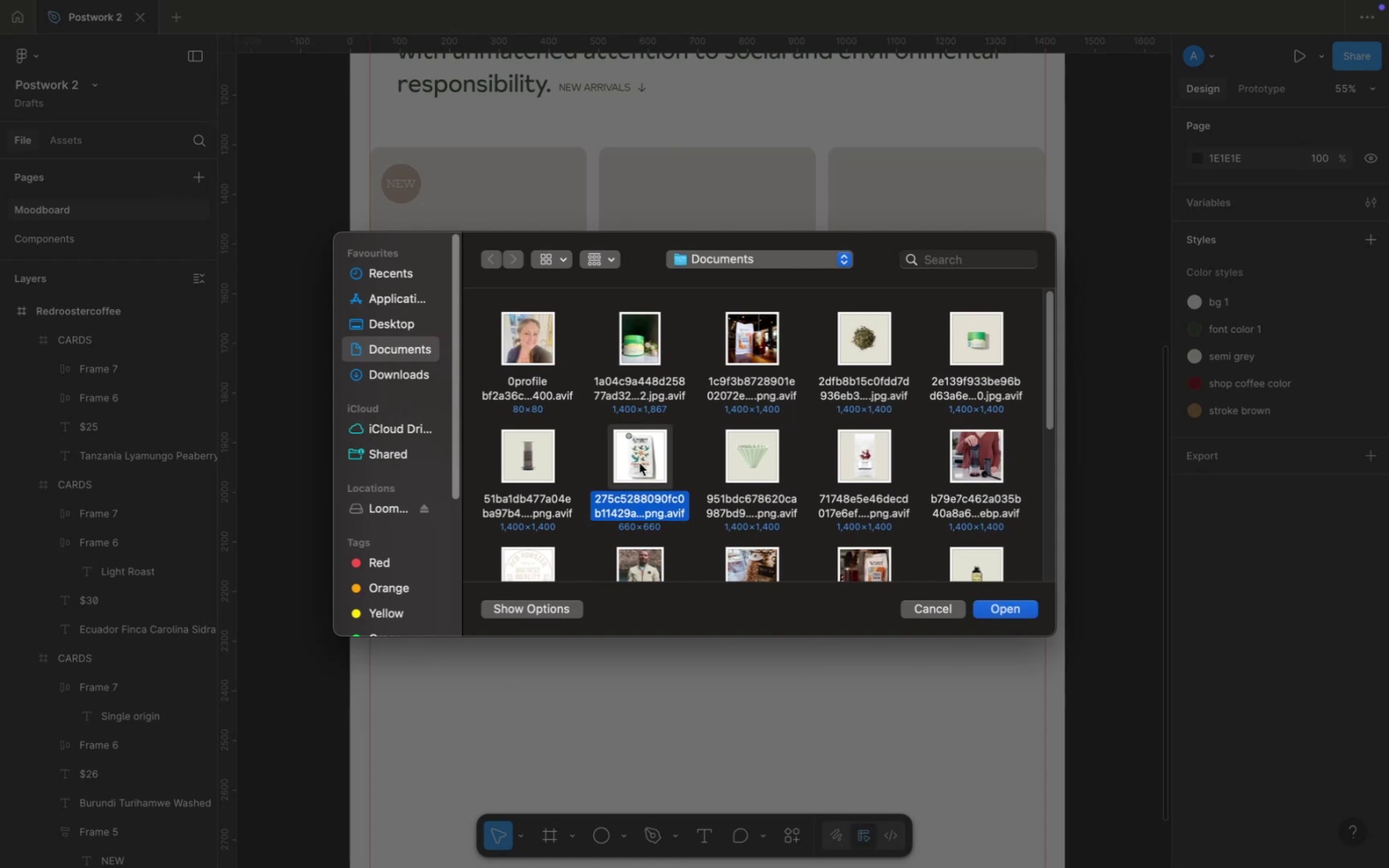 
scroll: coordinate [688, 449], scroll_direction: down, amount: 21.0
 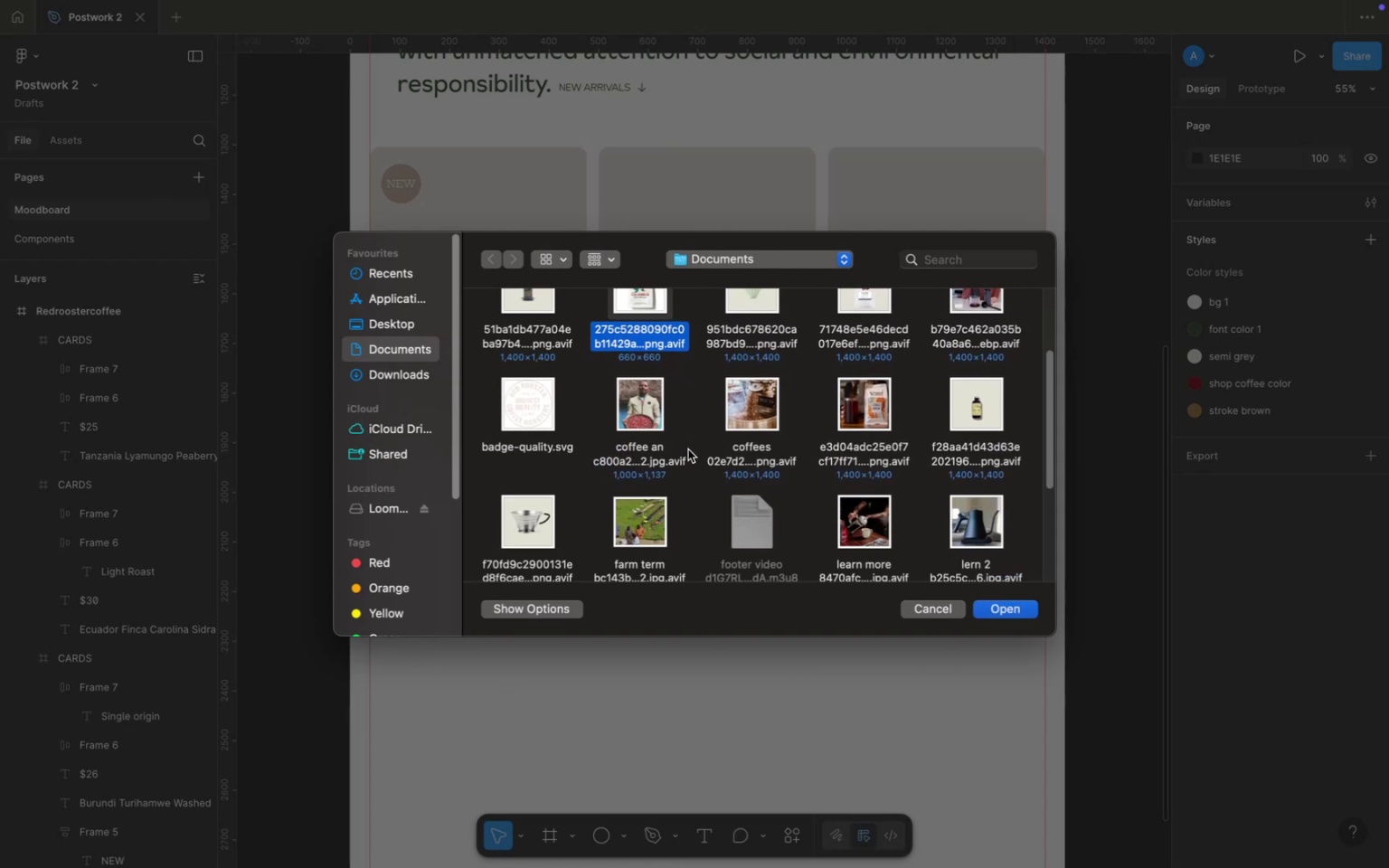 
scroll: coordinate [701, 456], scroll_direction: up, amount: 11.0
 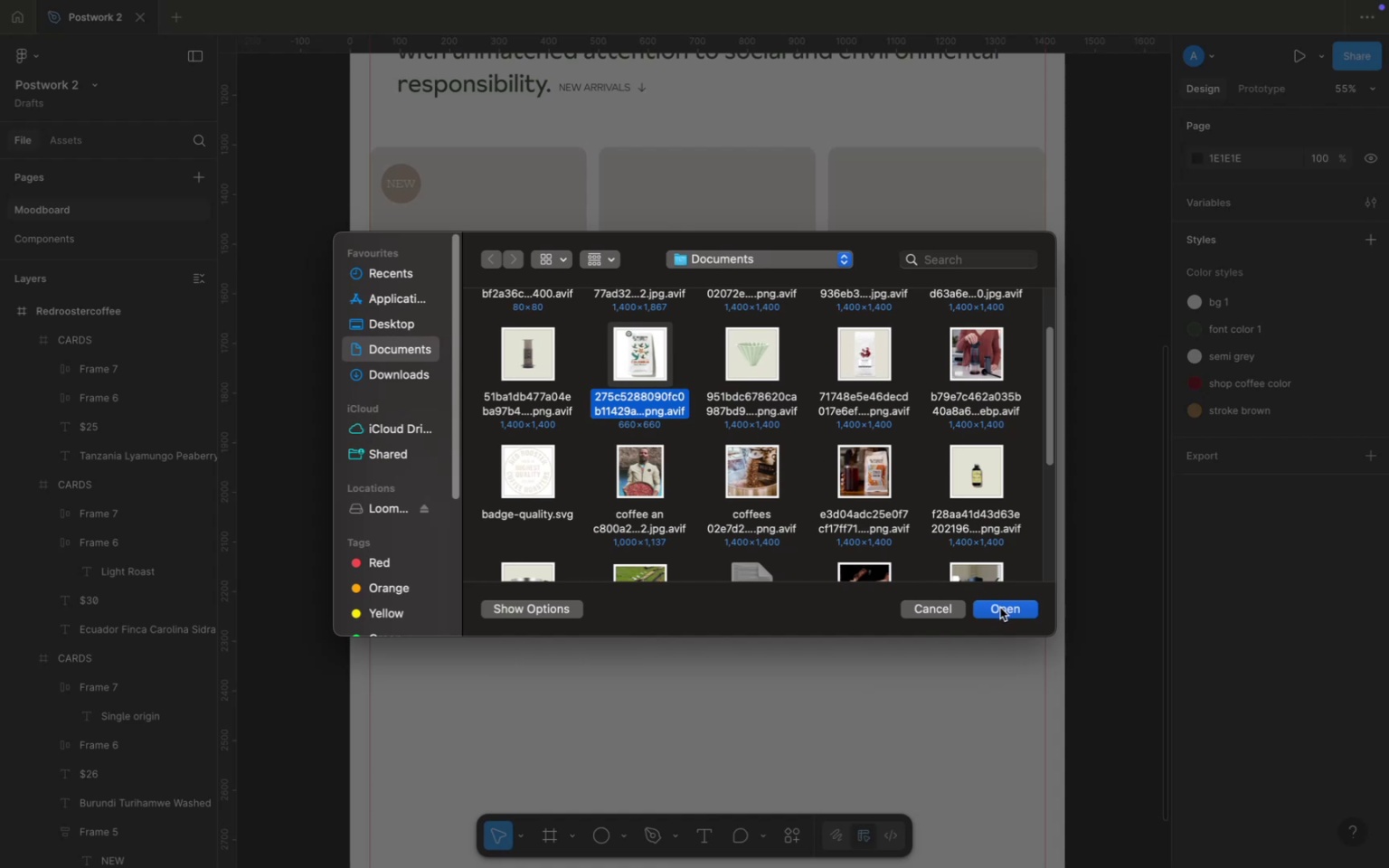 
left_click([1000, 608])
 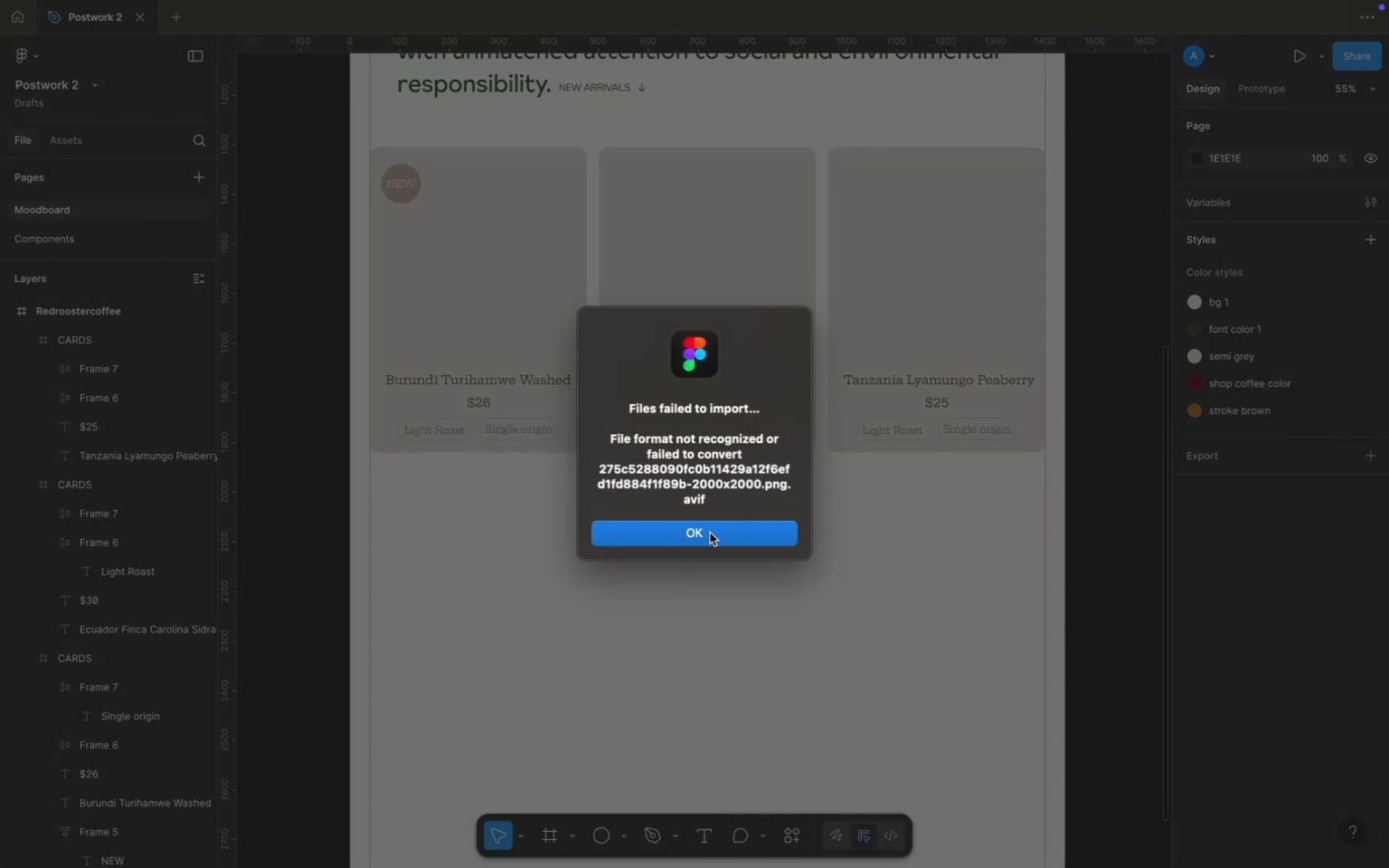 
left_click([709, 530])
 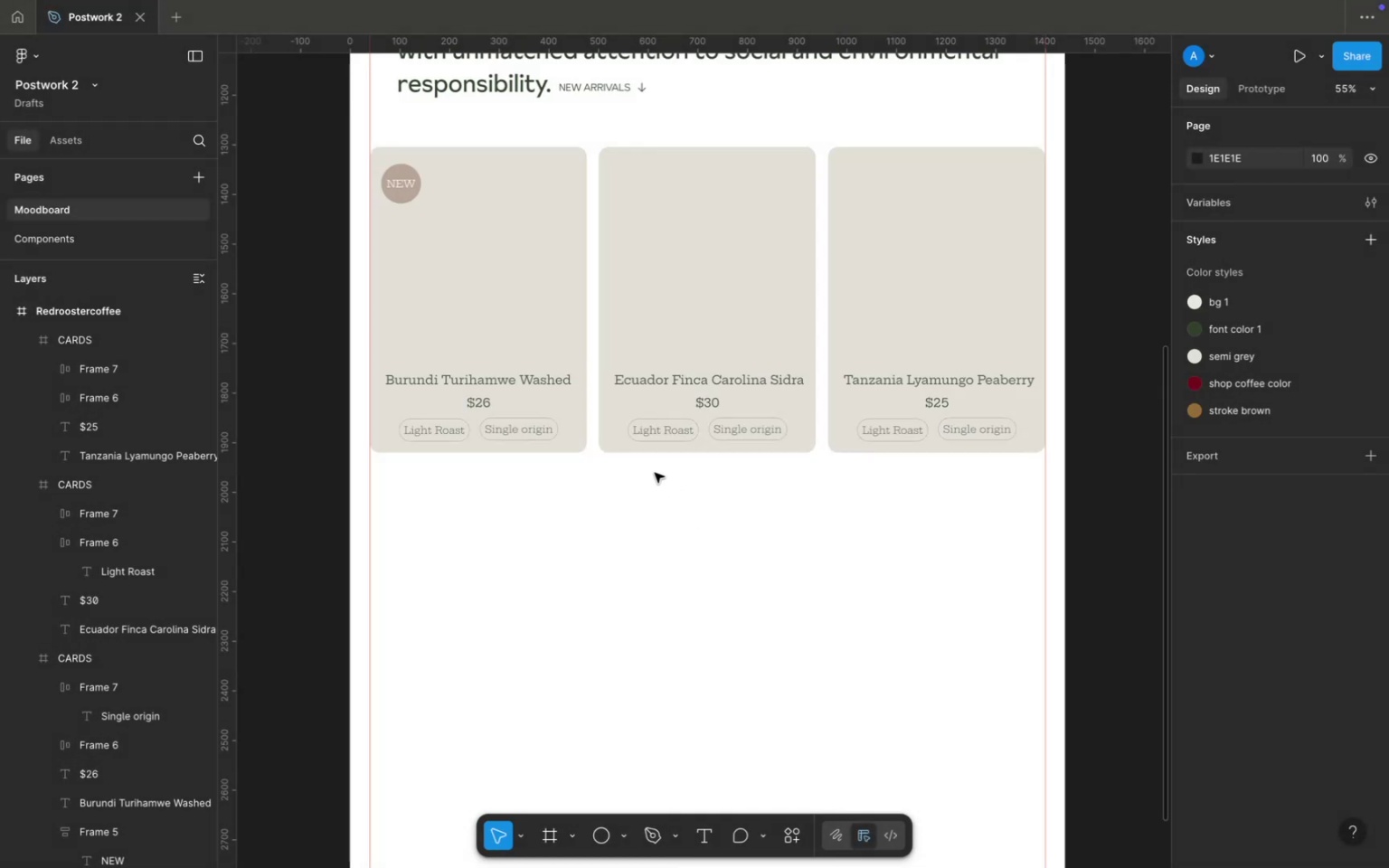 
scroll: coordinate [660, 521], scroll_direction: up, amount: 1.0
 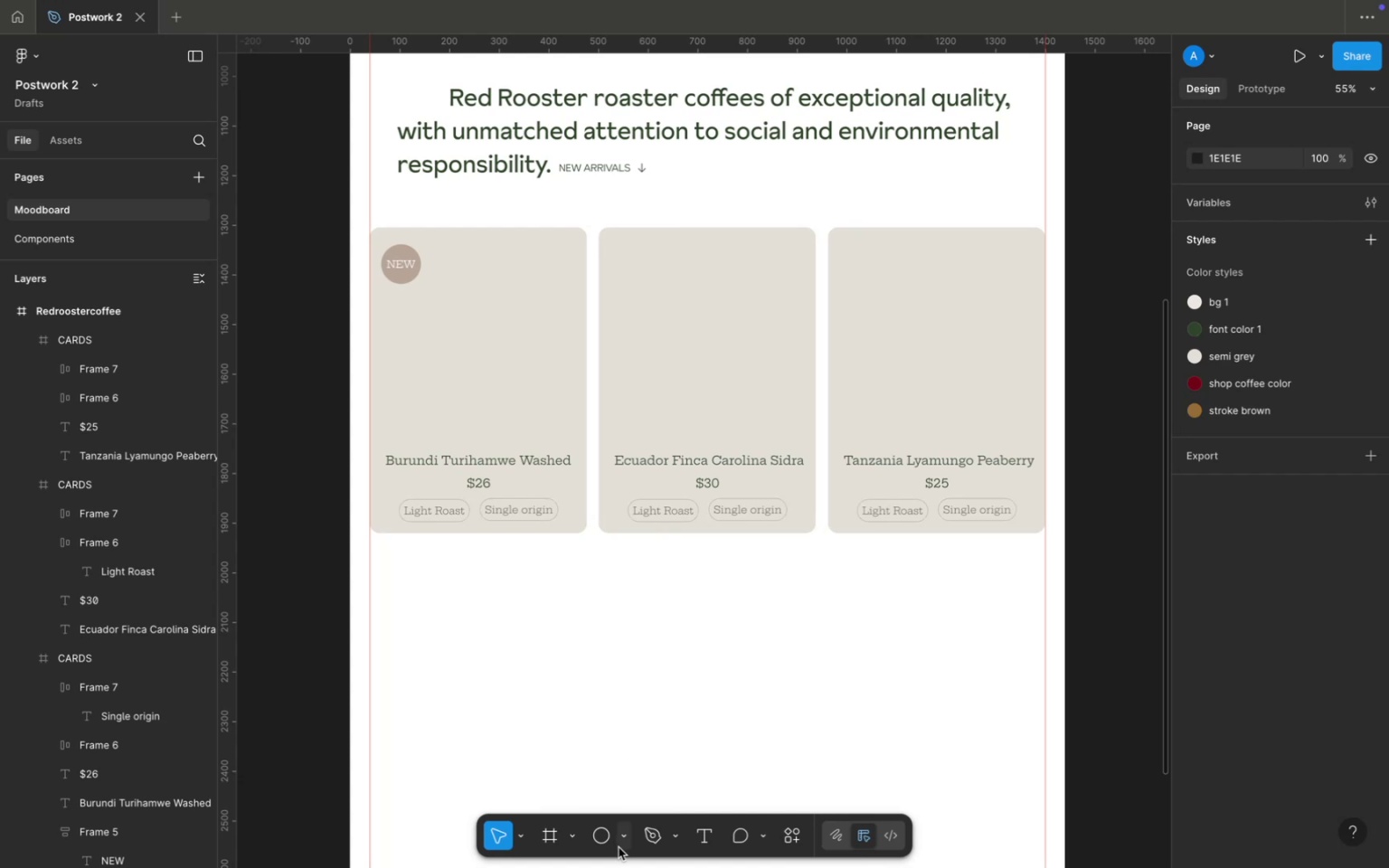 
left_click([624, 837])
 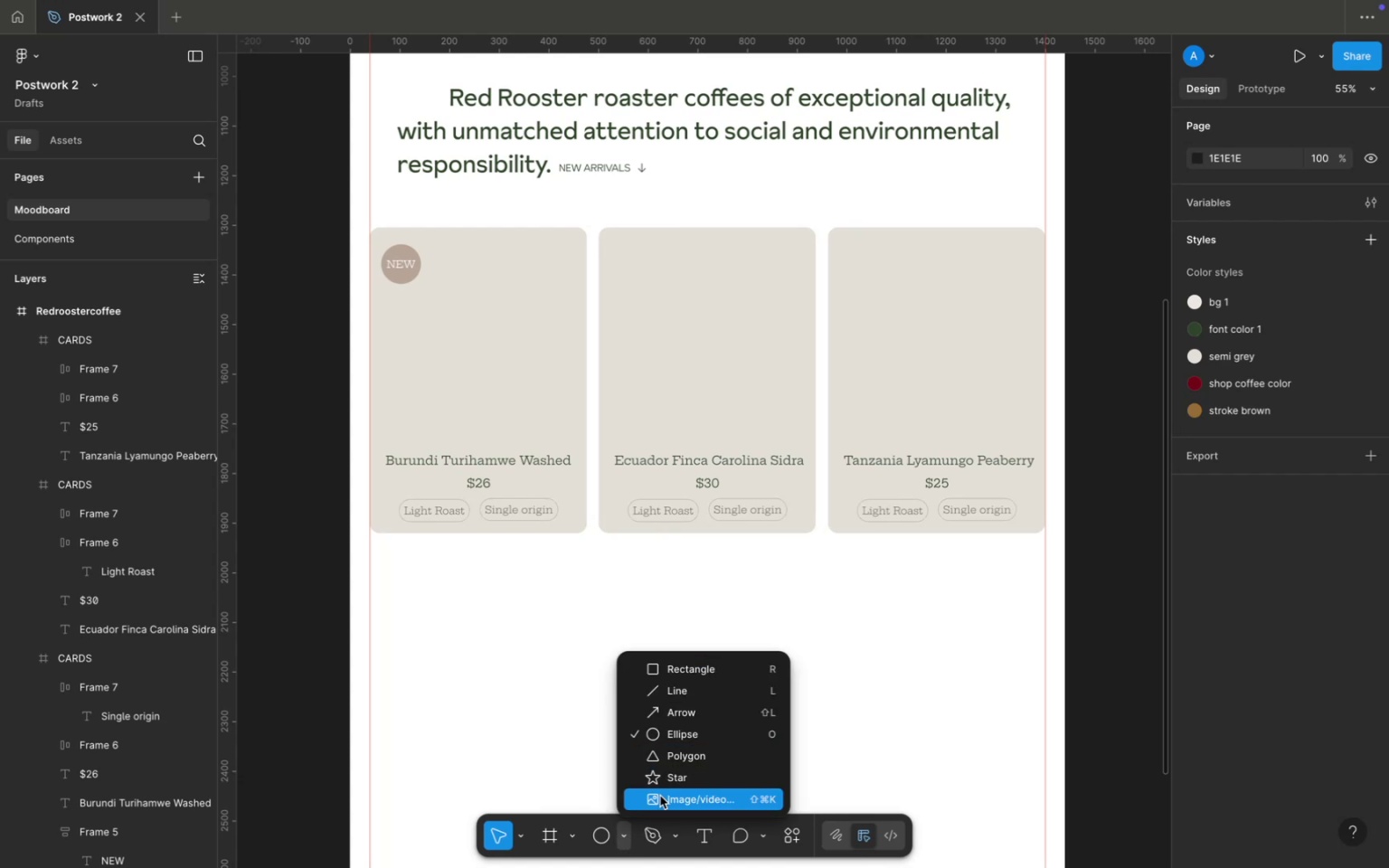 
left_click([660, 796])
 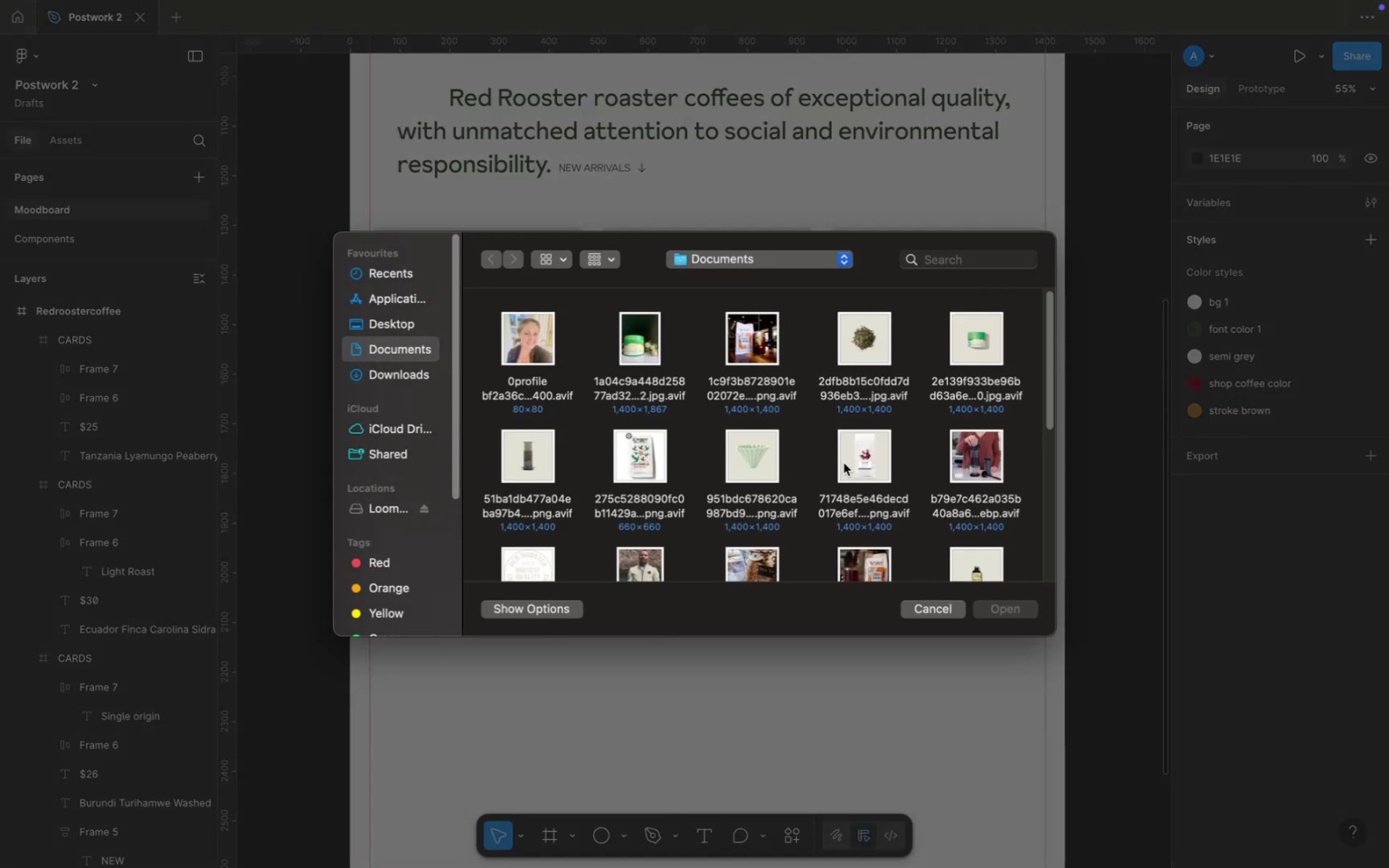 
left_click([848, 463])
 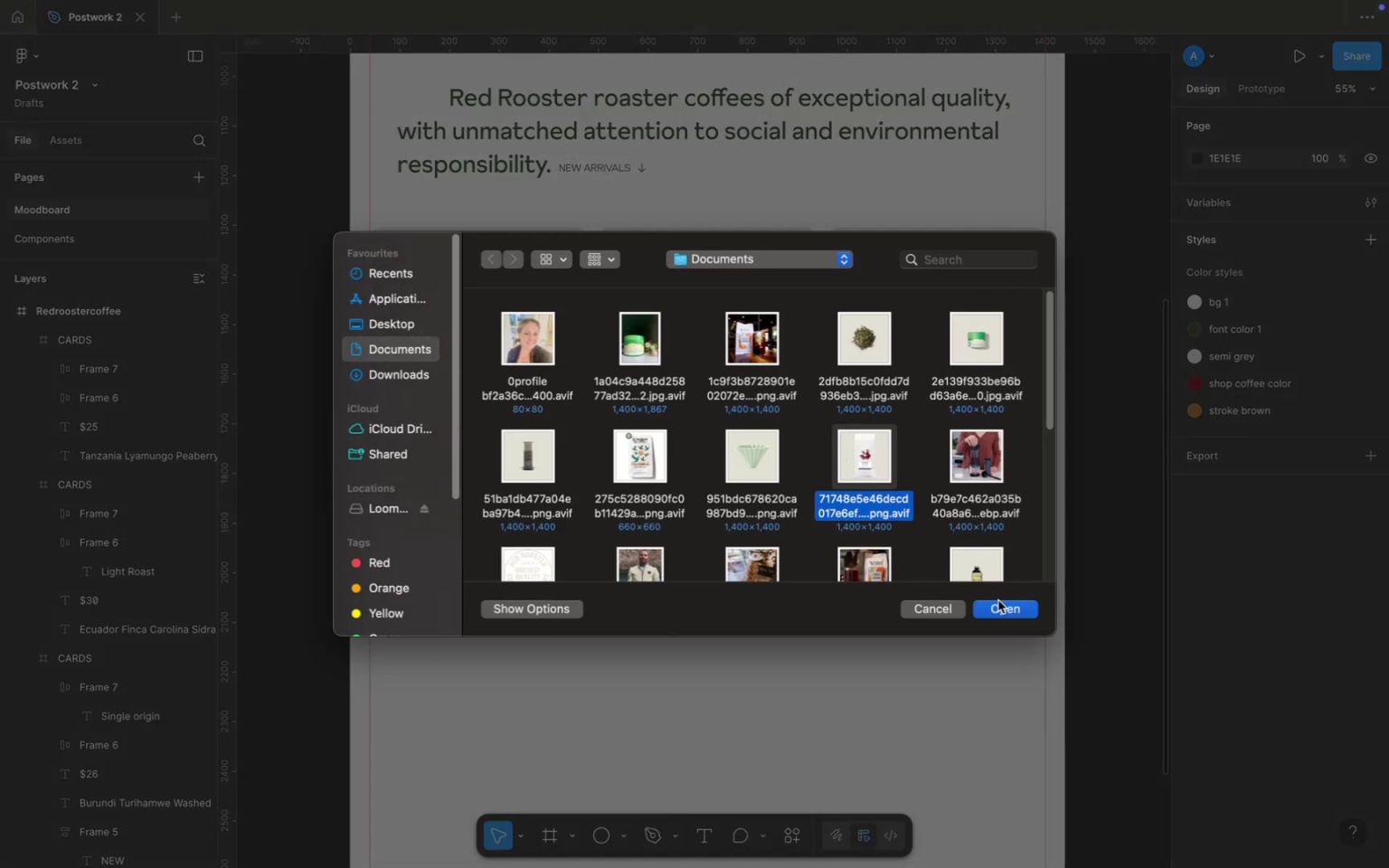 
left_click([999, 608])
 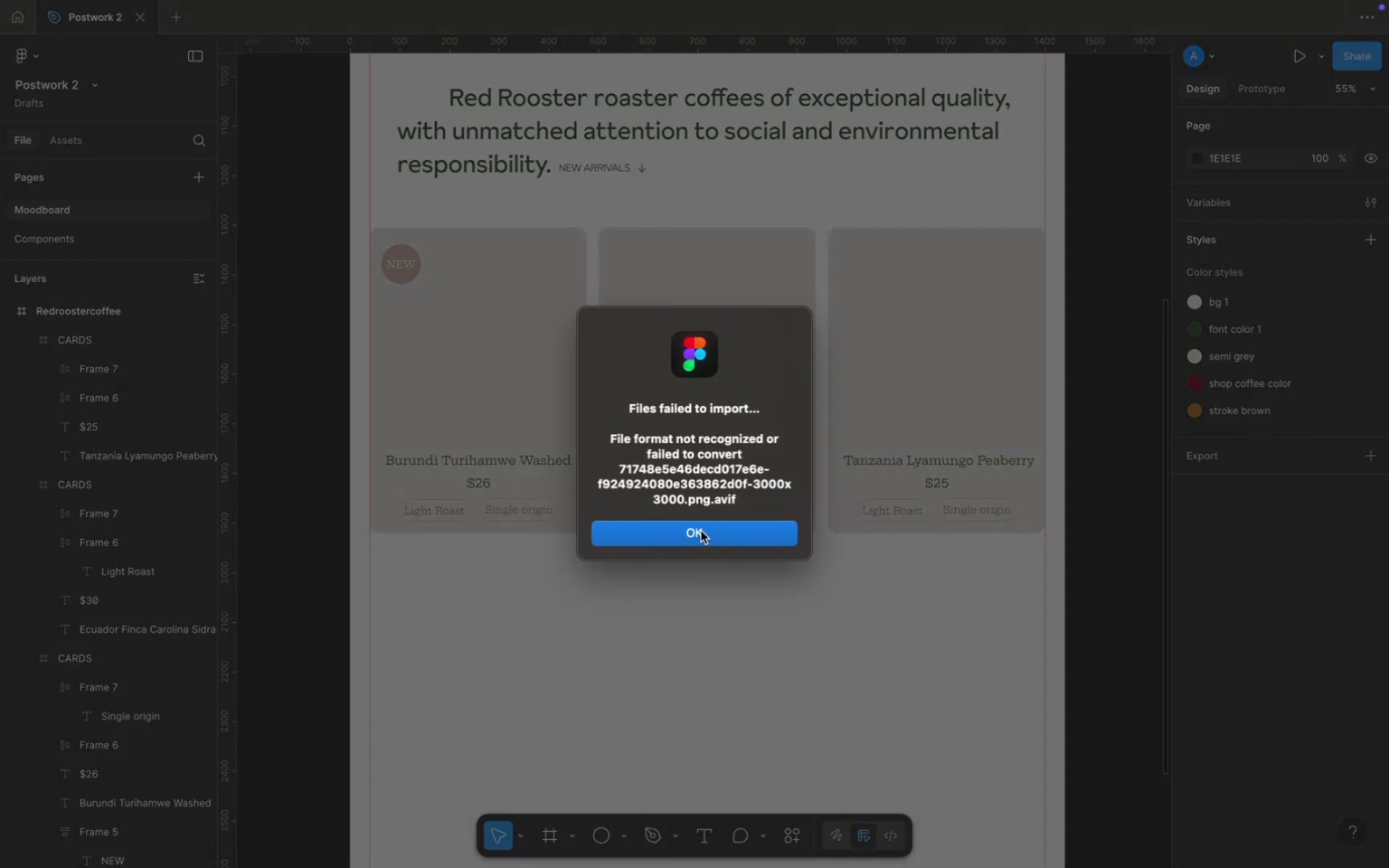 
left_click([701, 531])
 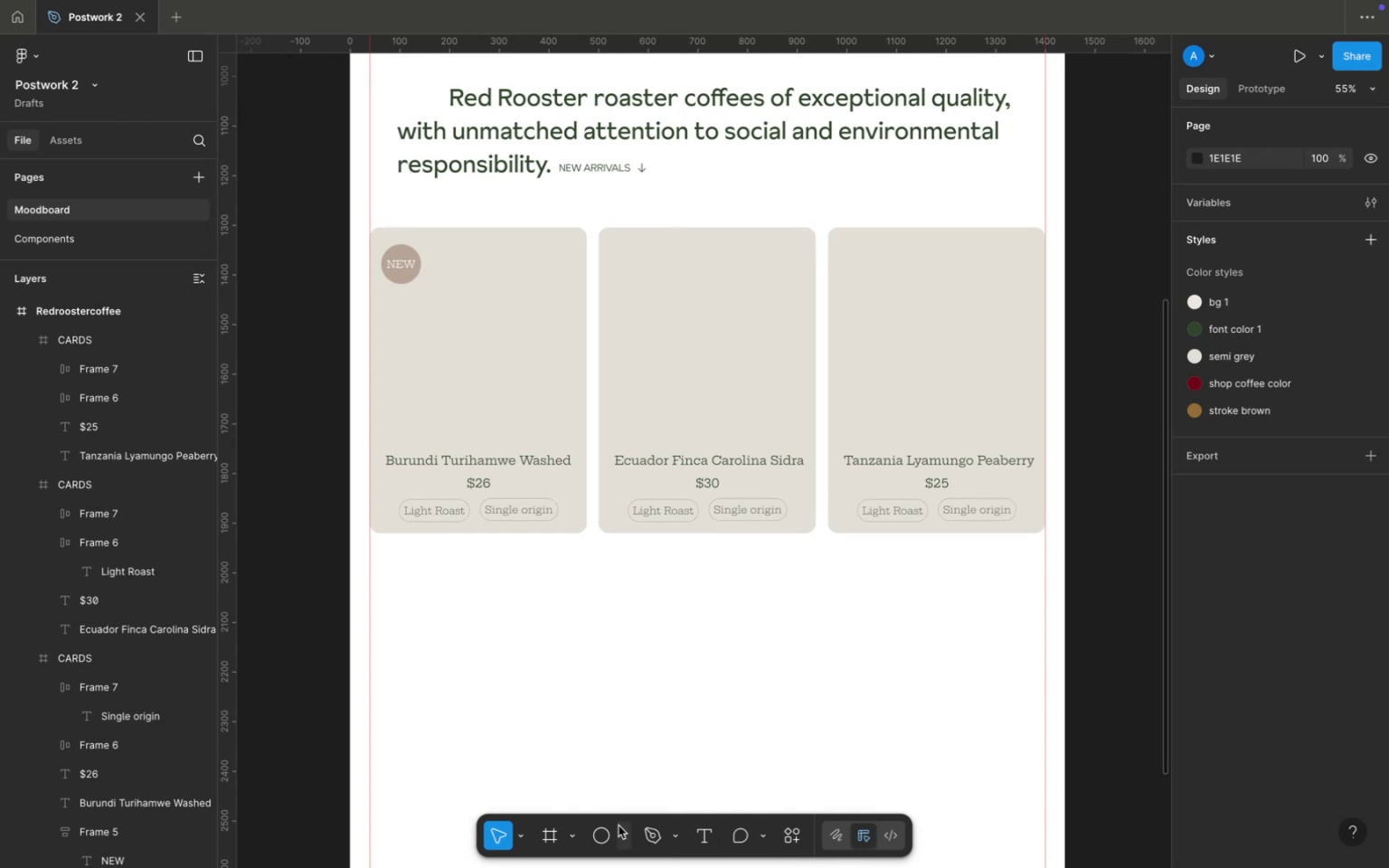 
left_click([619, 833])
 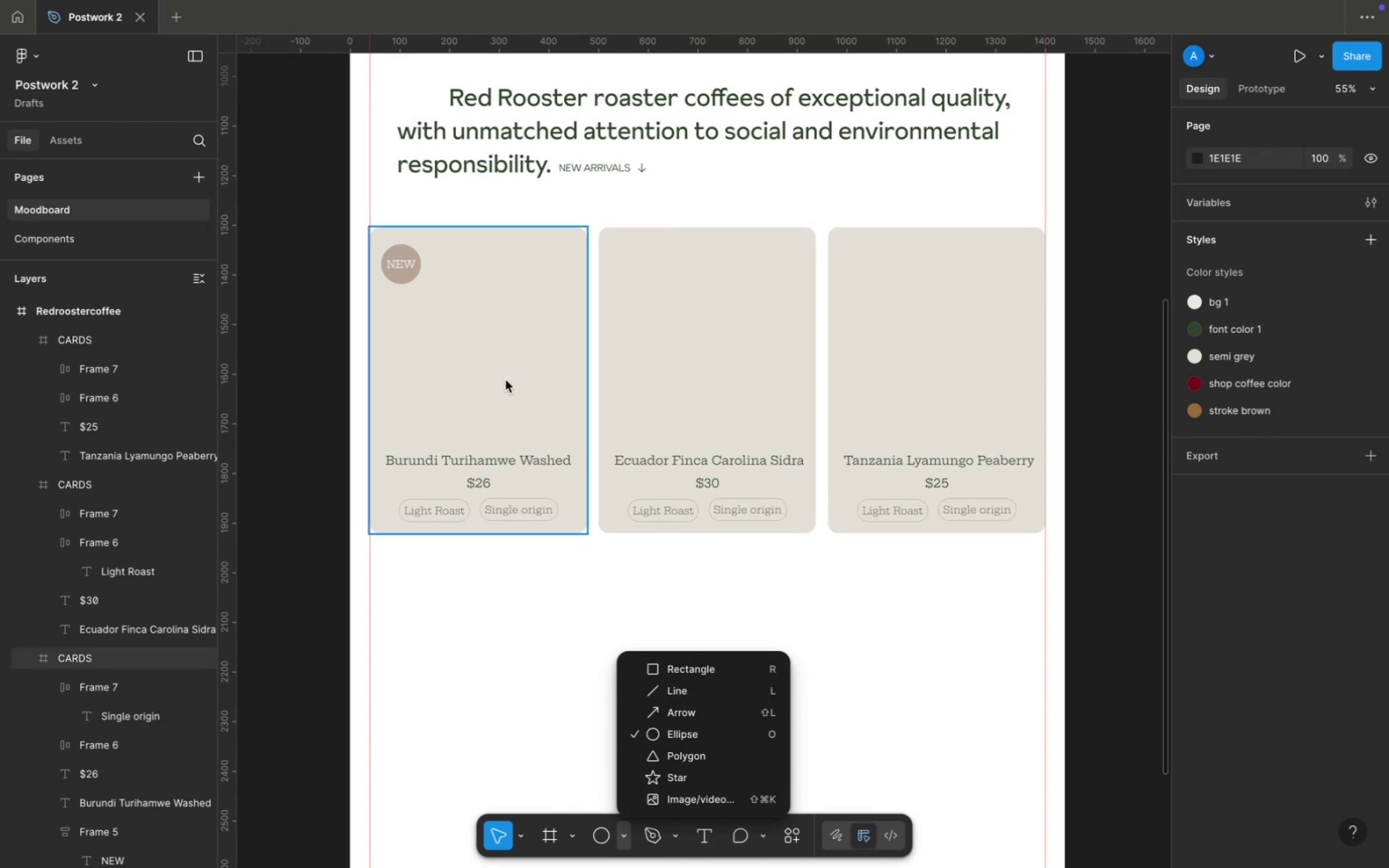 
left_click([506, 380])
 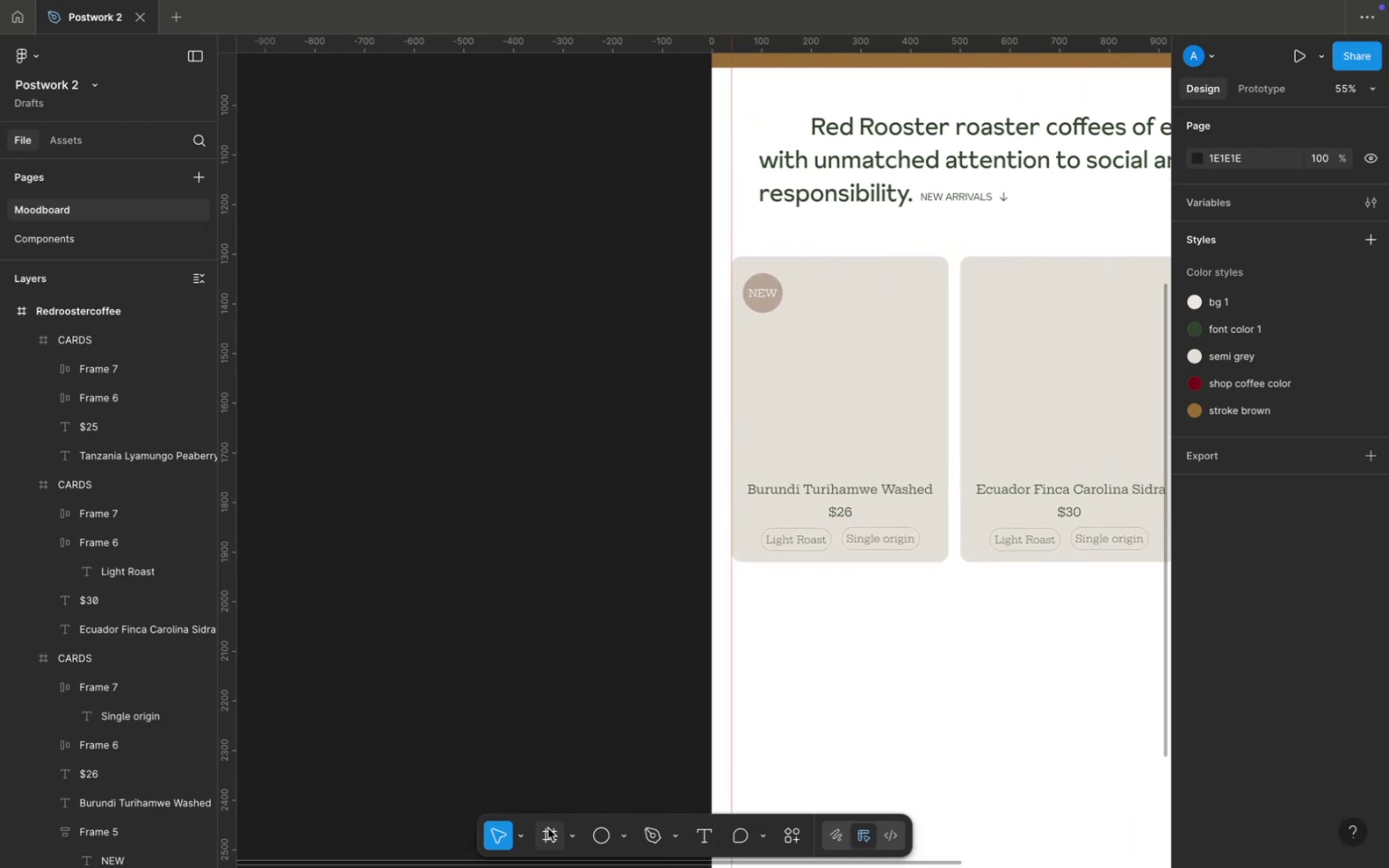 
left_click_drag(start_coordinate=[432, 359], to_coordinate=[664, 589])
 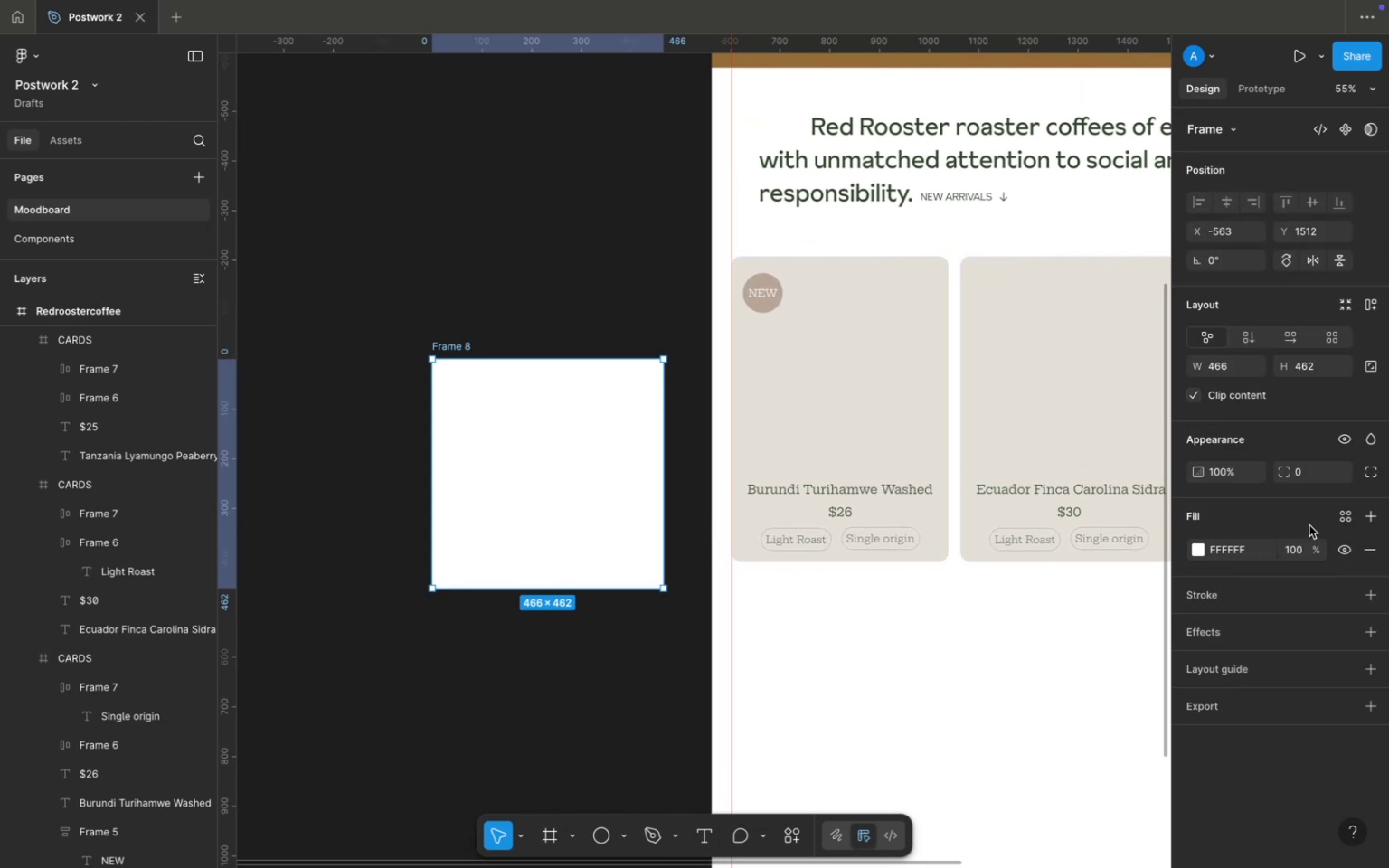 
left_click([1339, 515])
 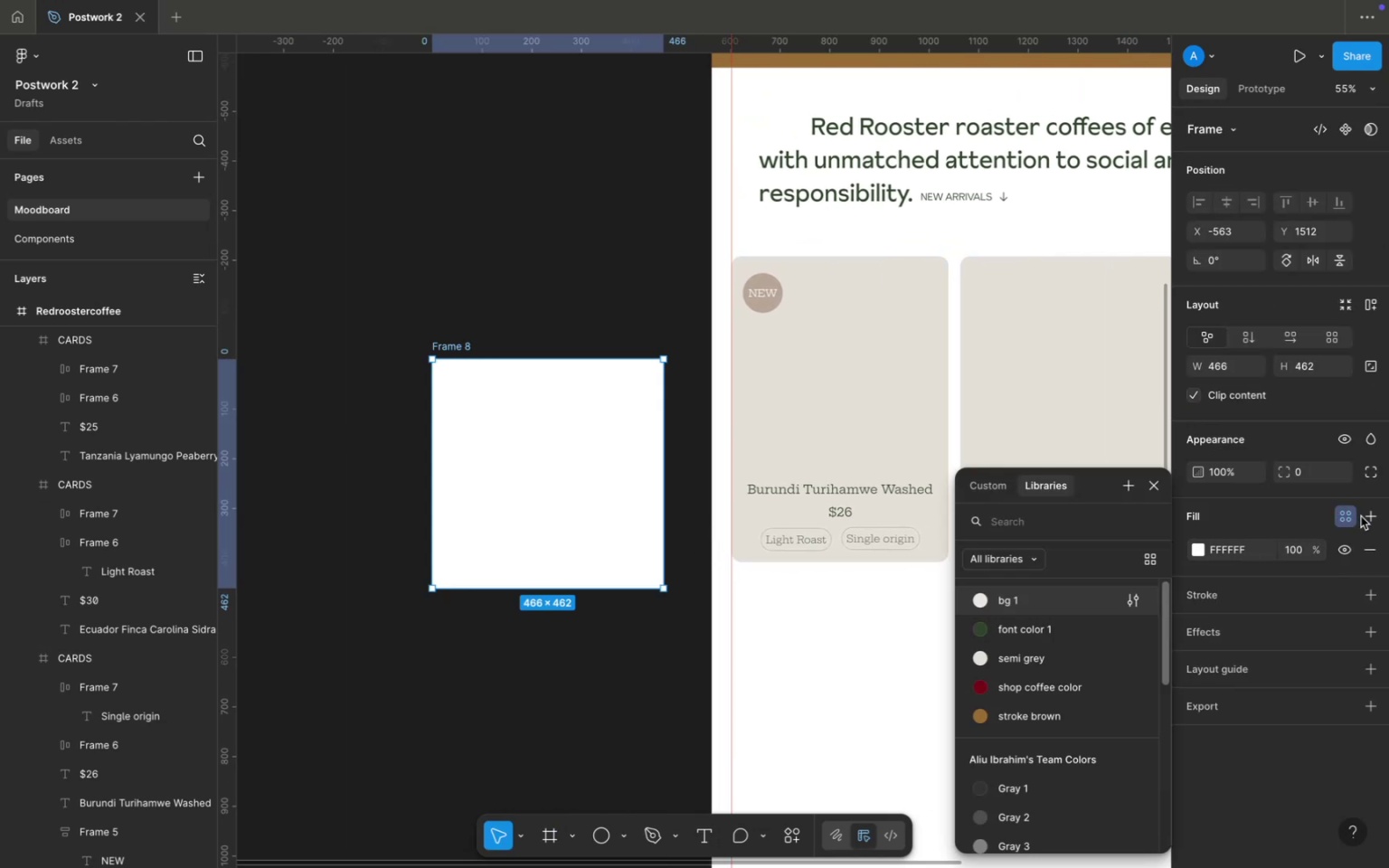 
left_click([1369, 516])
 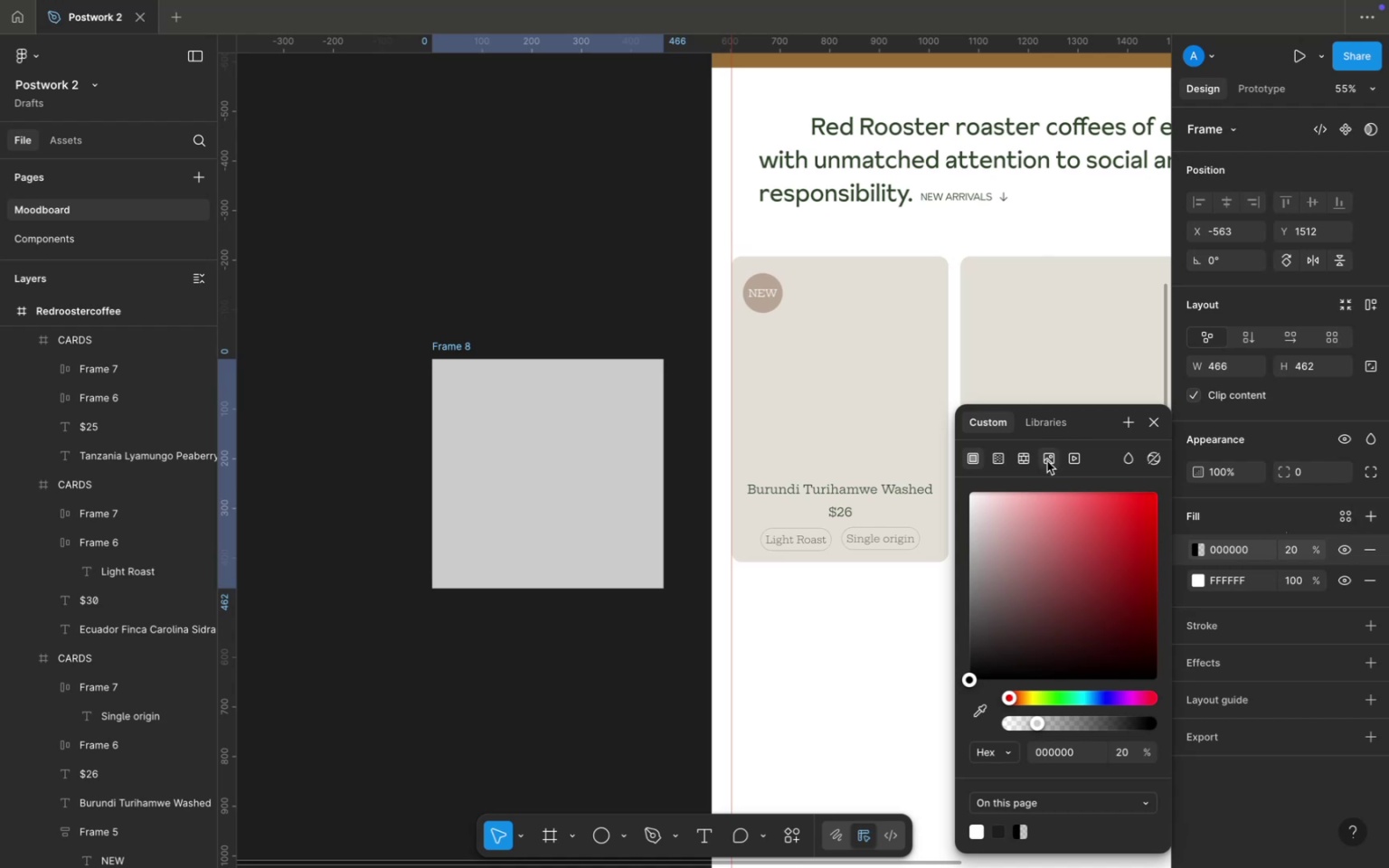 
left_click([1054, 460])
 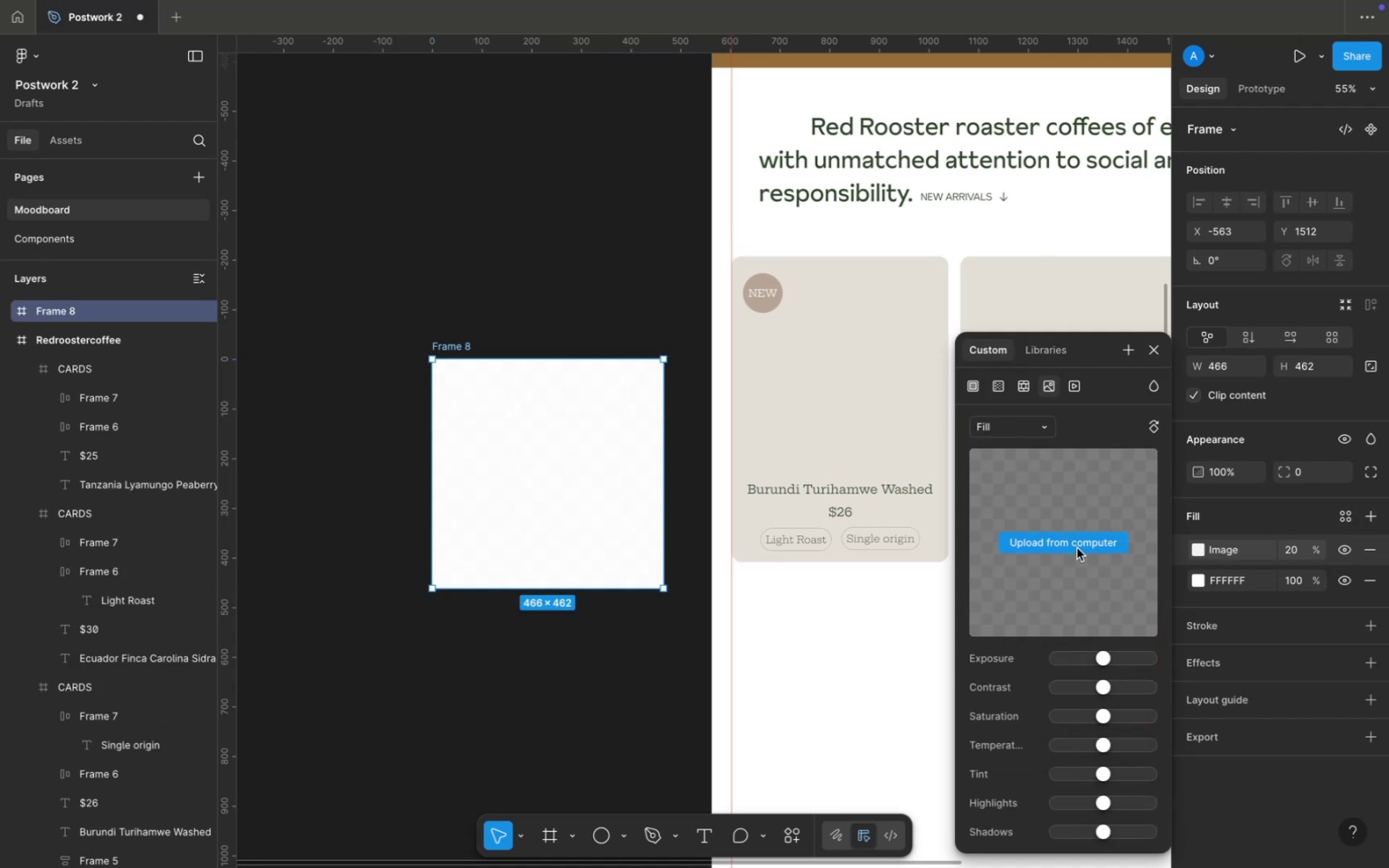 
left_click([1077, 548])
 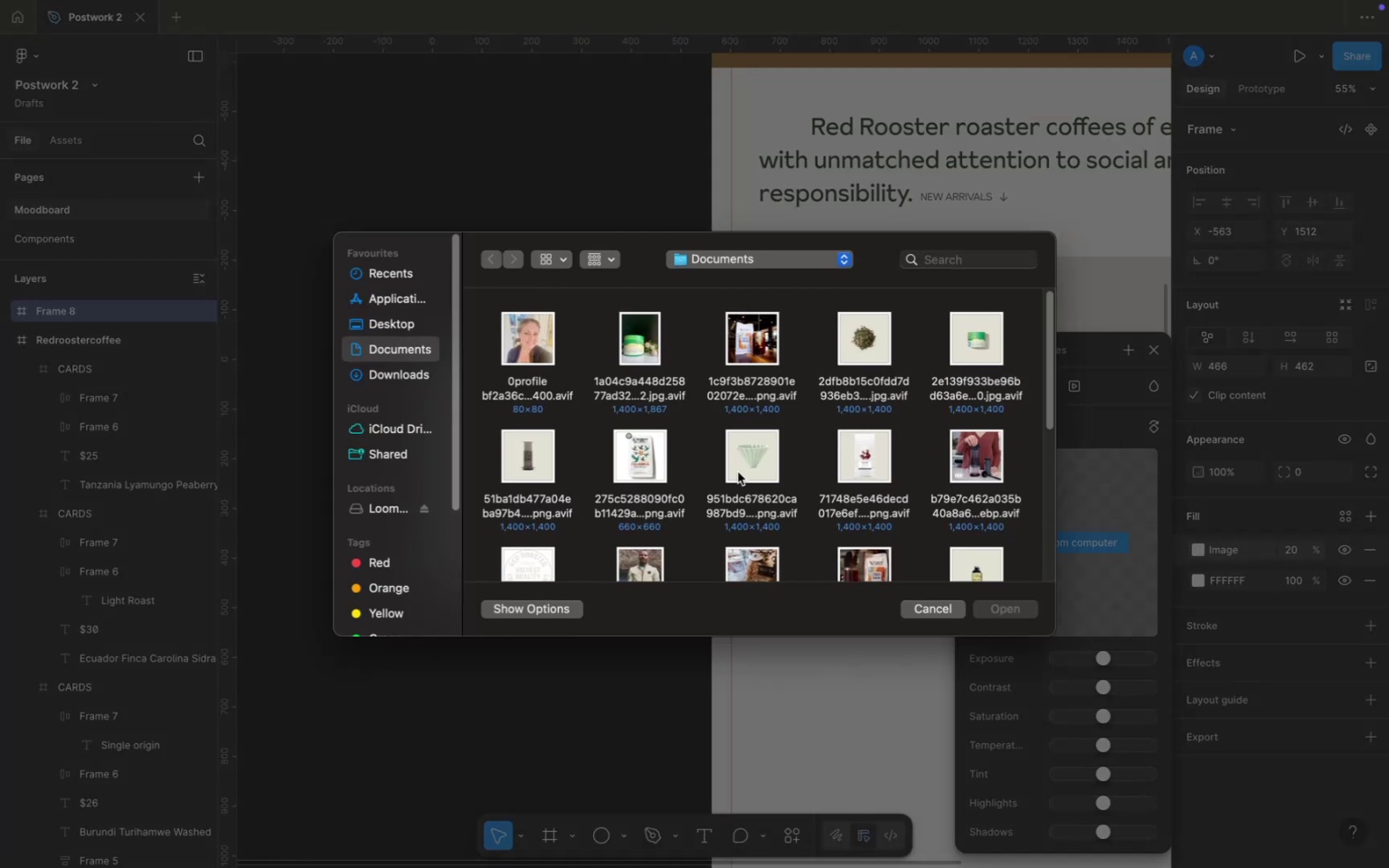 
left_click([651, 461])
 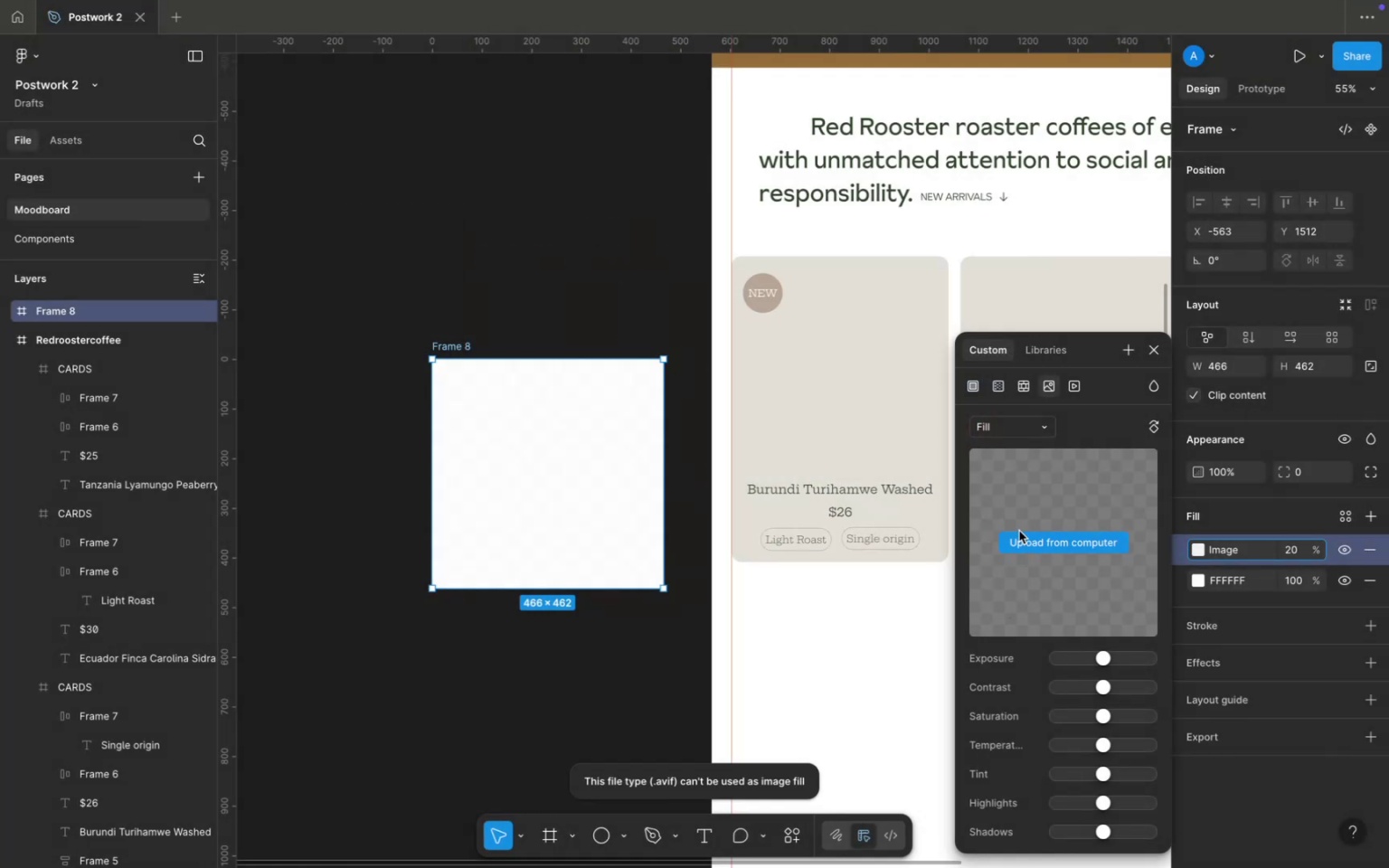 
wait(5.39)
 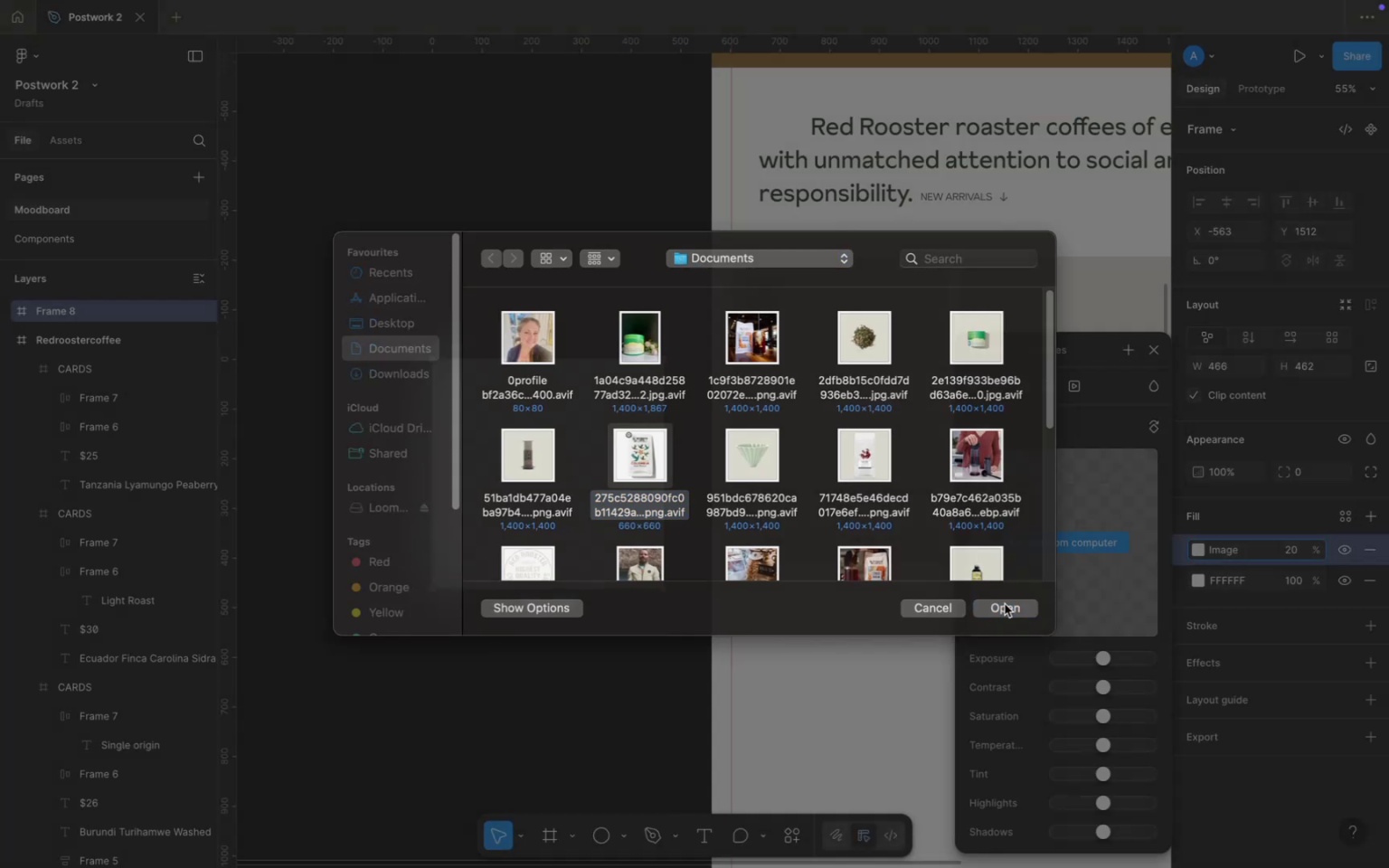 
left_click([1063, 544])
 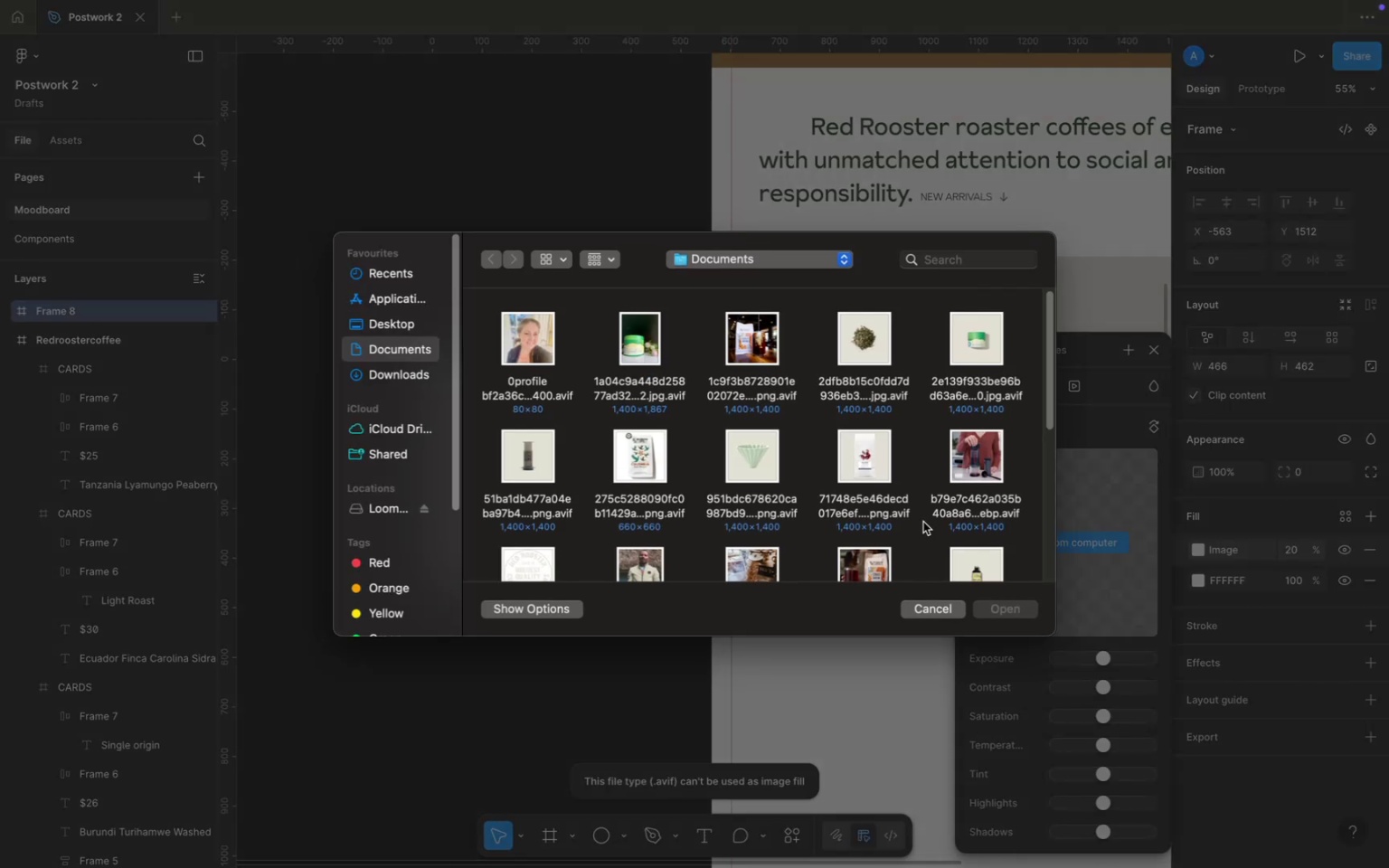 
scroll: coordinate [807, 495], scroll_direction: down, amount: 12.0
 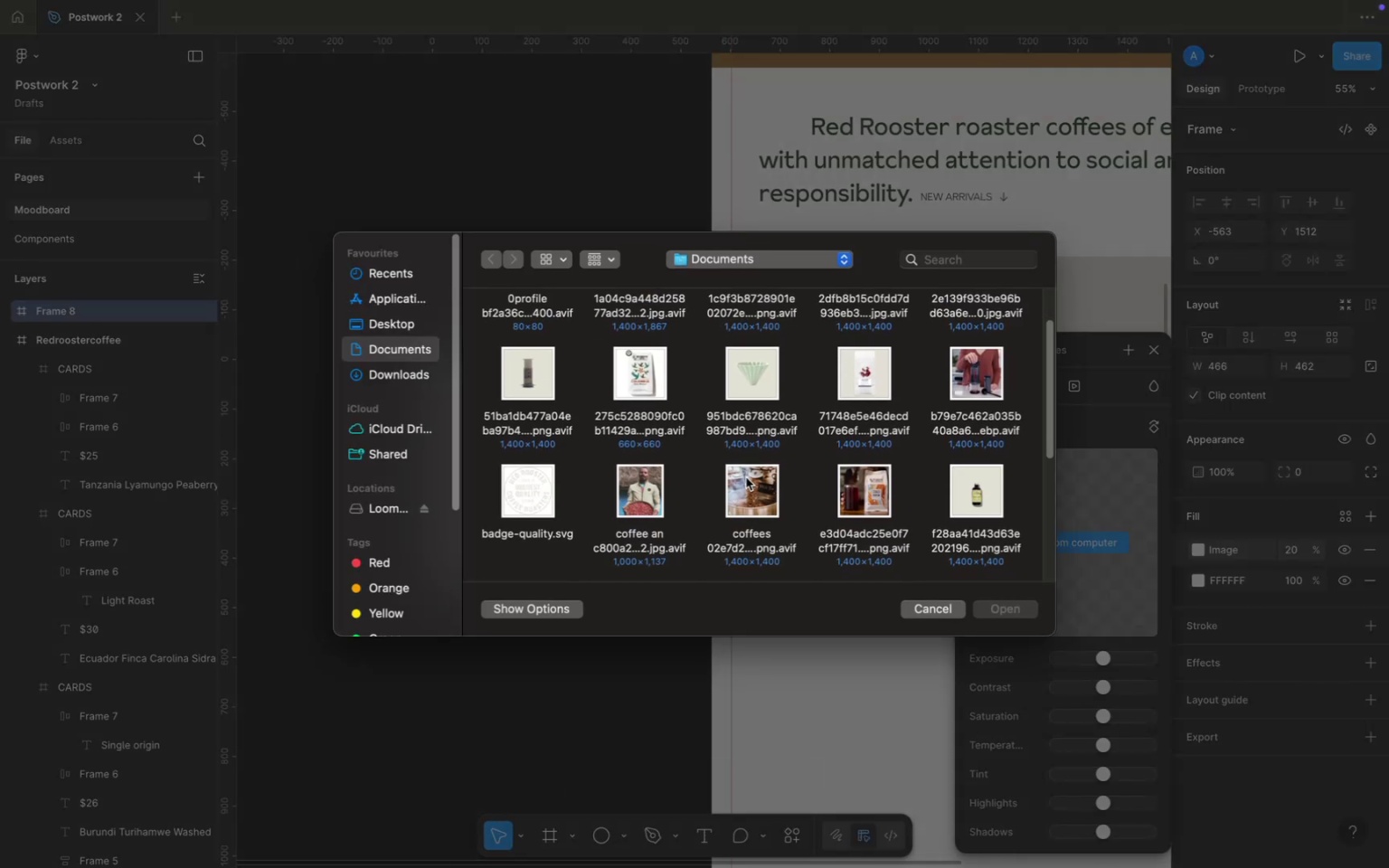 
left_click([746, 477])
 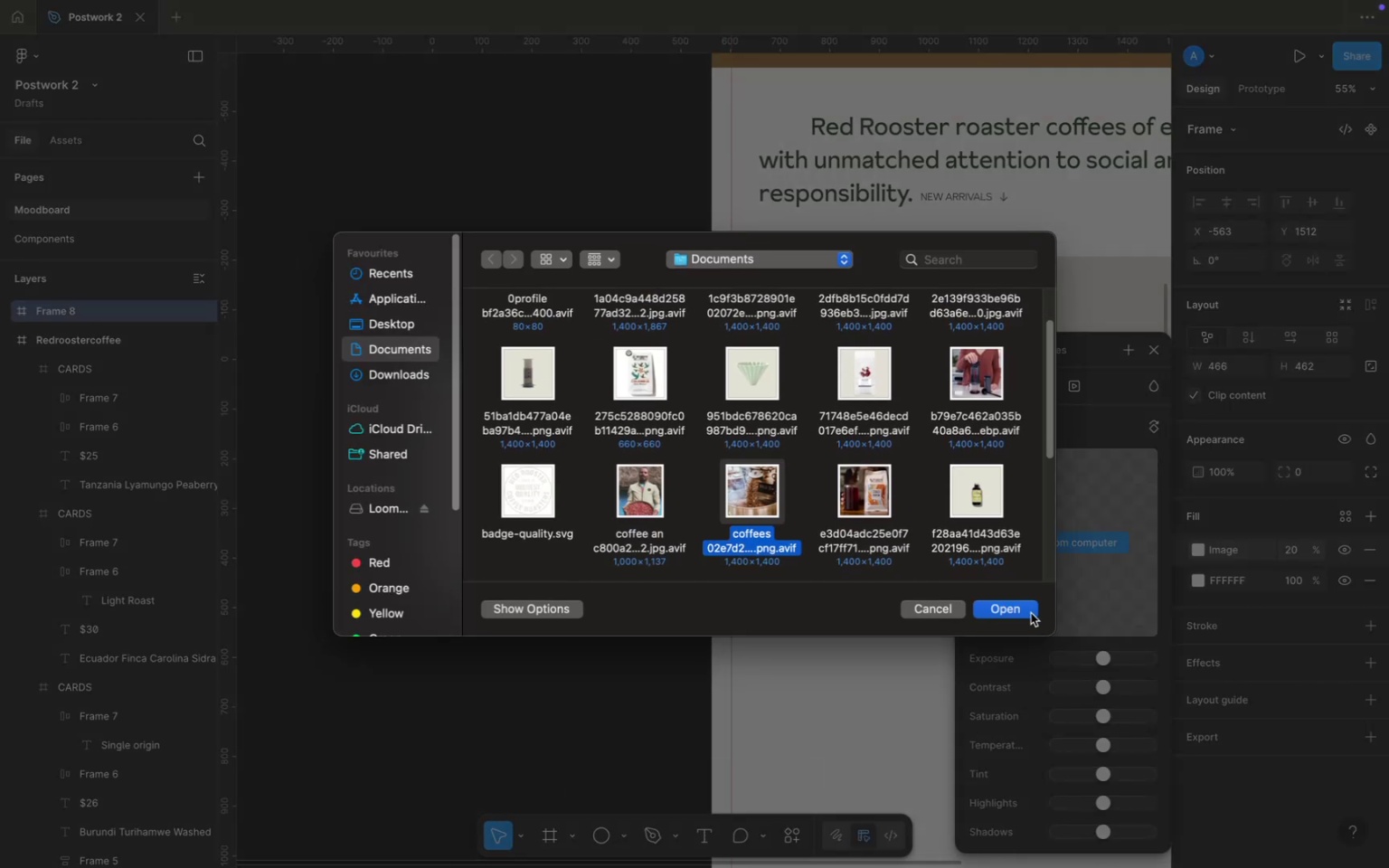 
left_click([1031, 613])
 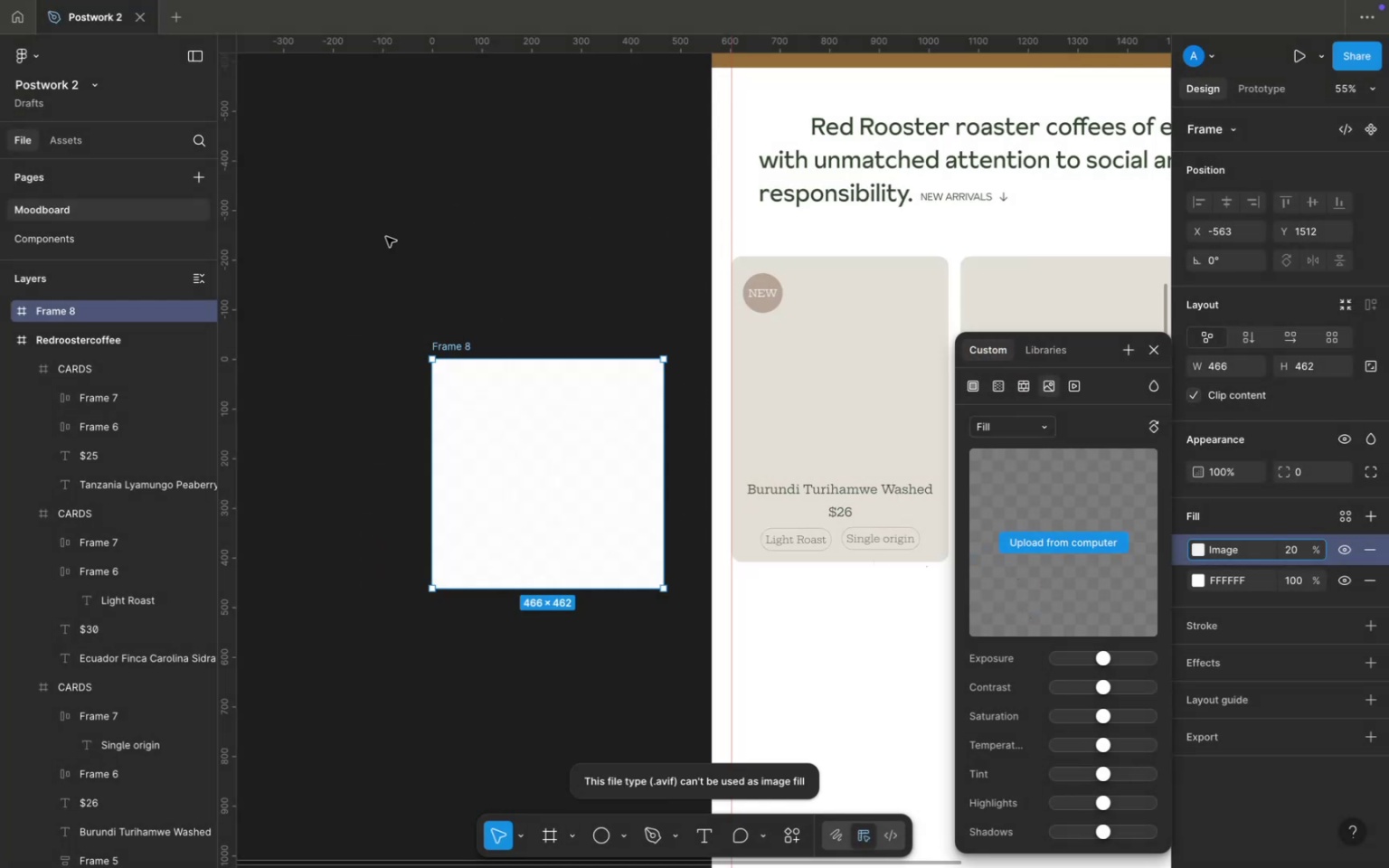 
left_click([505, 396])
 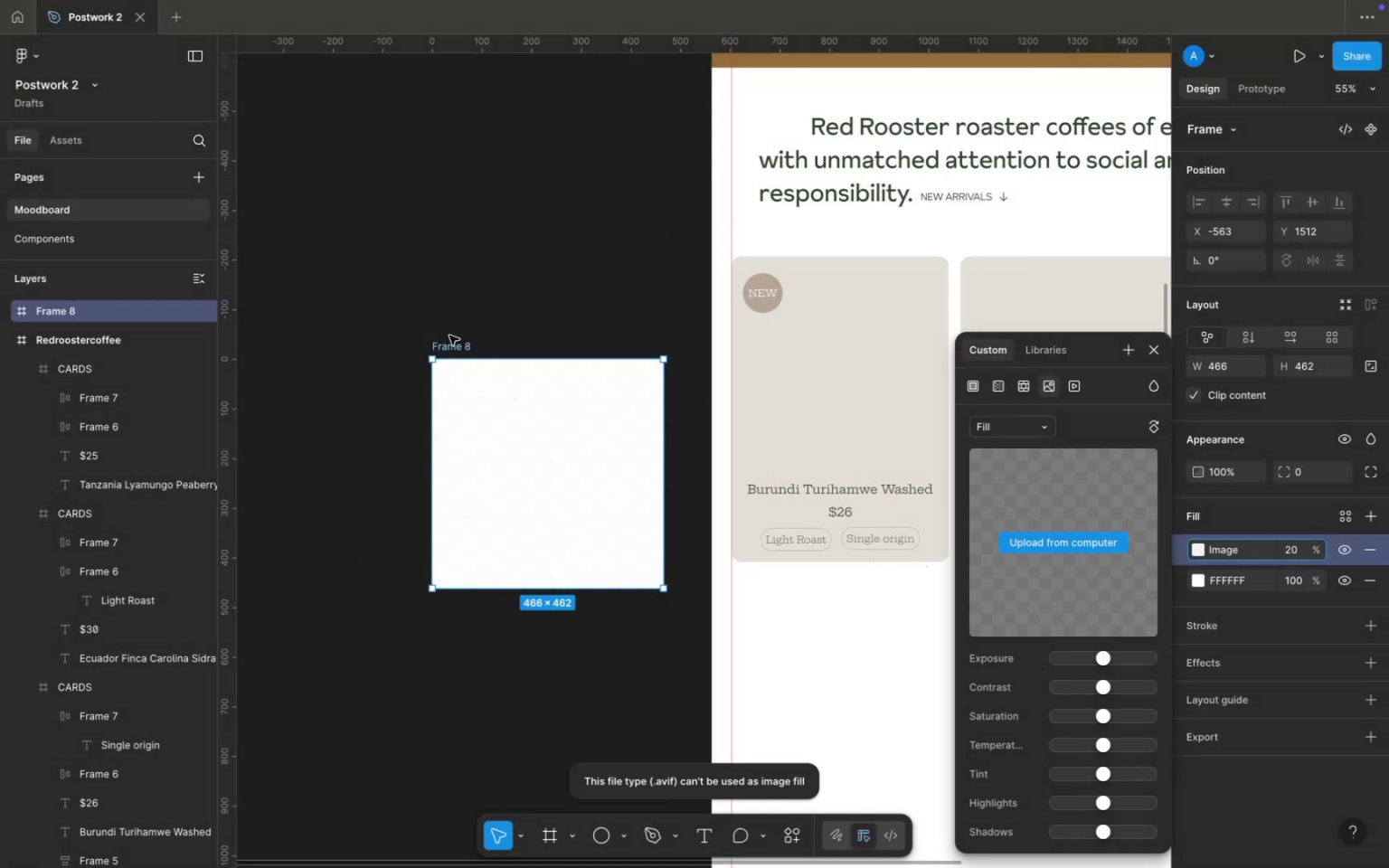 
left_click([449, 335])
 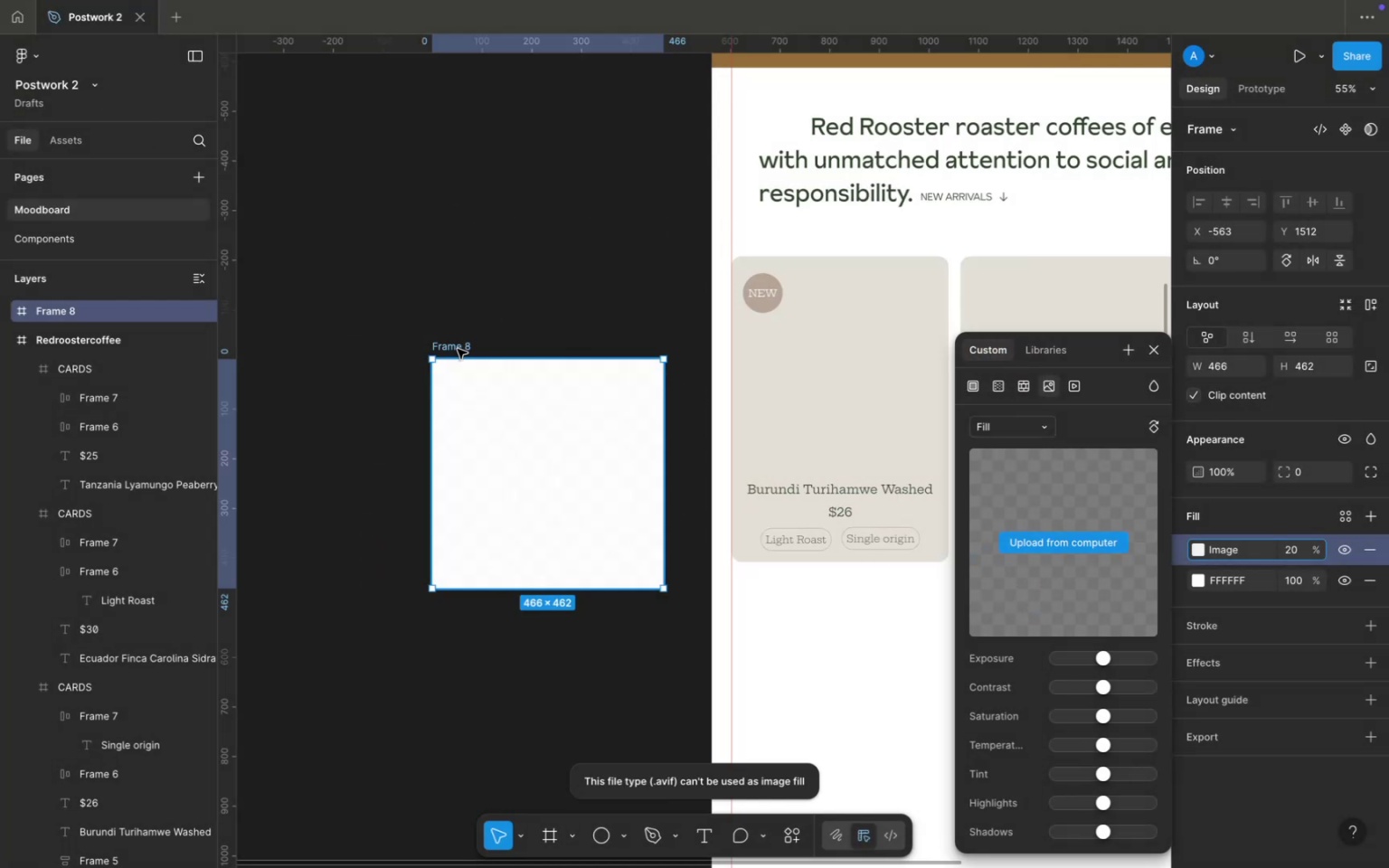 
left_click([458, 349])
 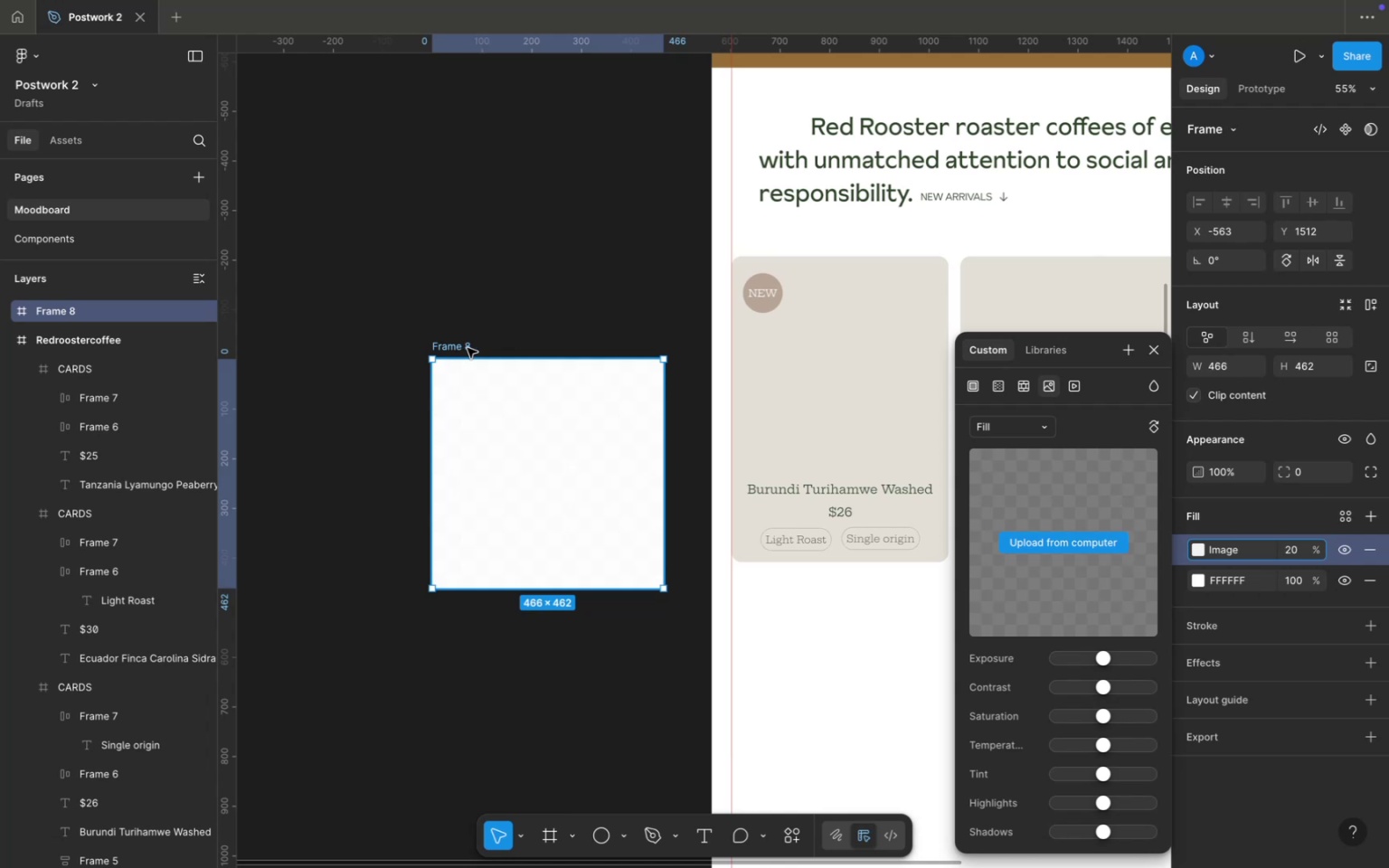 
double_click([510, 335])
 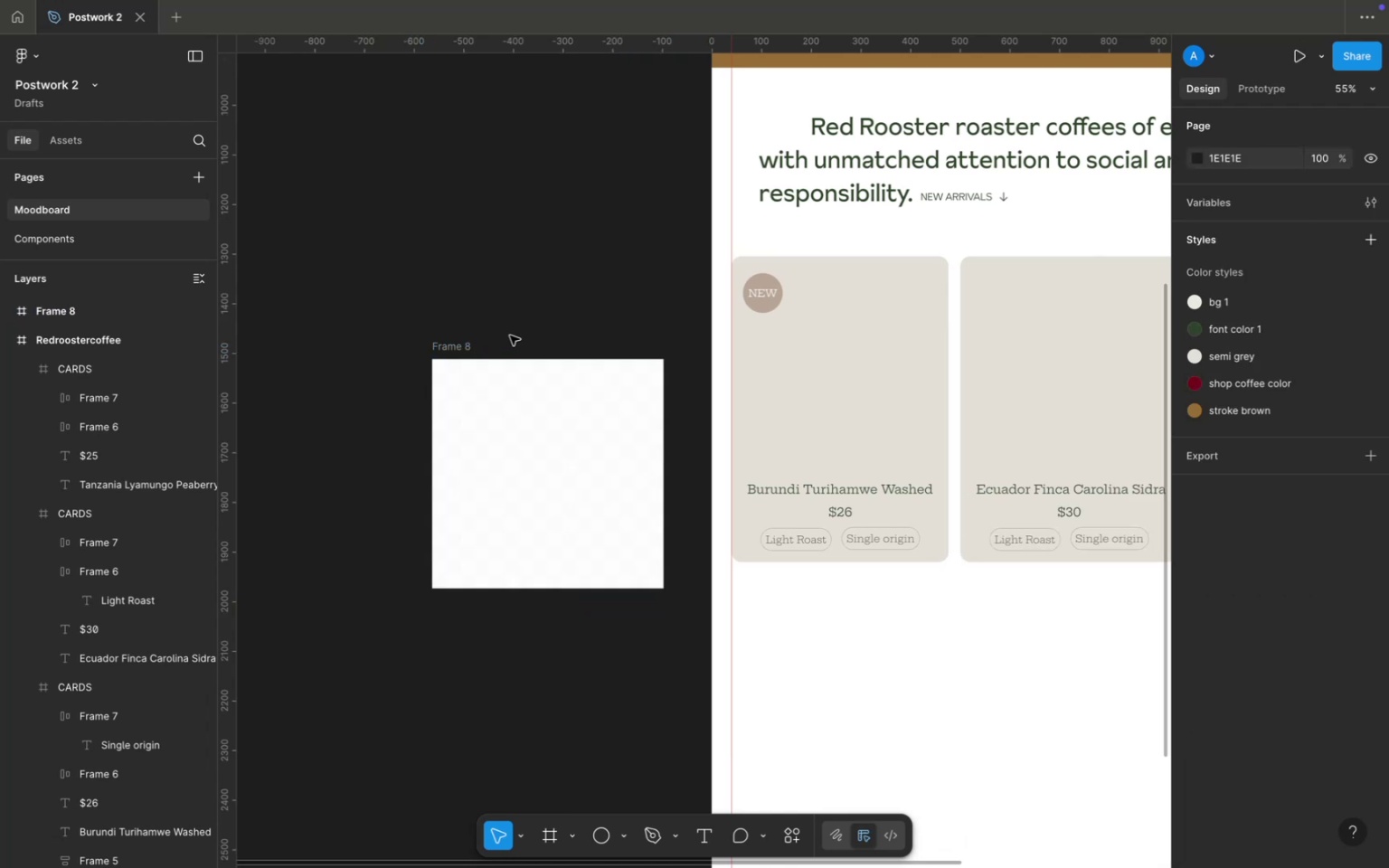 
triple_click([510, 335])
 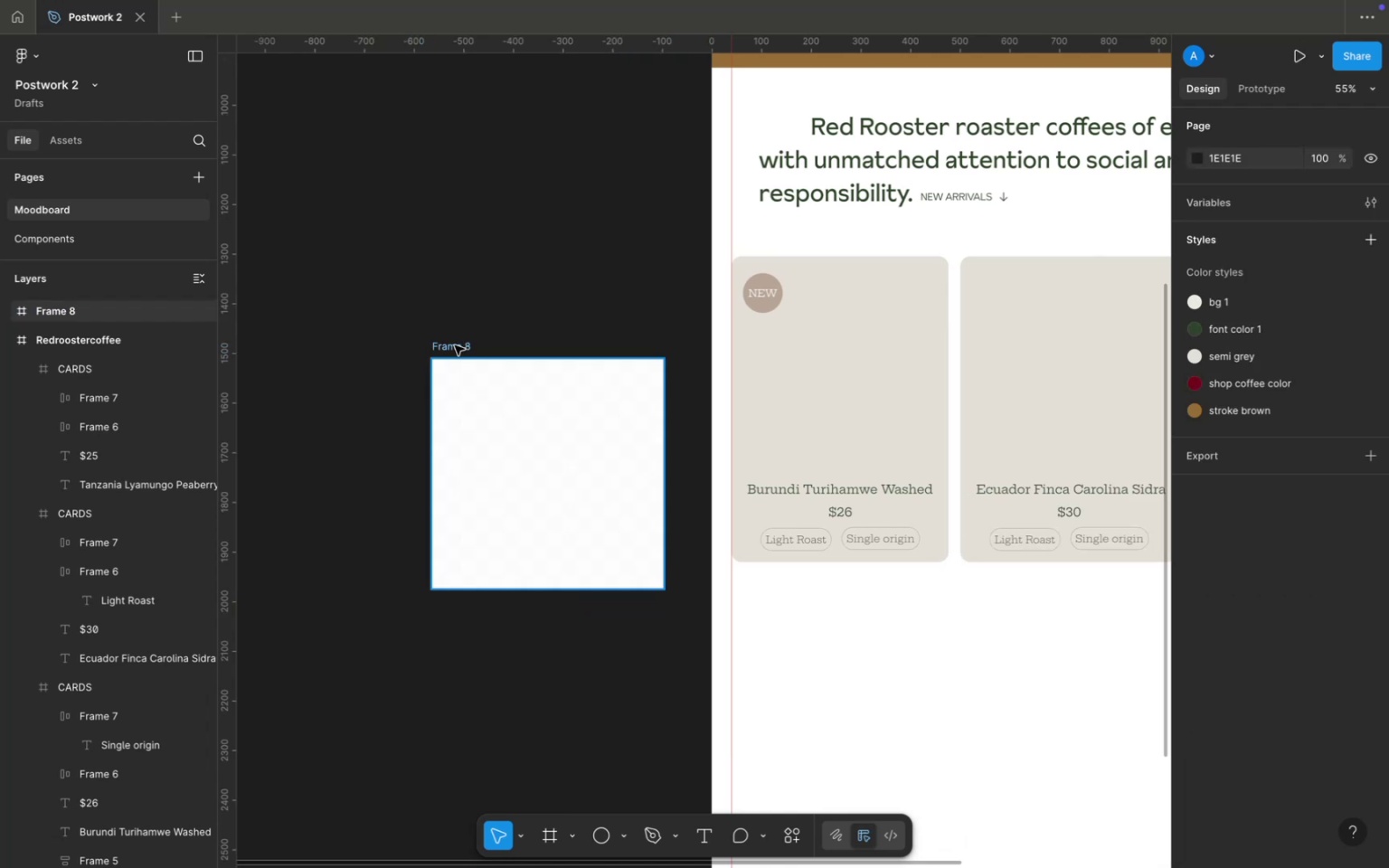 
left_click([455, 345])
 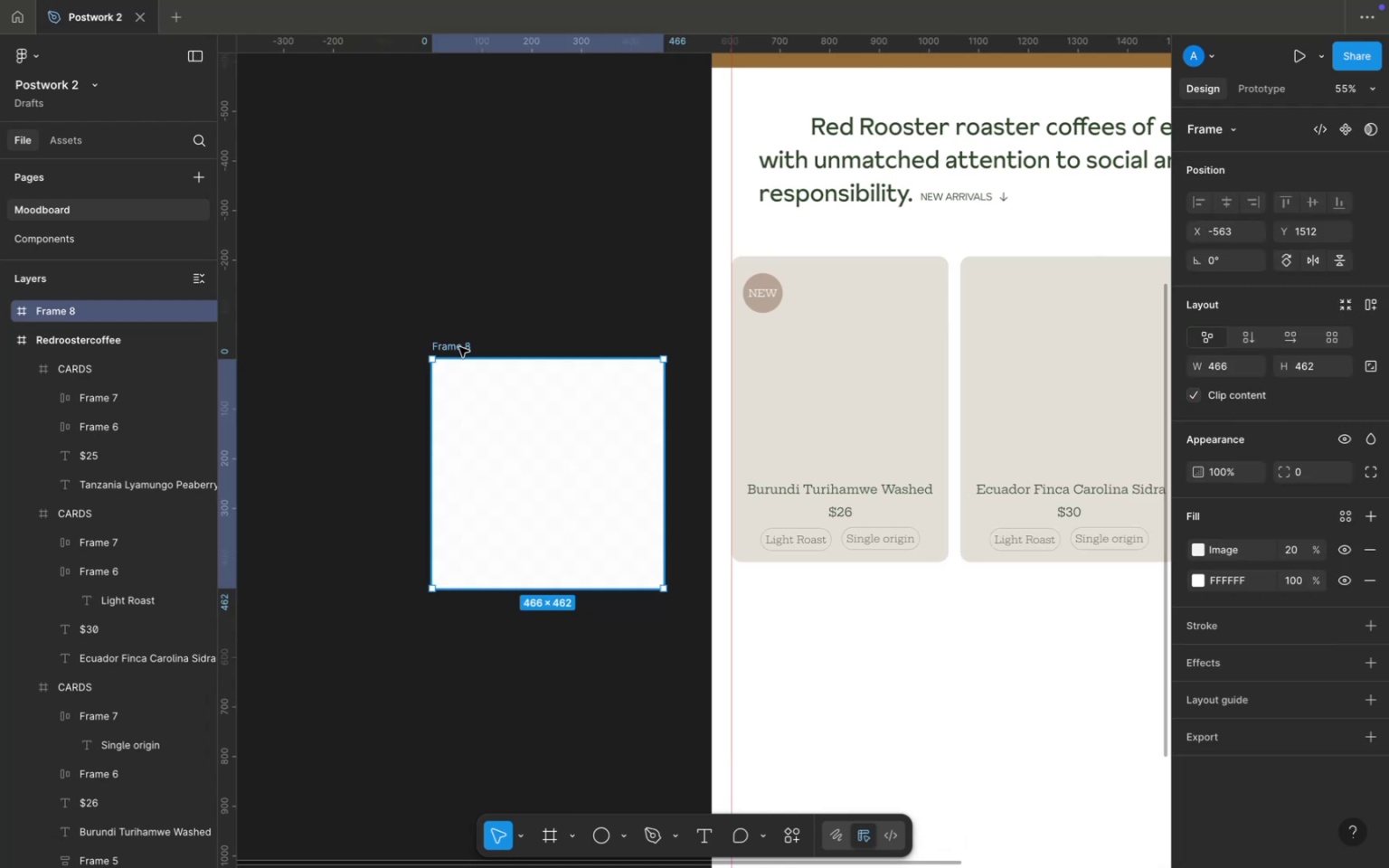 
key(Backspace)
 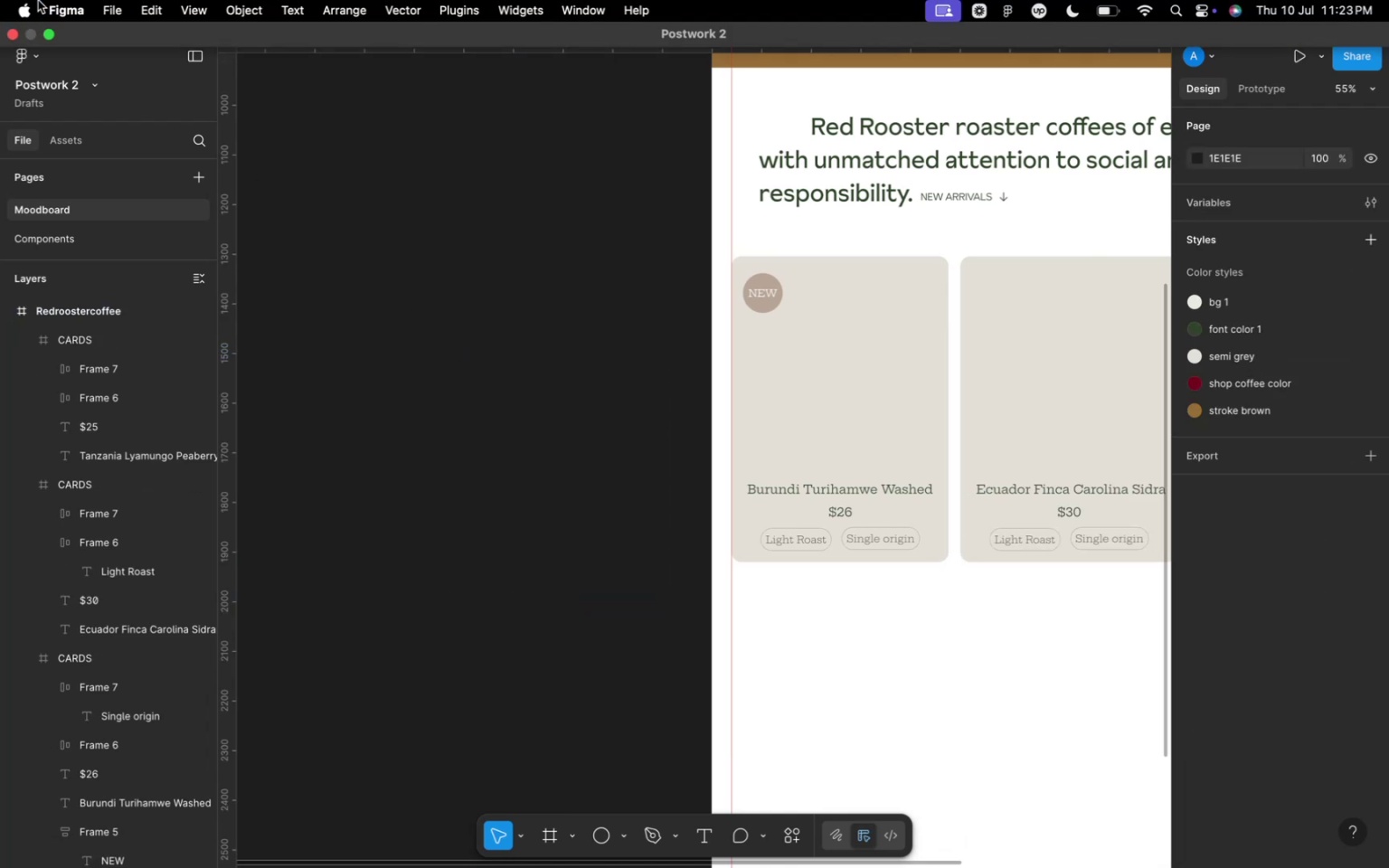 
left_click([49, 34])
 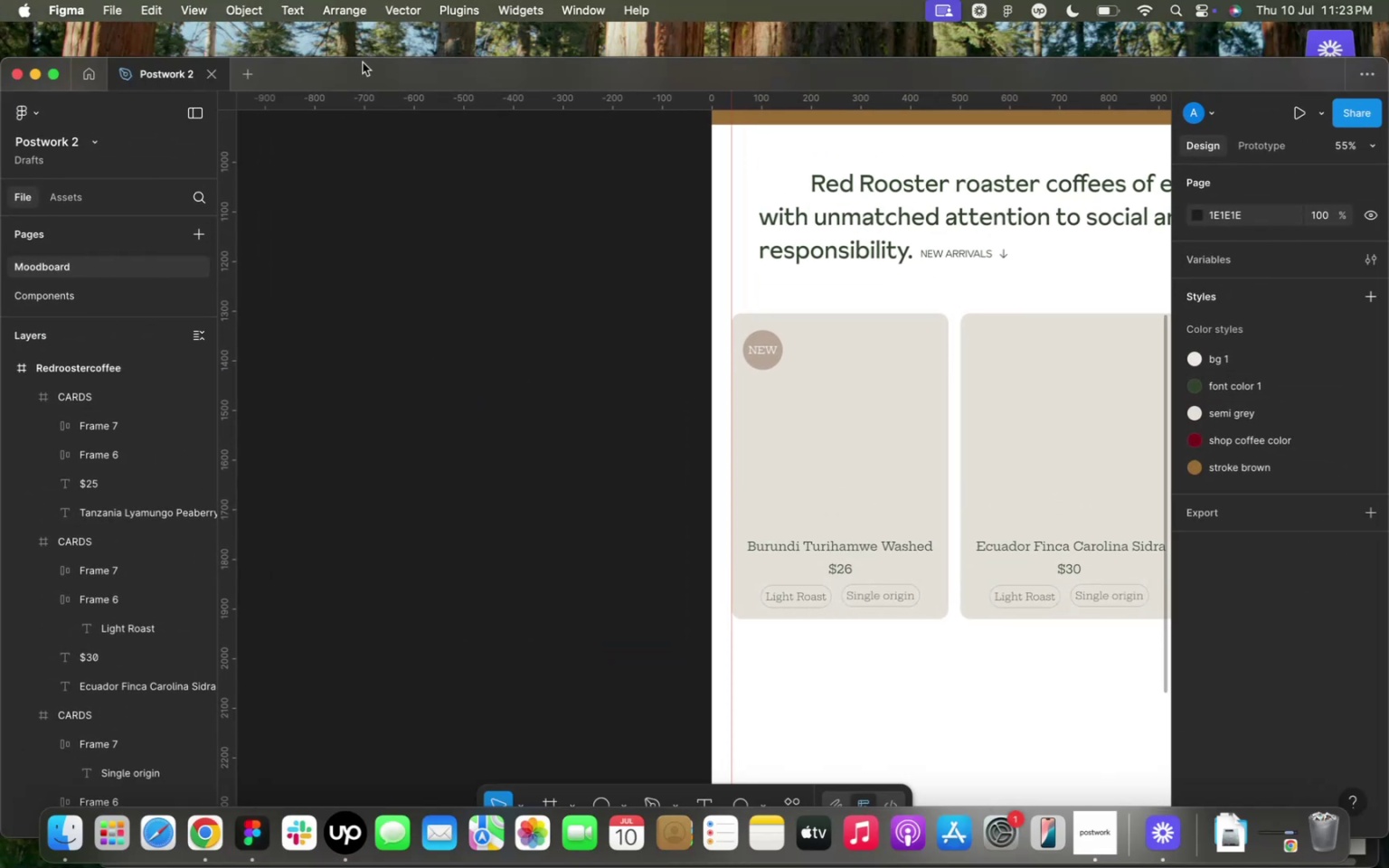 
left_click_drag(start_coordinate=[358, 67], to_coordinate=[409, 198])
 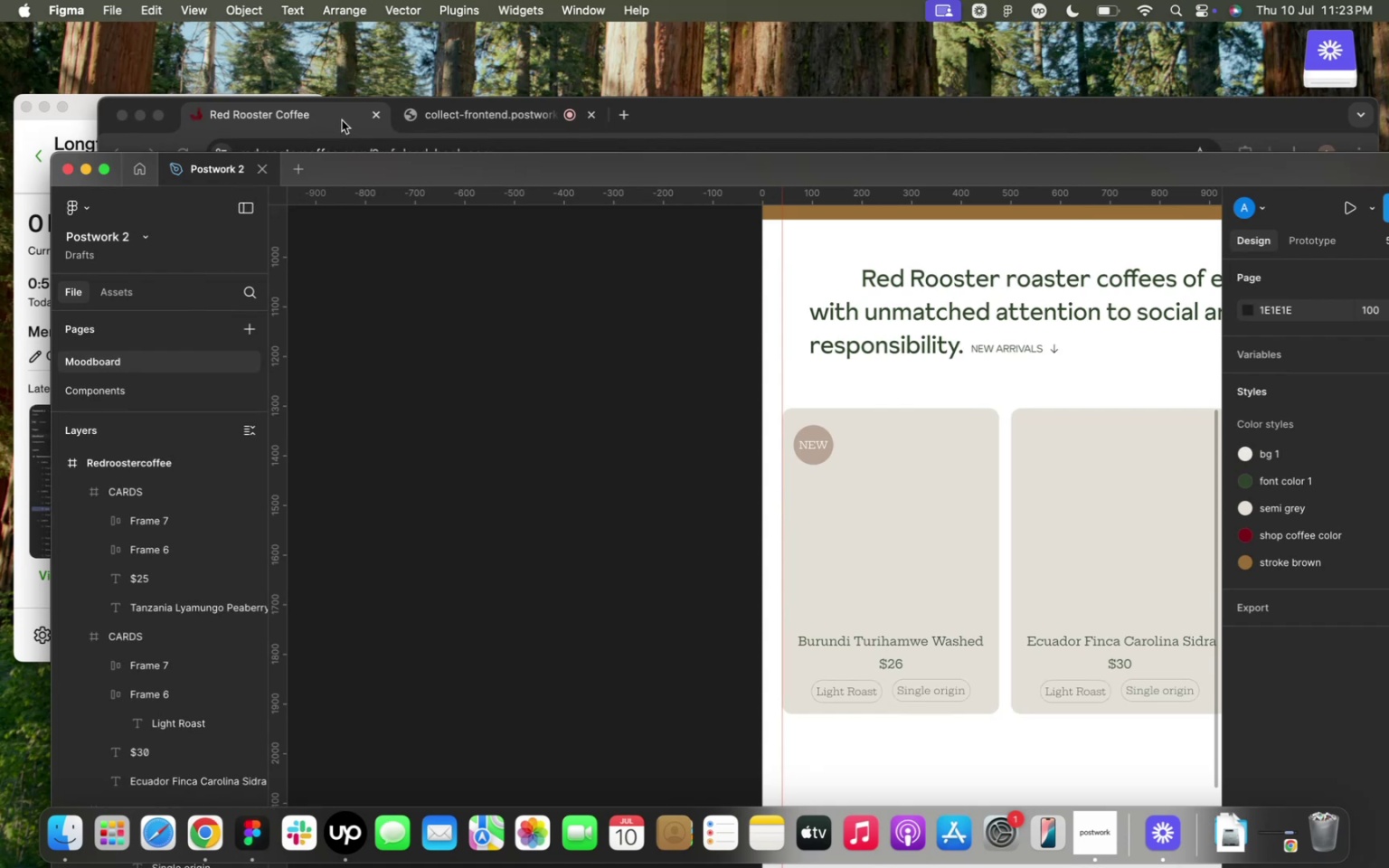 
left_click([341, 119])
 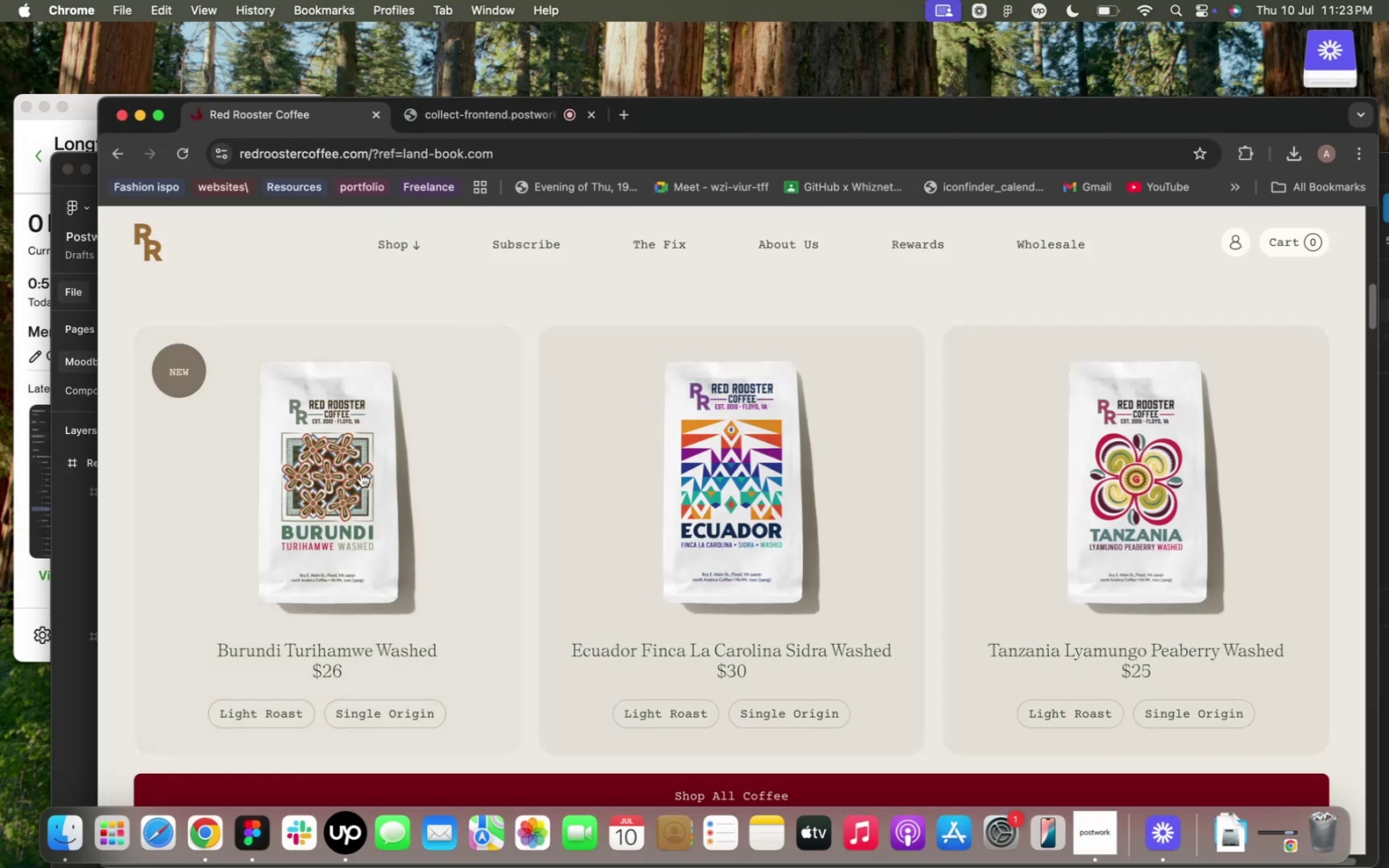 
right_click([346, 474])
 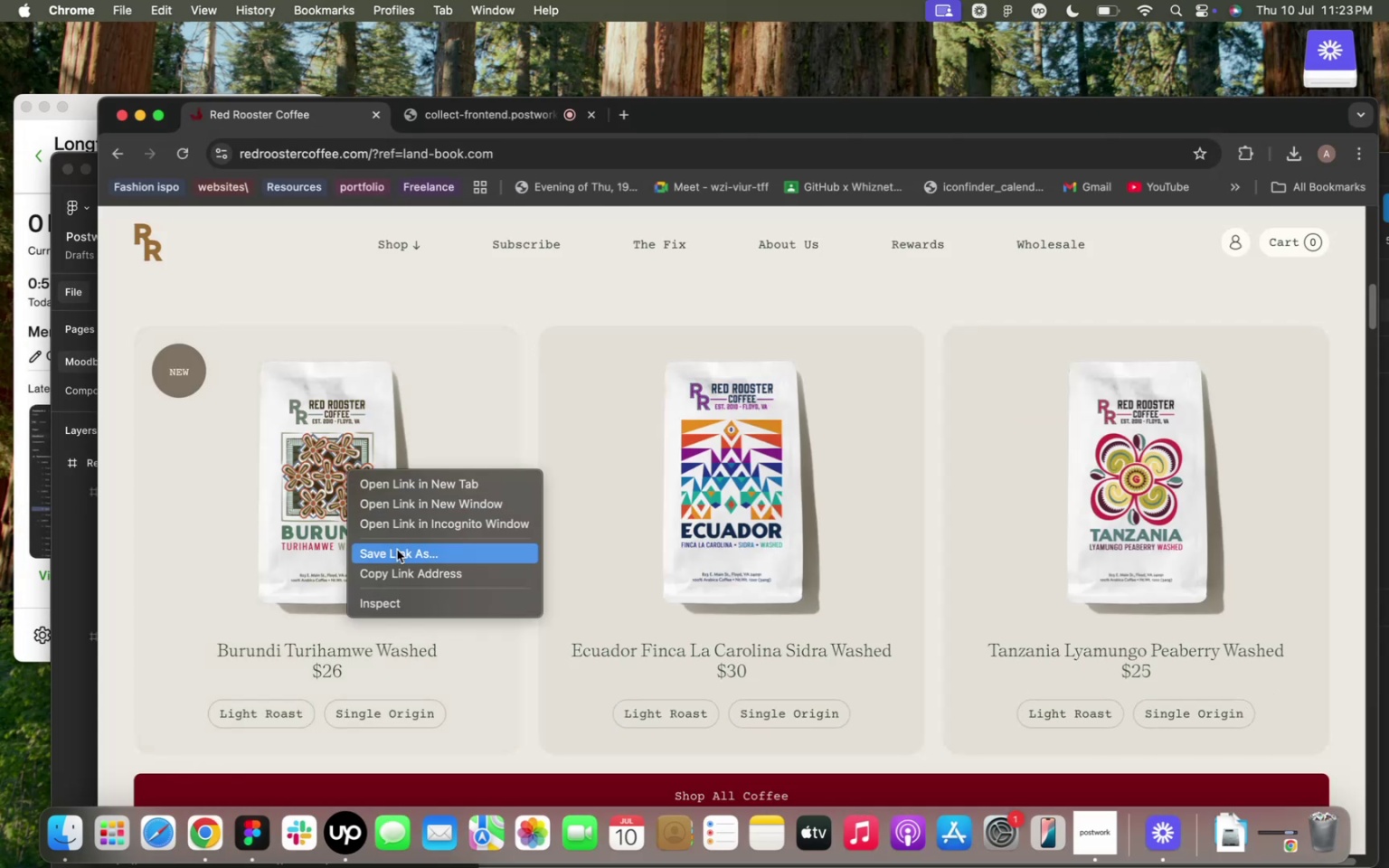 
left_click([302, 478])
 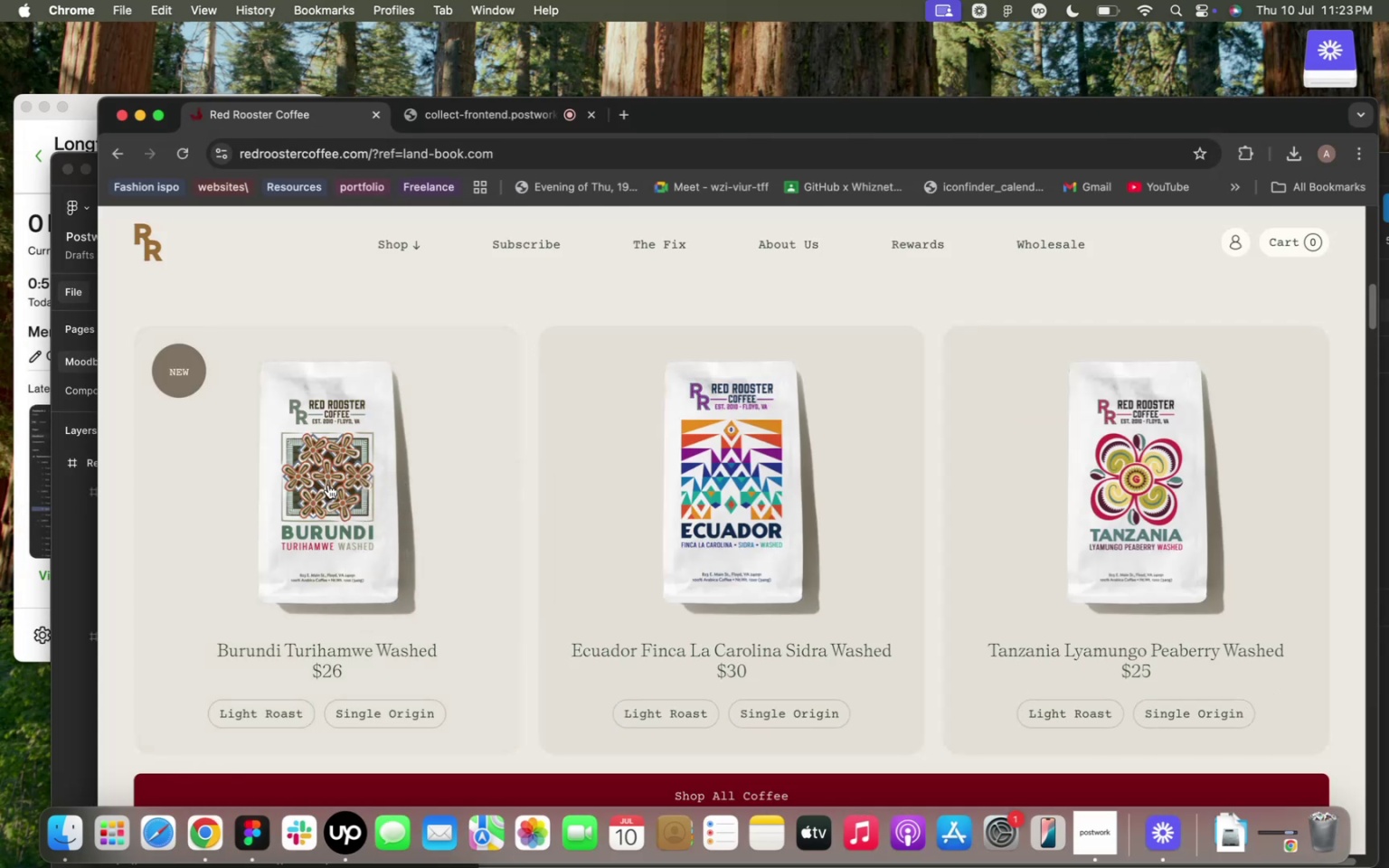 
right_click([331, 485])
 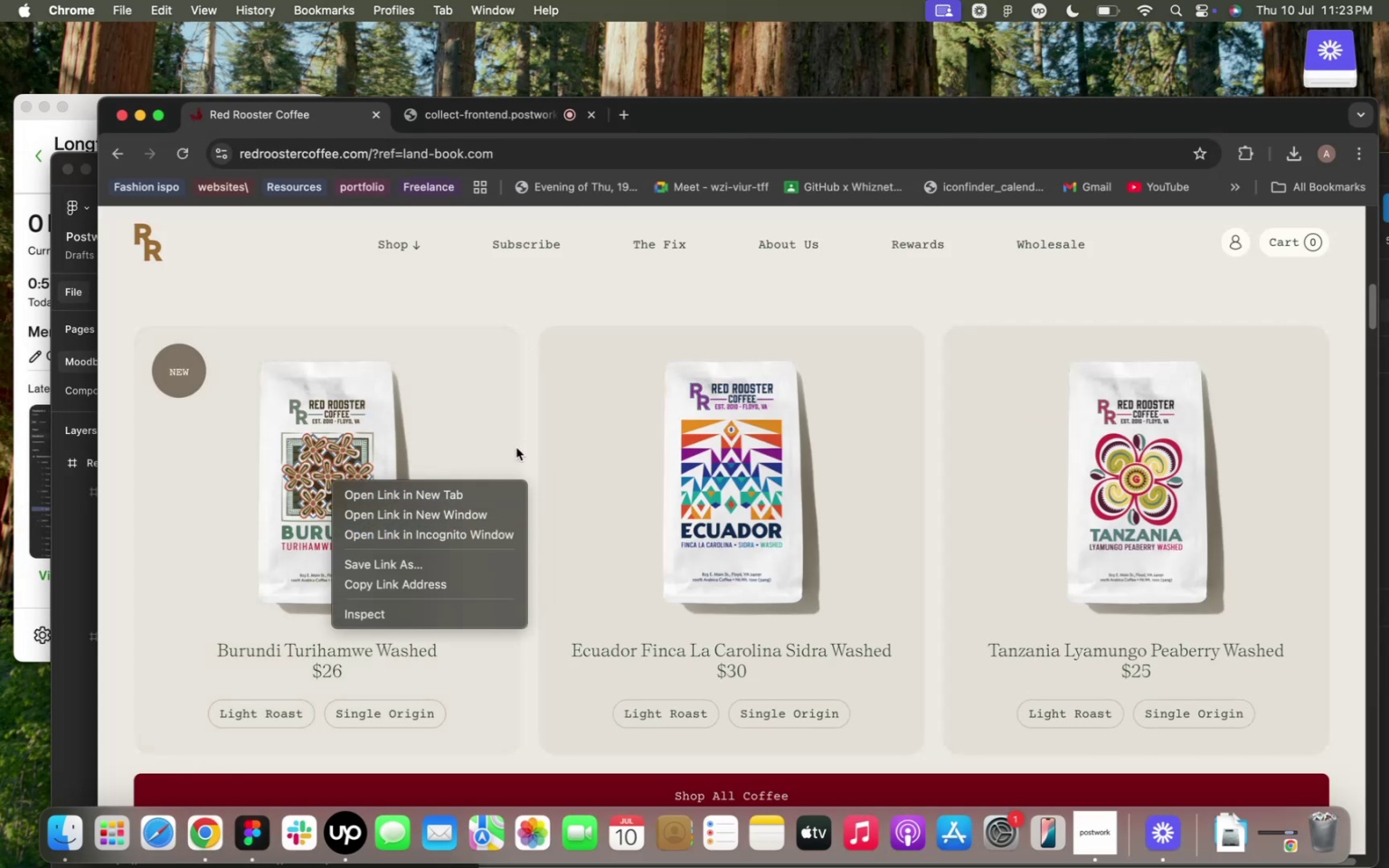 
left_click([532, 445])
 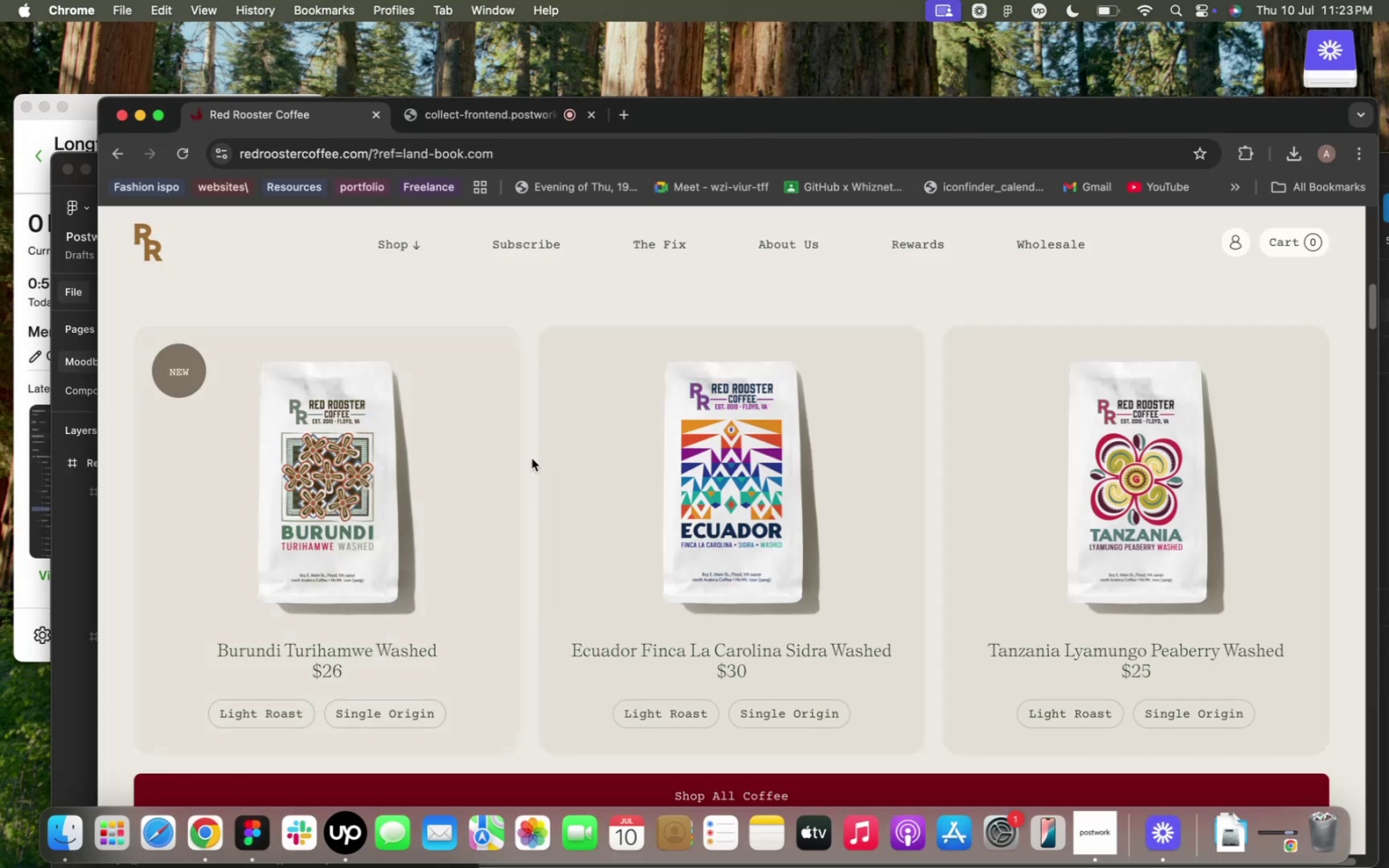 
scroll: coordinate [534, 474], scroll_direction: down, amount: 17.0
 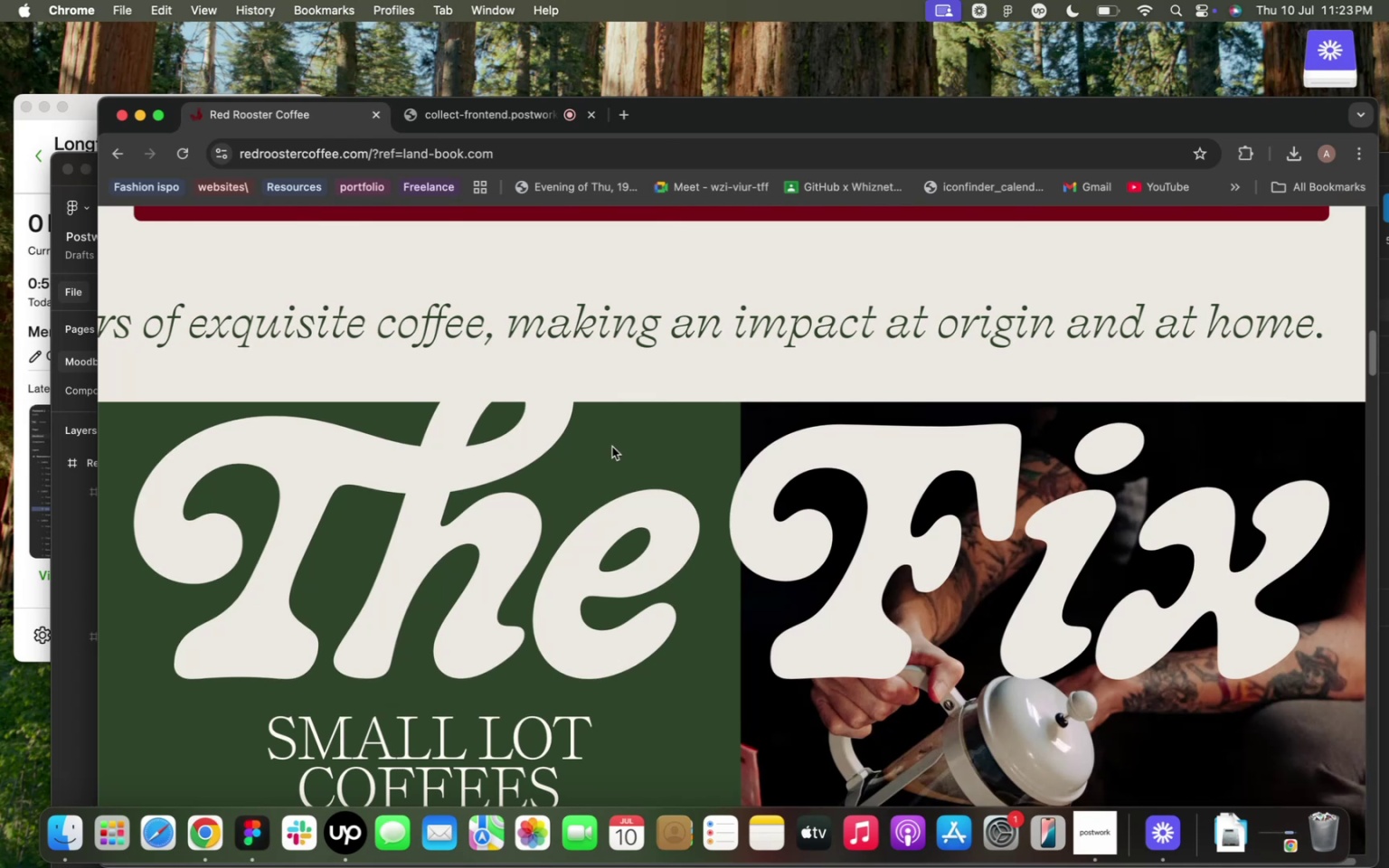 
scroll: coordinate [623, 448], scroll_direction: up, amount: 16.0
 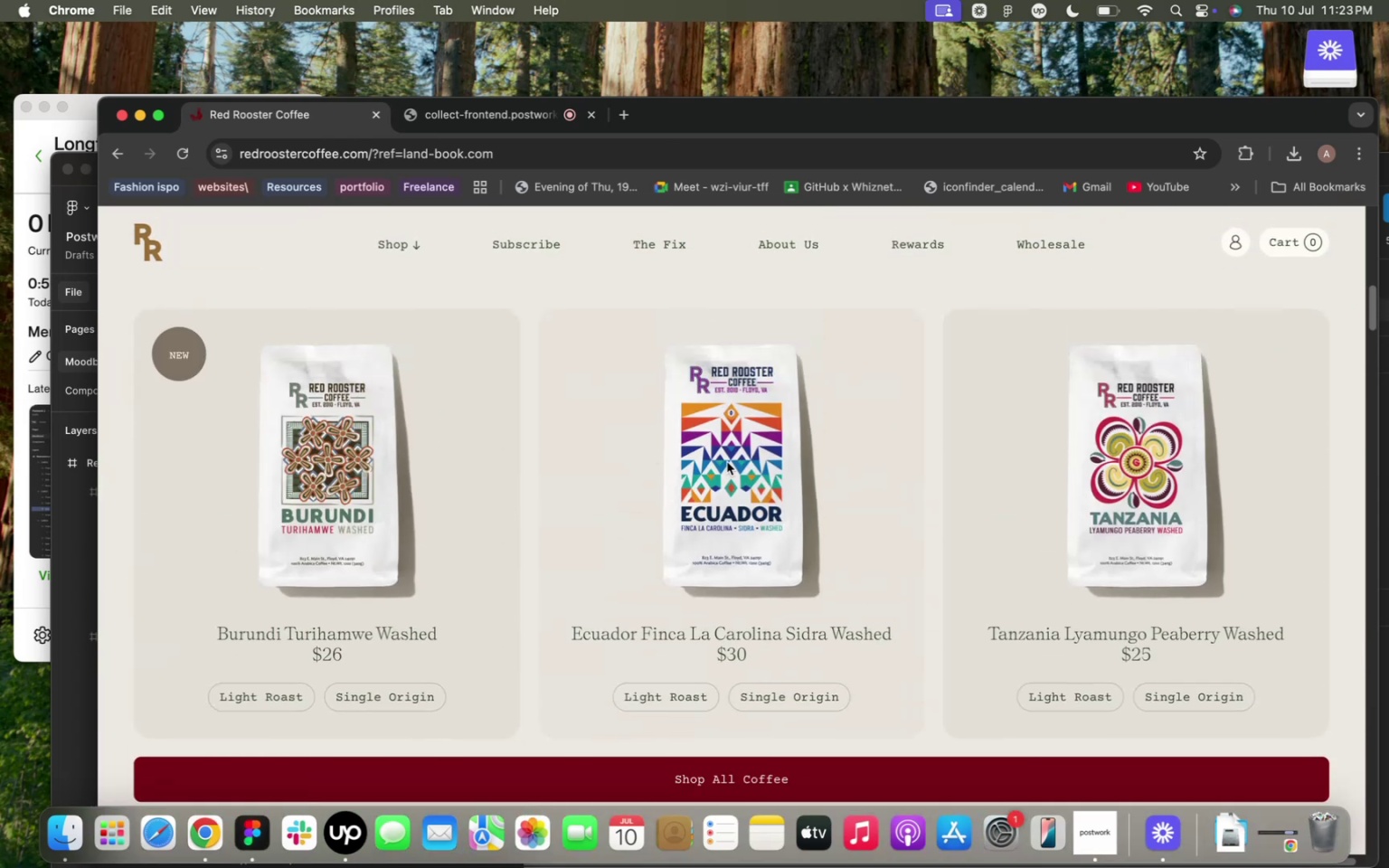 
right_click([727, 462])
 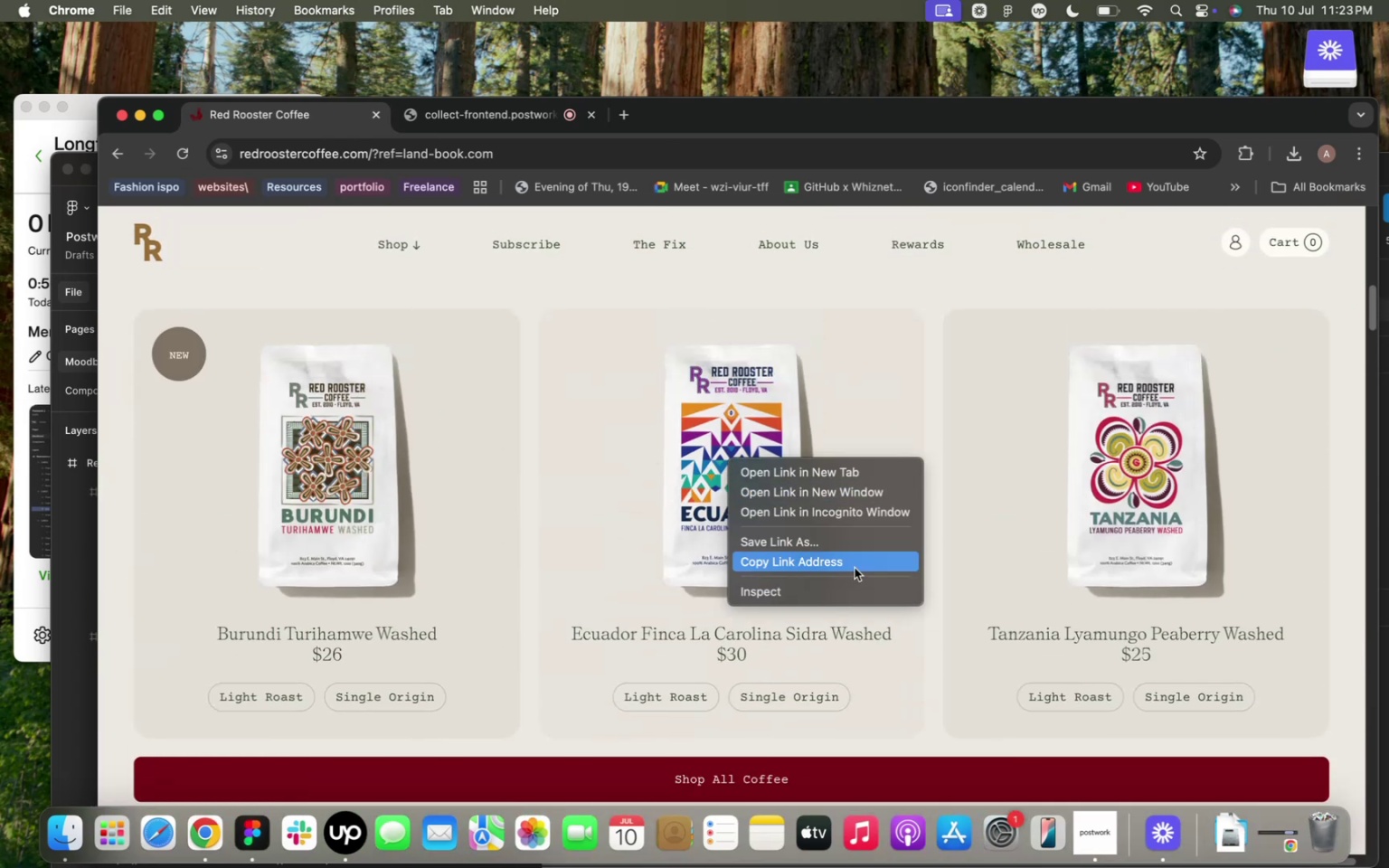 
left_click([931, 416])
 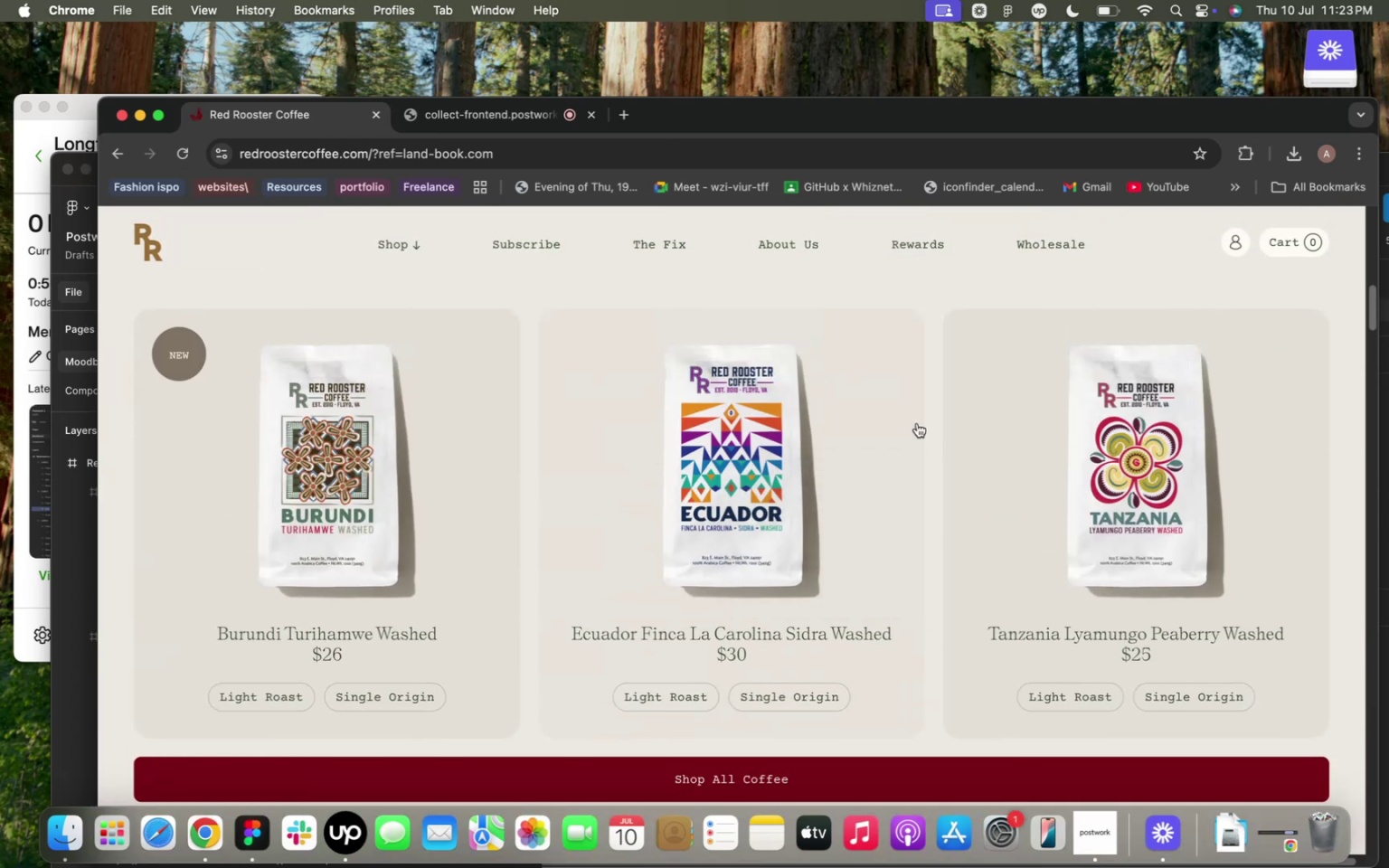 
scroll: coordinate [876, 435], scroll_direction: up, amount: 39.0
 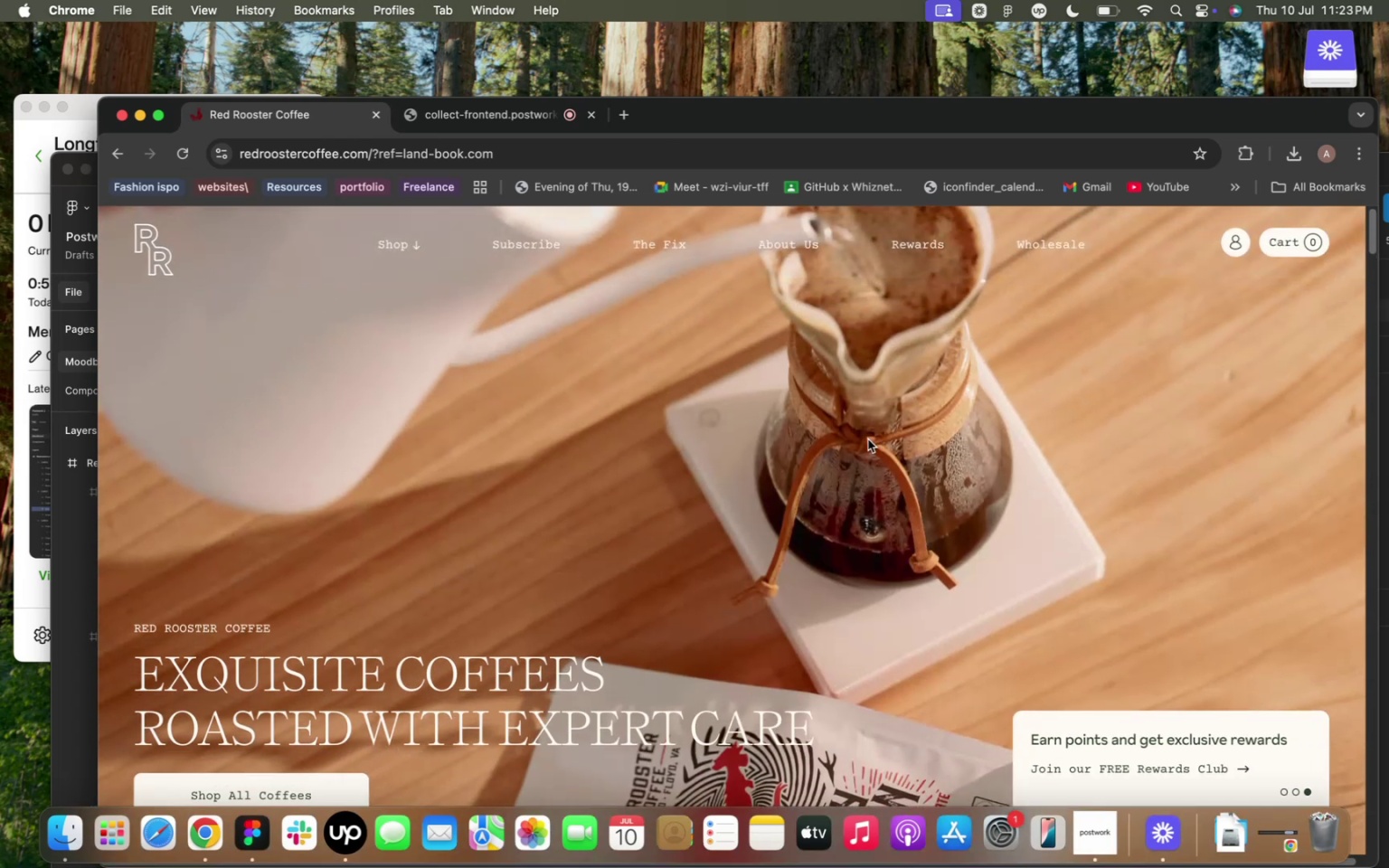 
right_click([868, 439])
 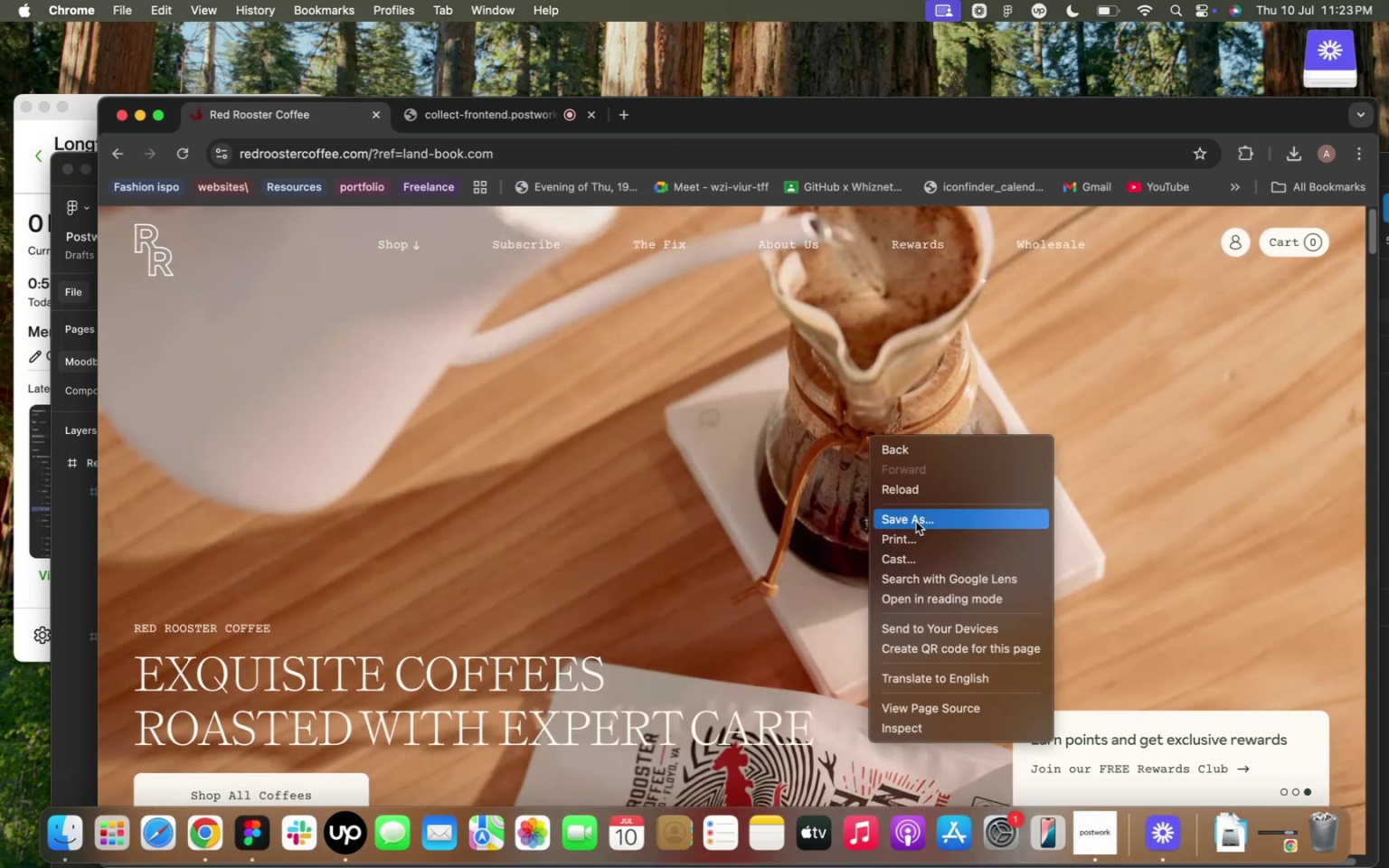 
left_click([918, 523])
 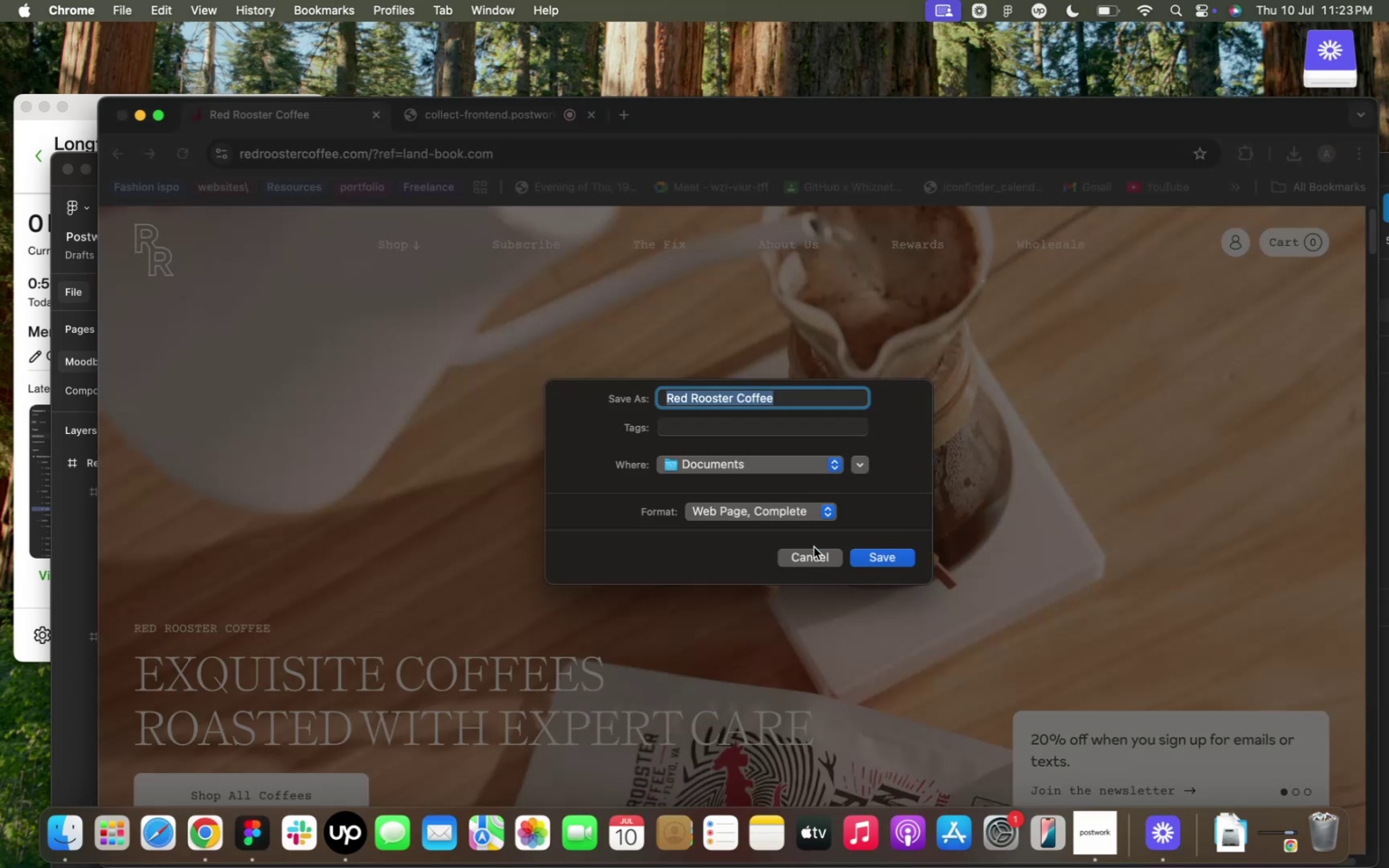 
left_click([814, 561])
 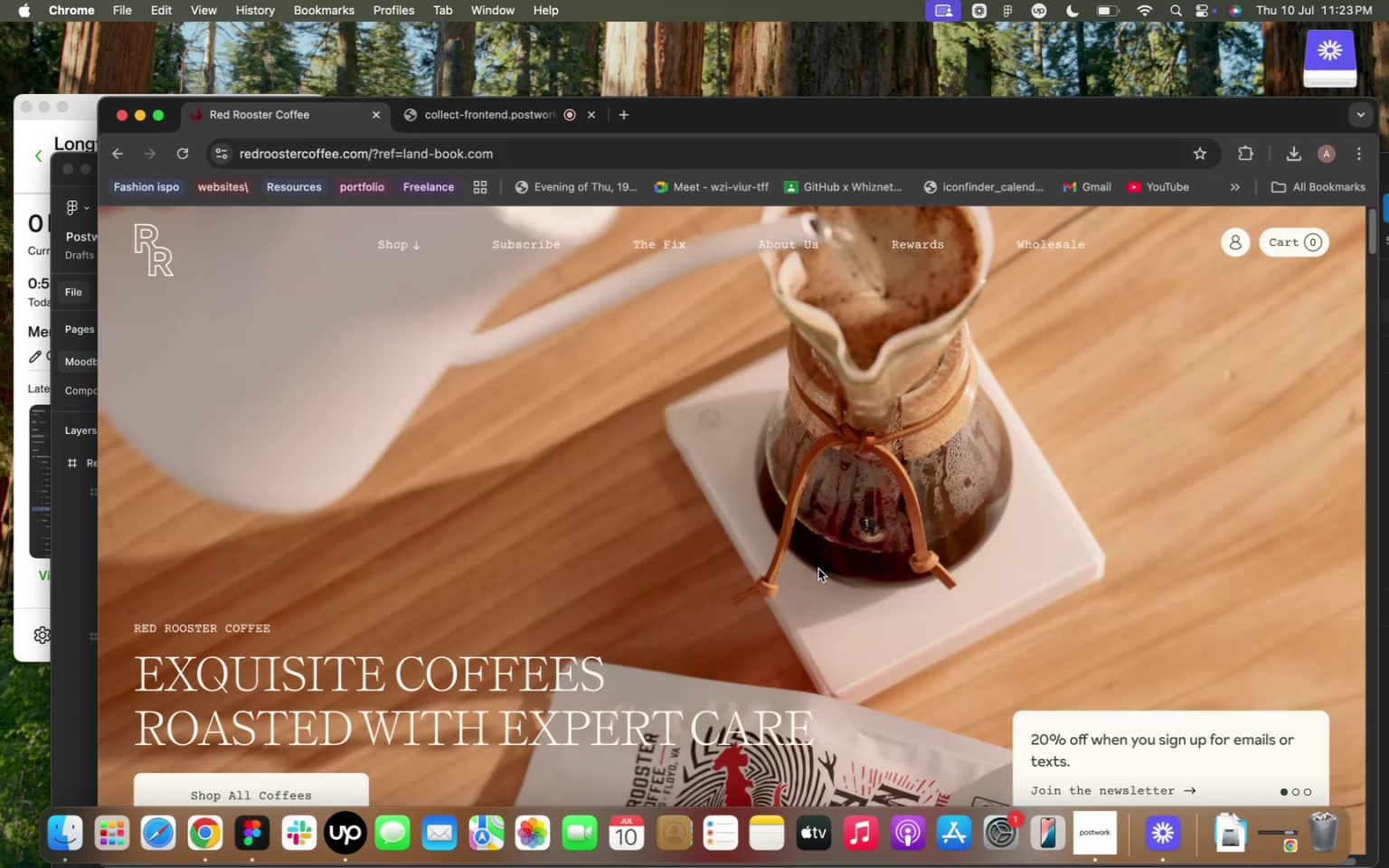 
scroll: coordinate [798, 539], scroll_direction: down, amount: 102.0
 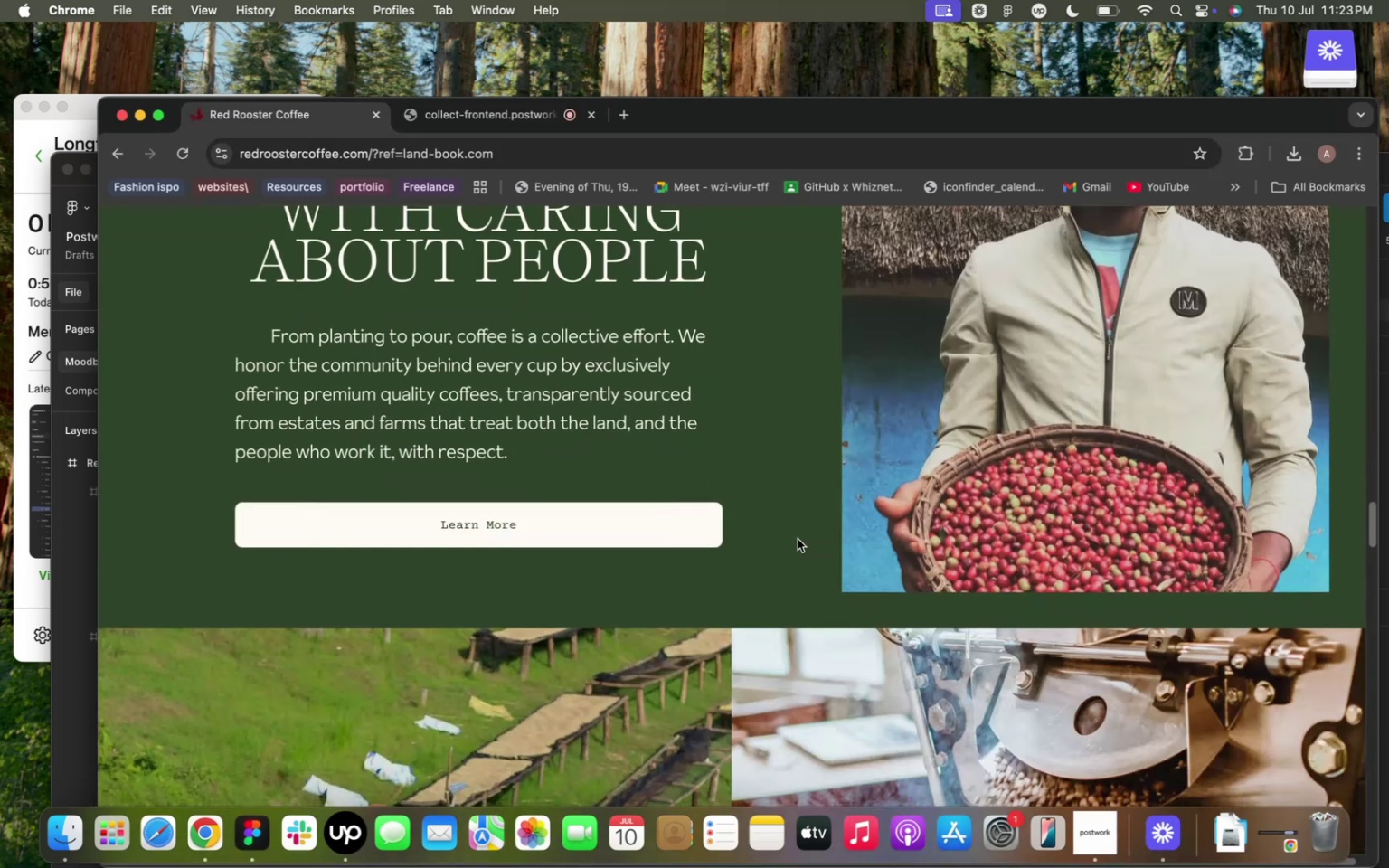 
scroll: coordinate [768, 505], scroll_direction: up, amount: 30.0
 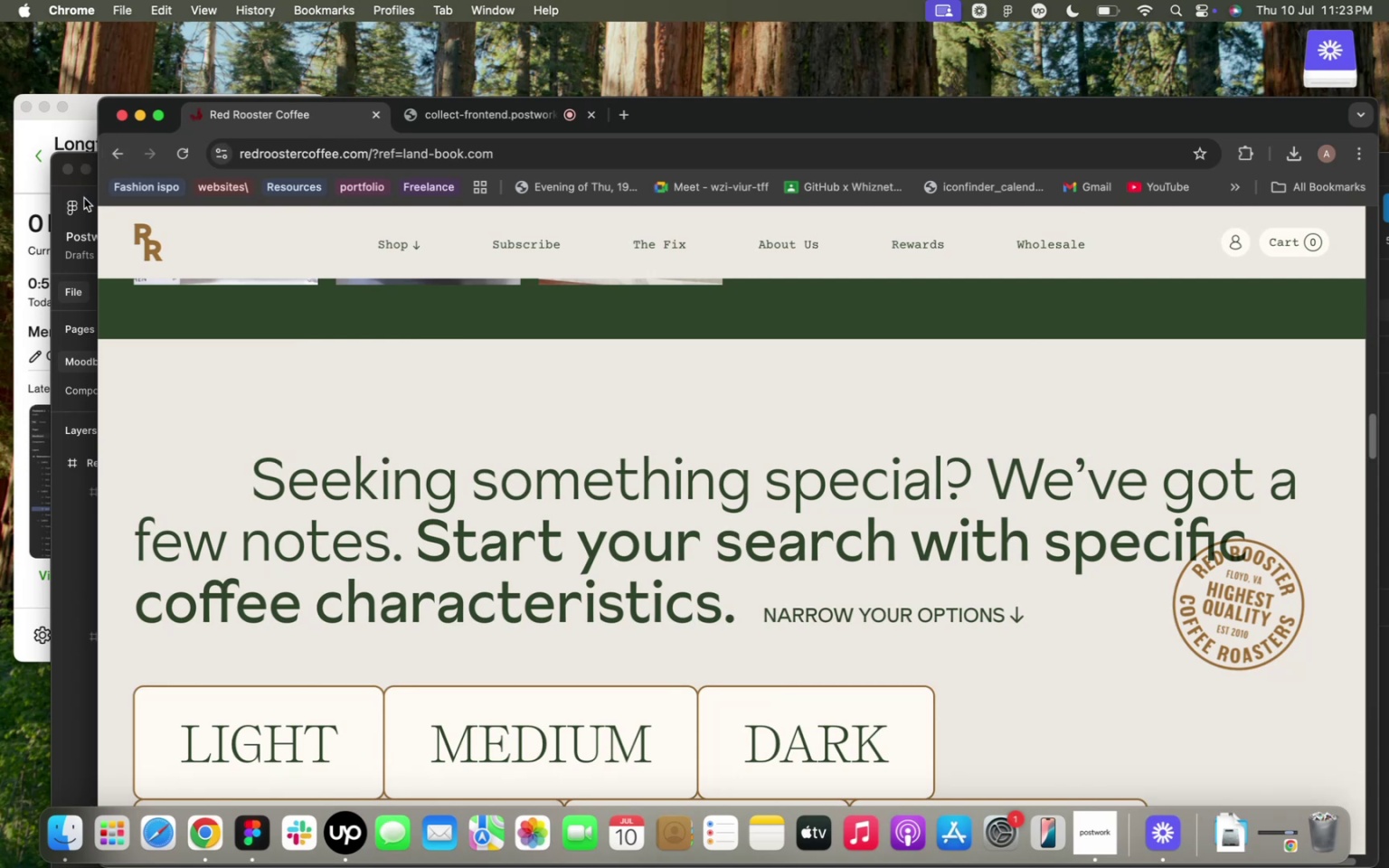 
left_click([74, 190])
 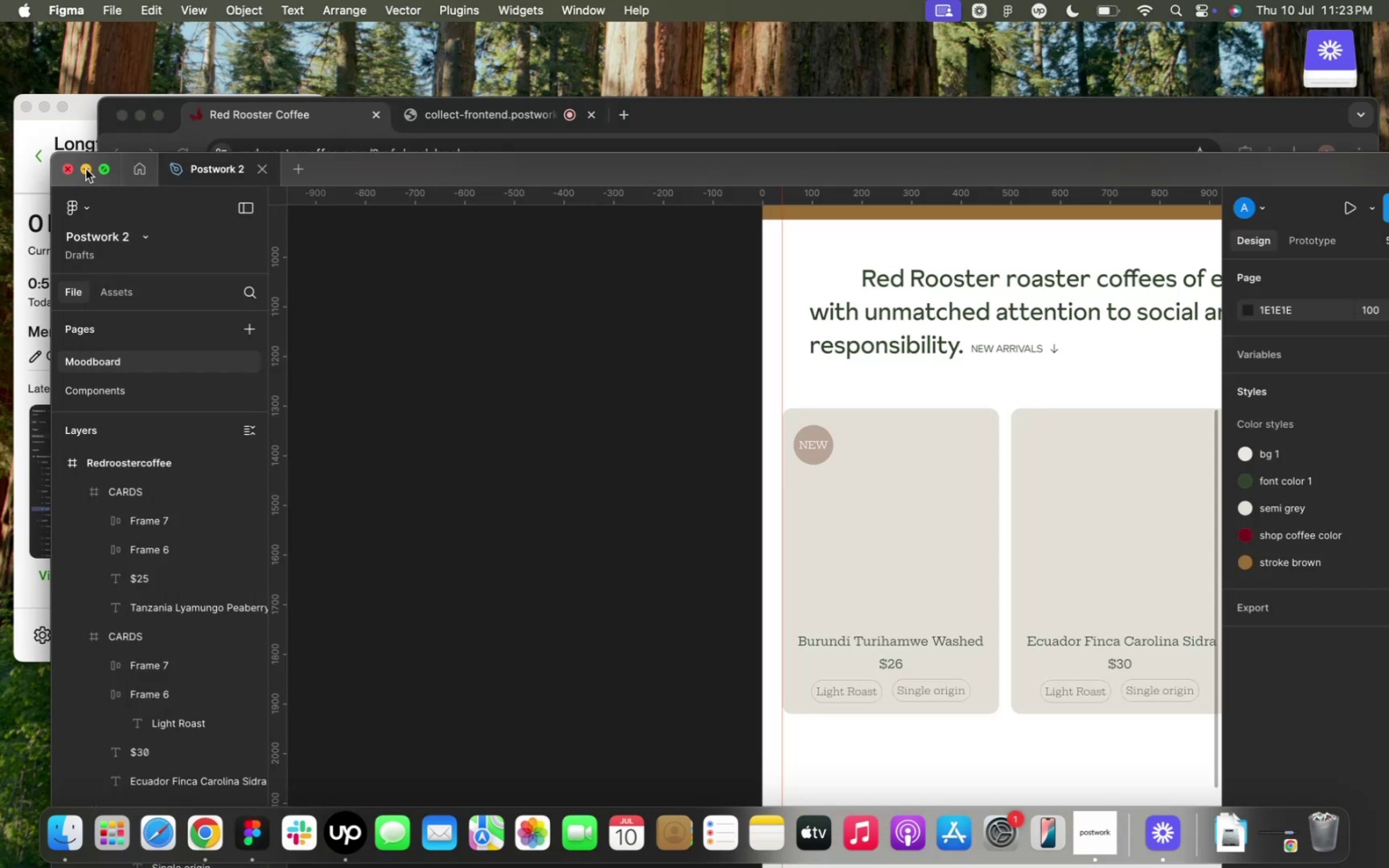 
mouse_move([120, 170])
 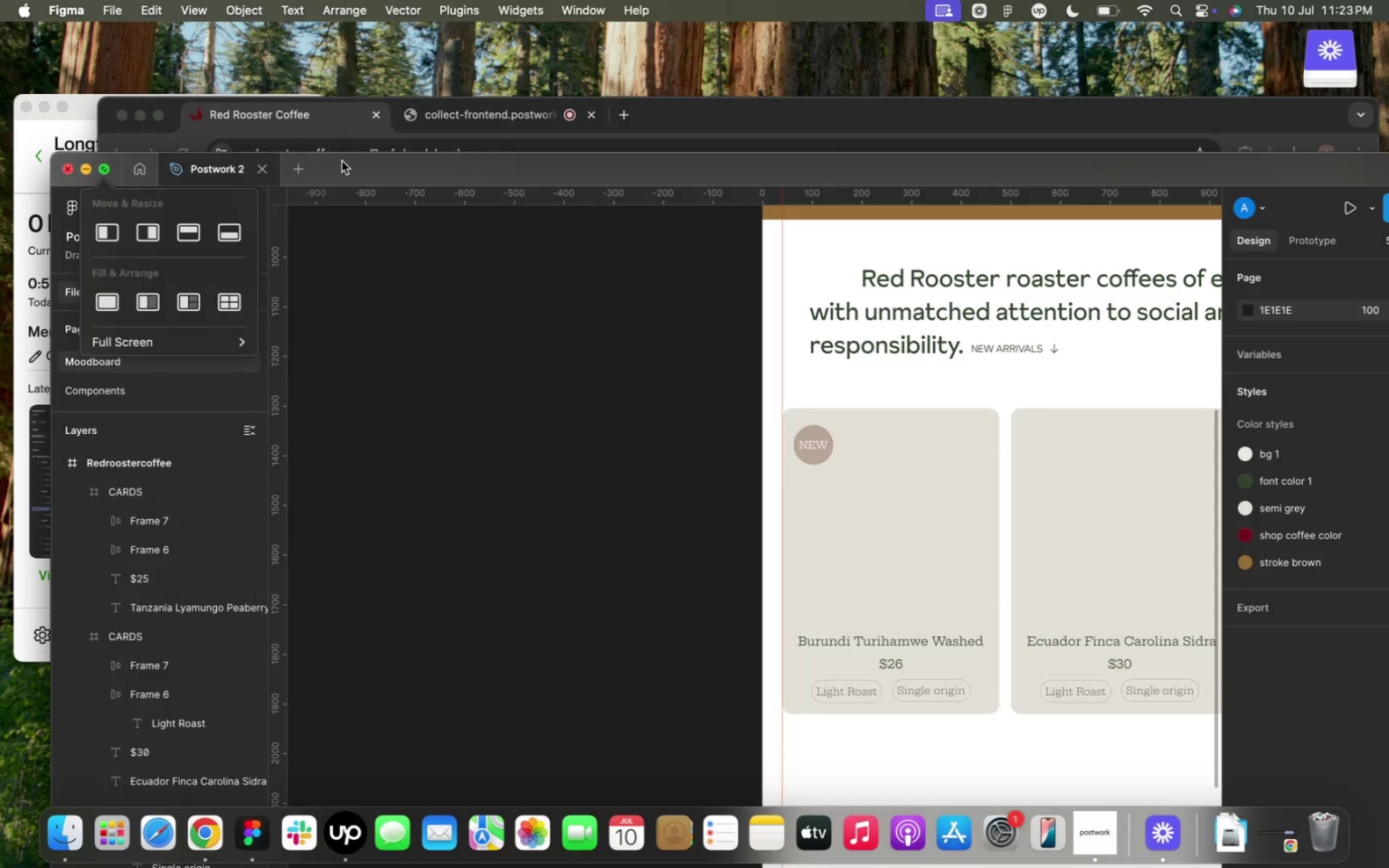 
left_click_drag(start_coordinate=[342, 162], to_coordinate=[309, 85])
 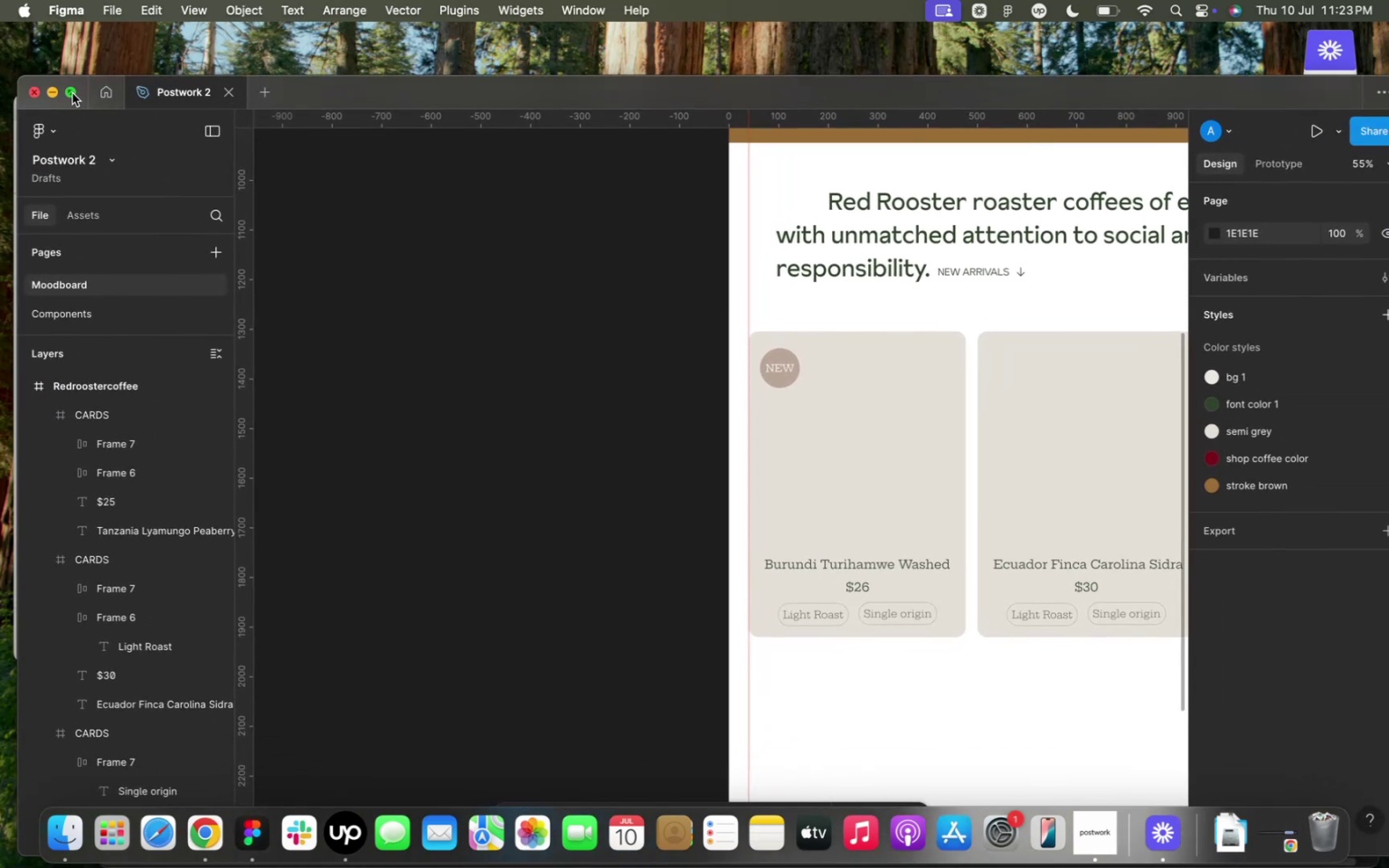 
left_click([72, 93])
 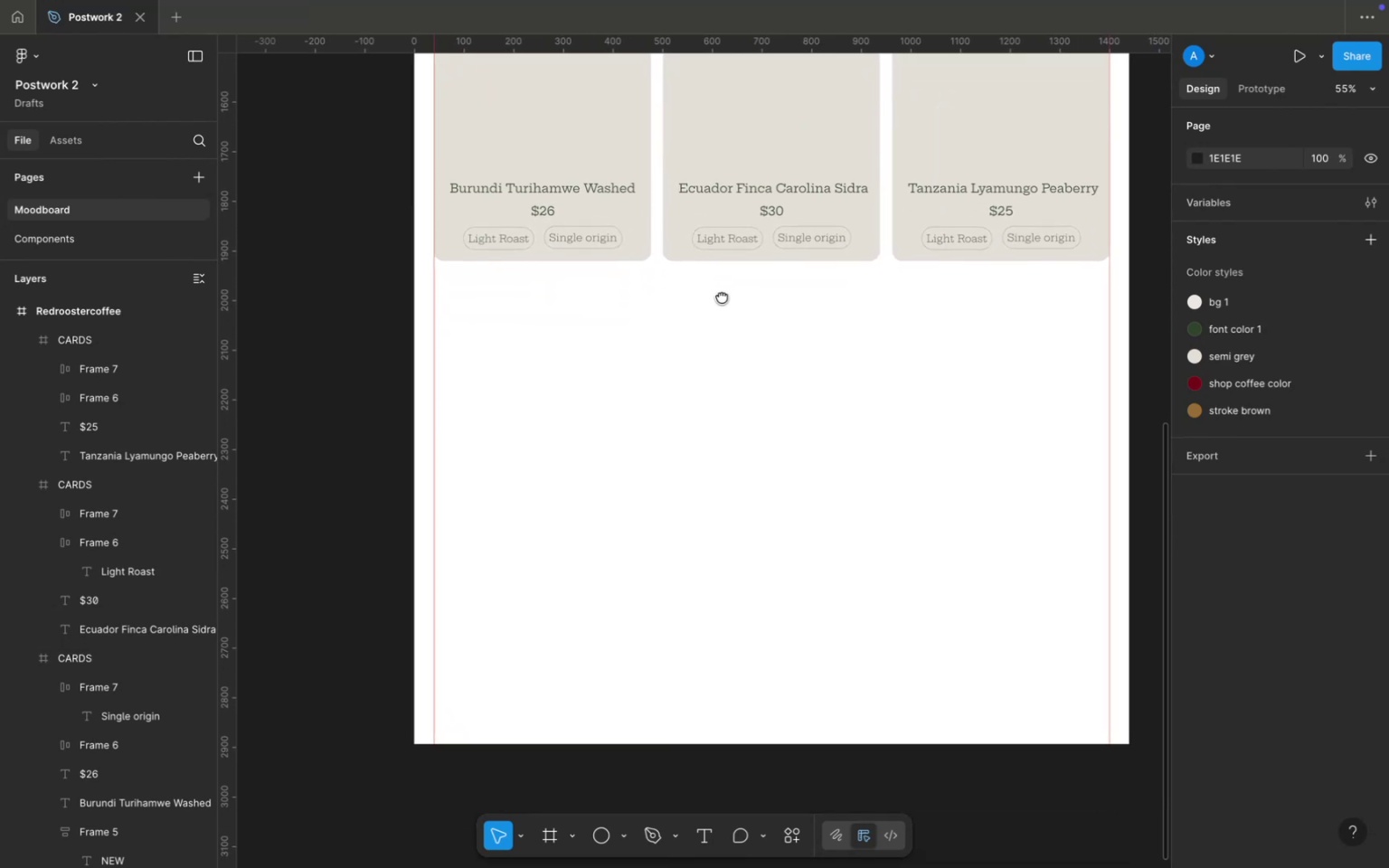 
wait(8.99)
 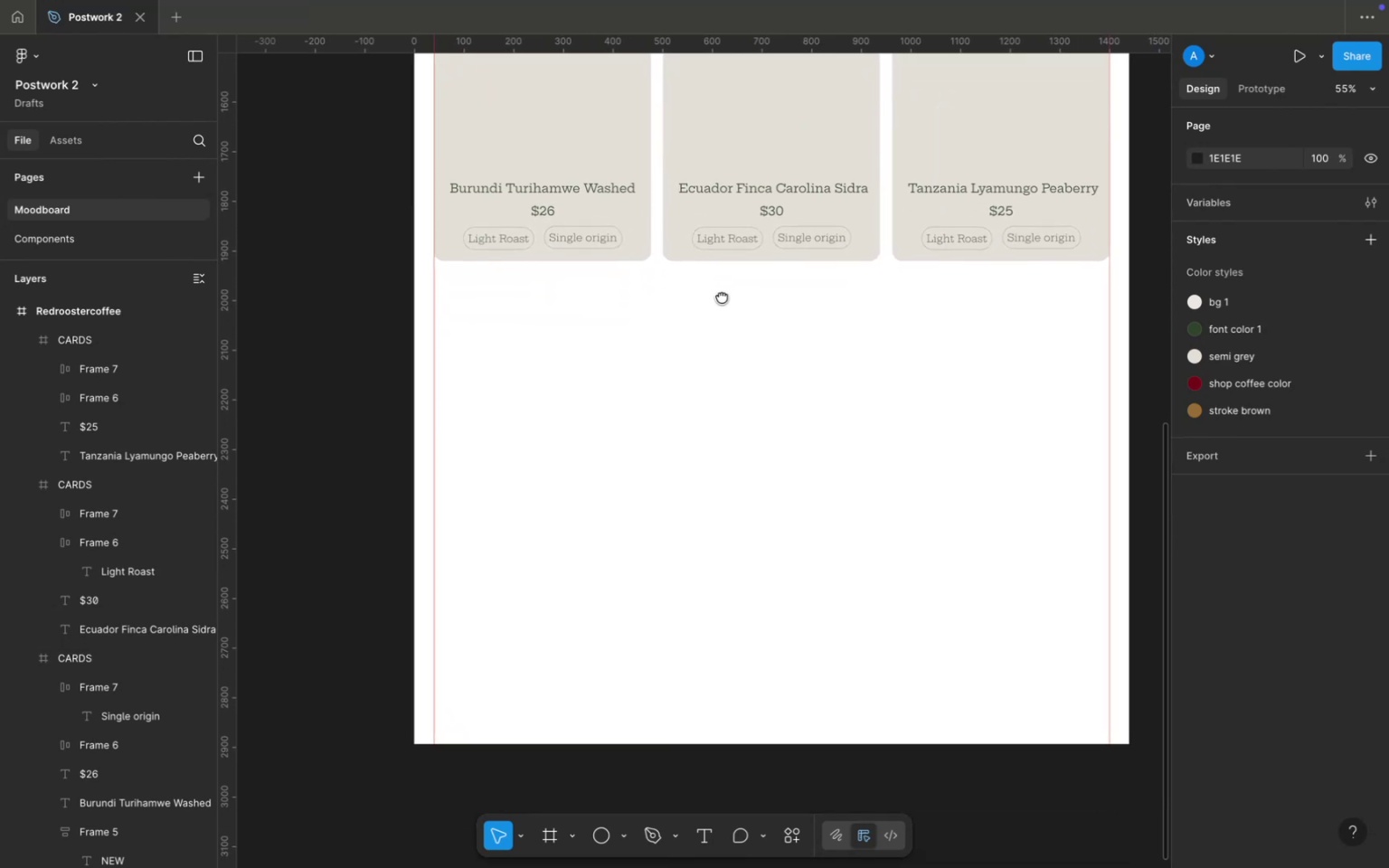 
left_click_drag(start_coordinate=[432, 276], to_coordinate=[1109, 315])
 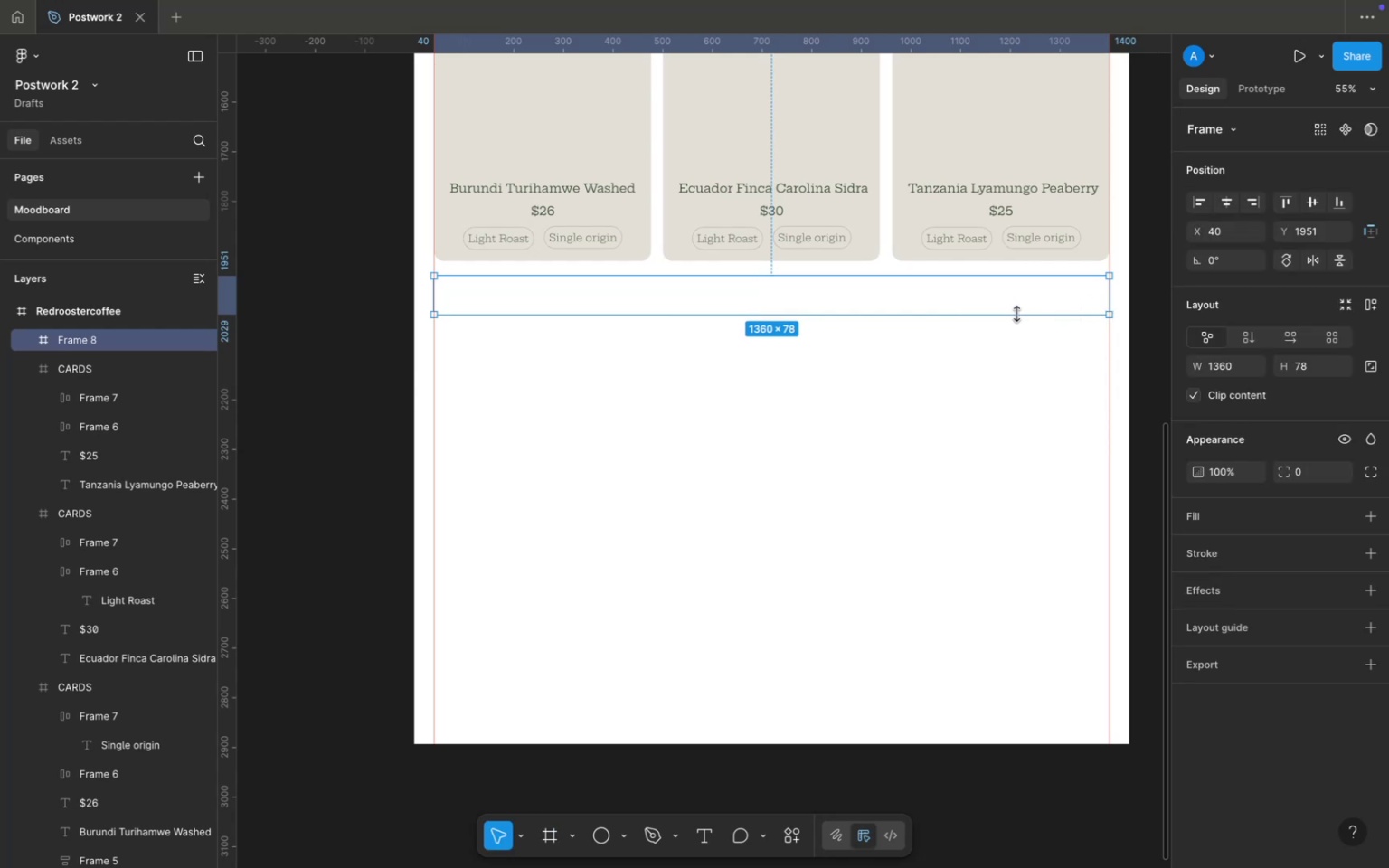 
scroll: coordinate [835, 307], scroll_direction: up, amount: 33.0
 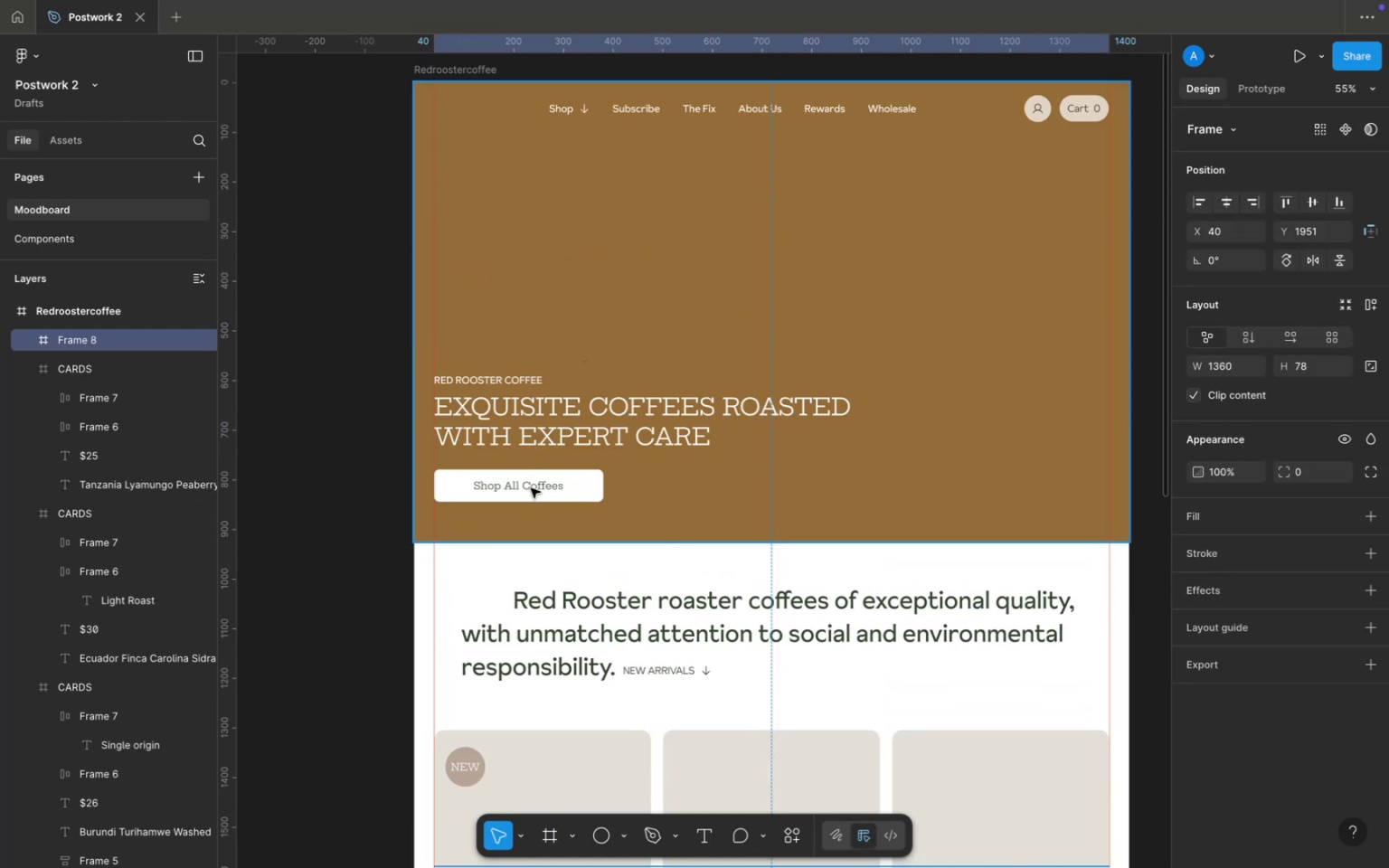 
double_click([531, 488])
 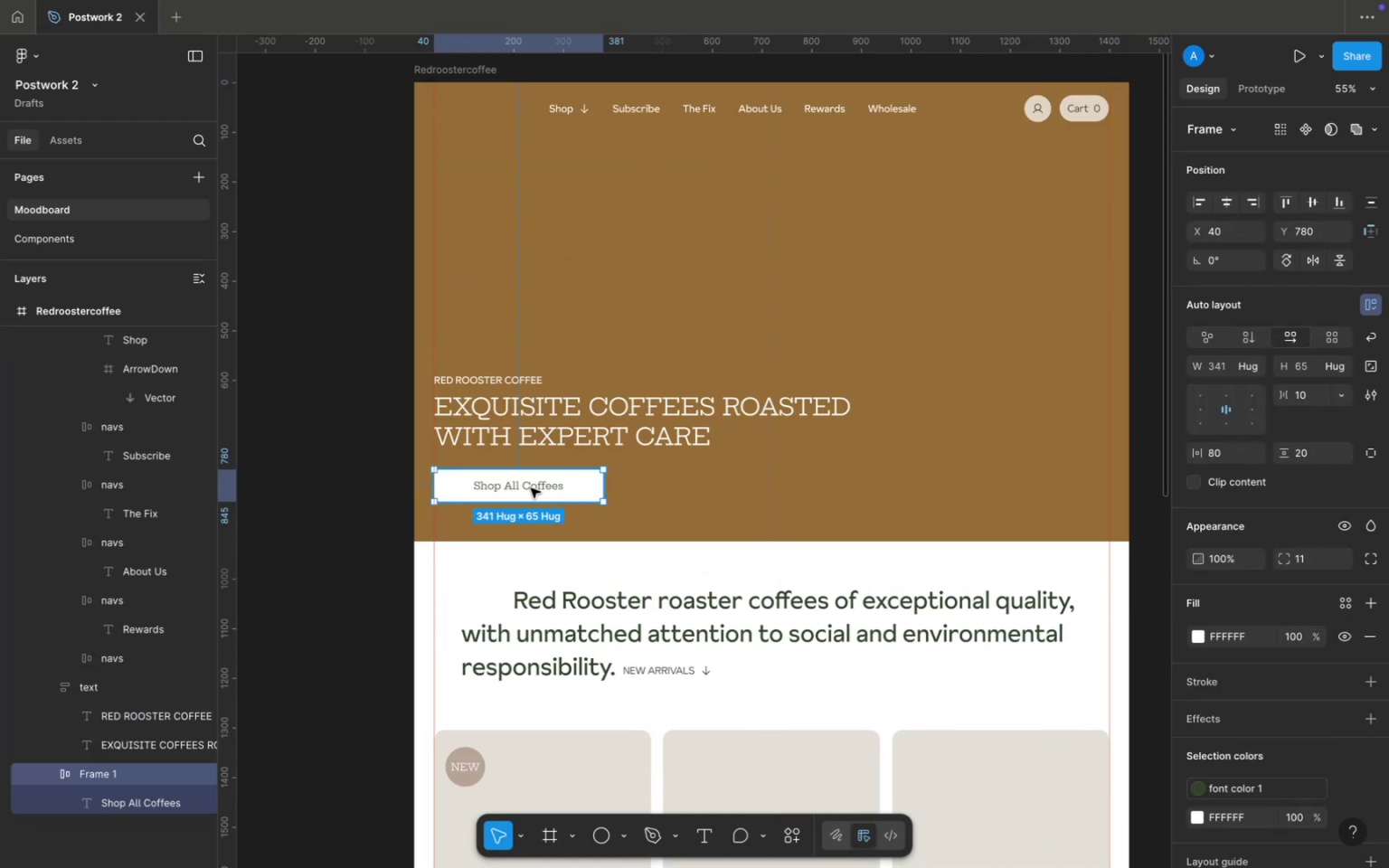 
key(Meta+D)
 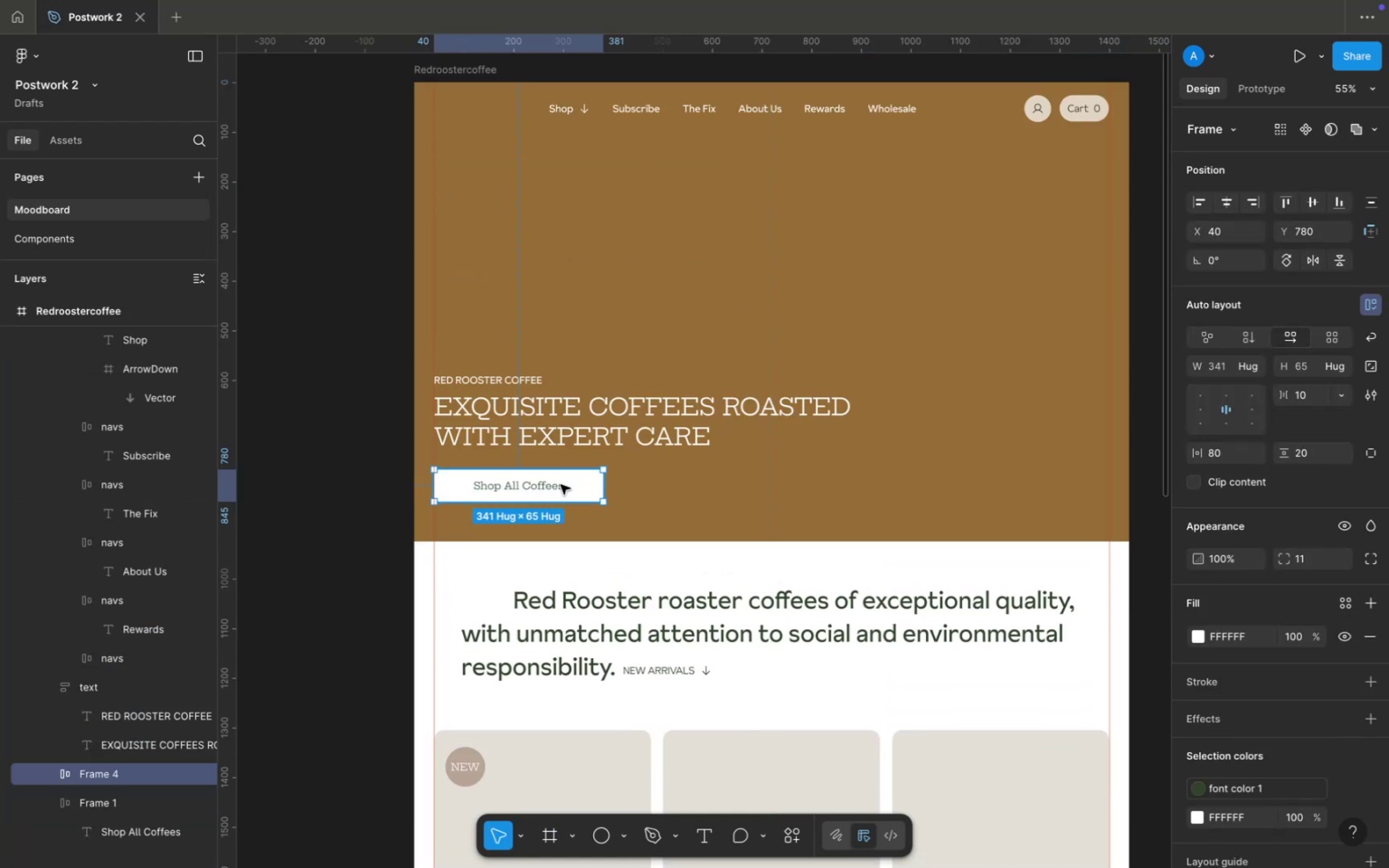 
left_click_drag(start_coordinate=[566, 485], to_coordinate=[599, 700])
 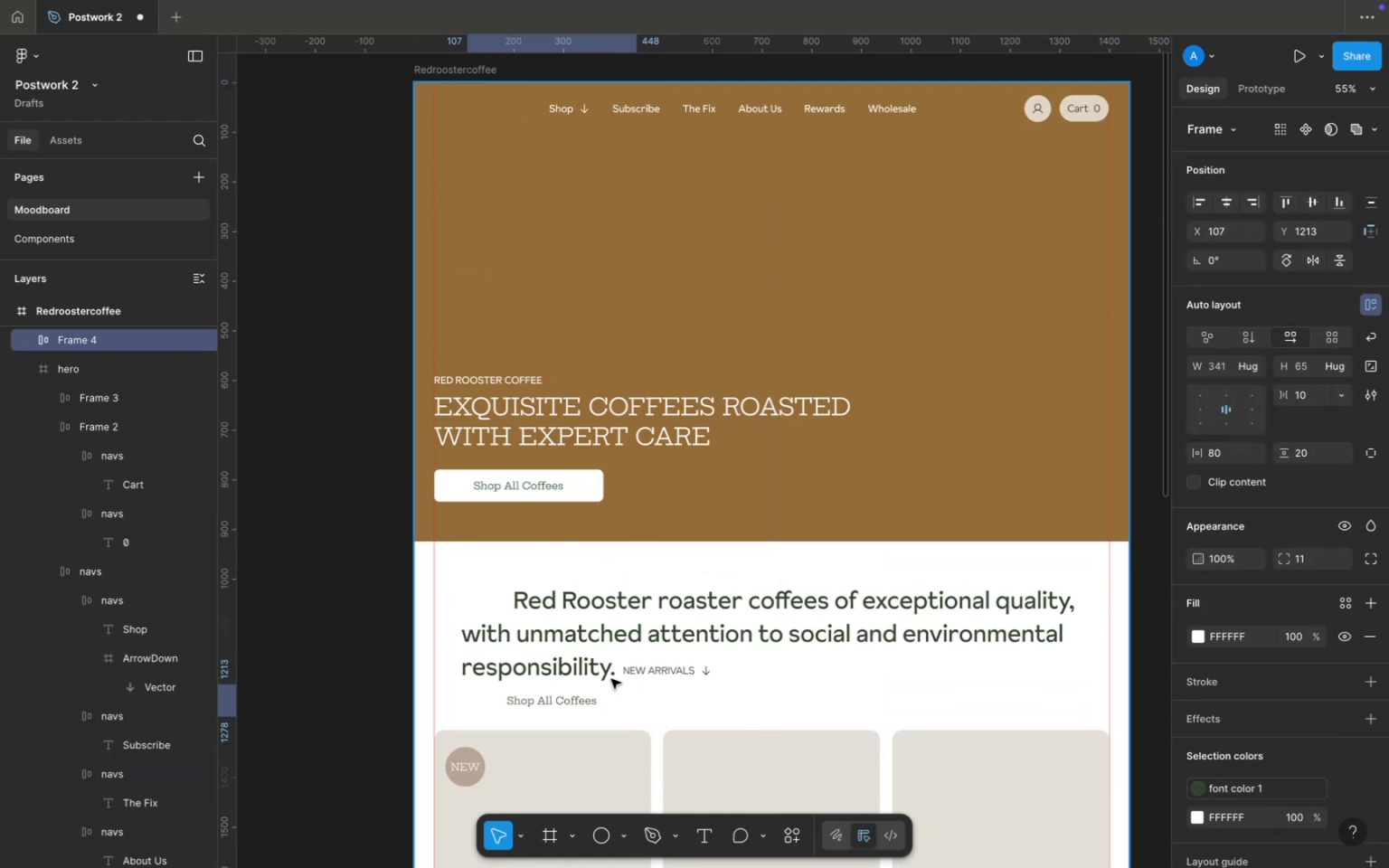 
scroll: coordinate [602, 615], scroll_direction: down, amount: 26.0
 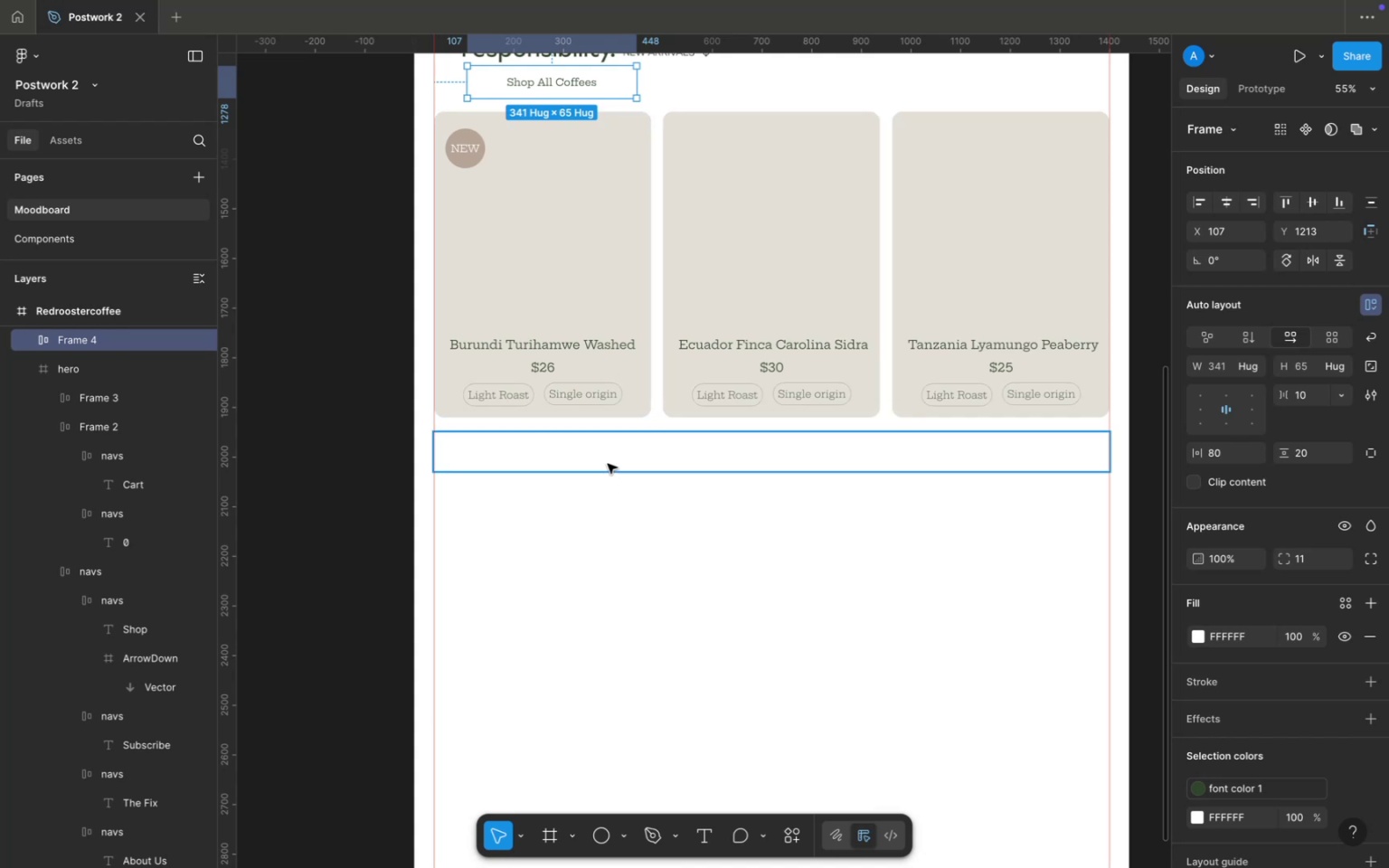 
left_click([609, 454])
 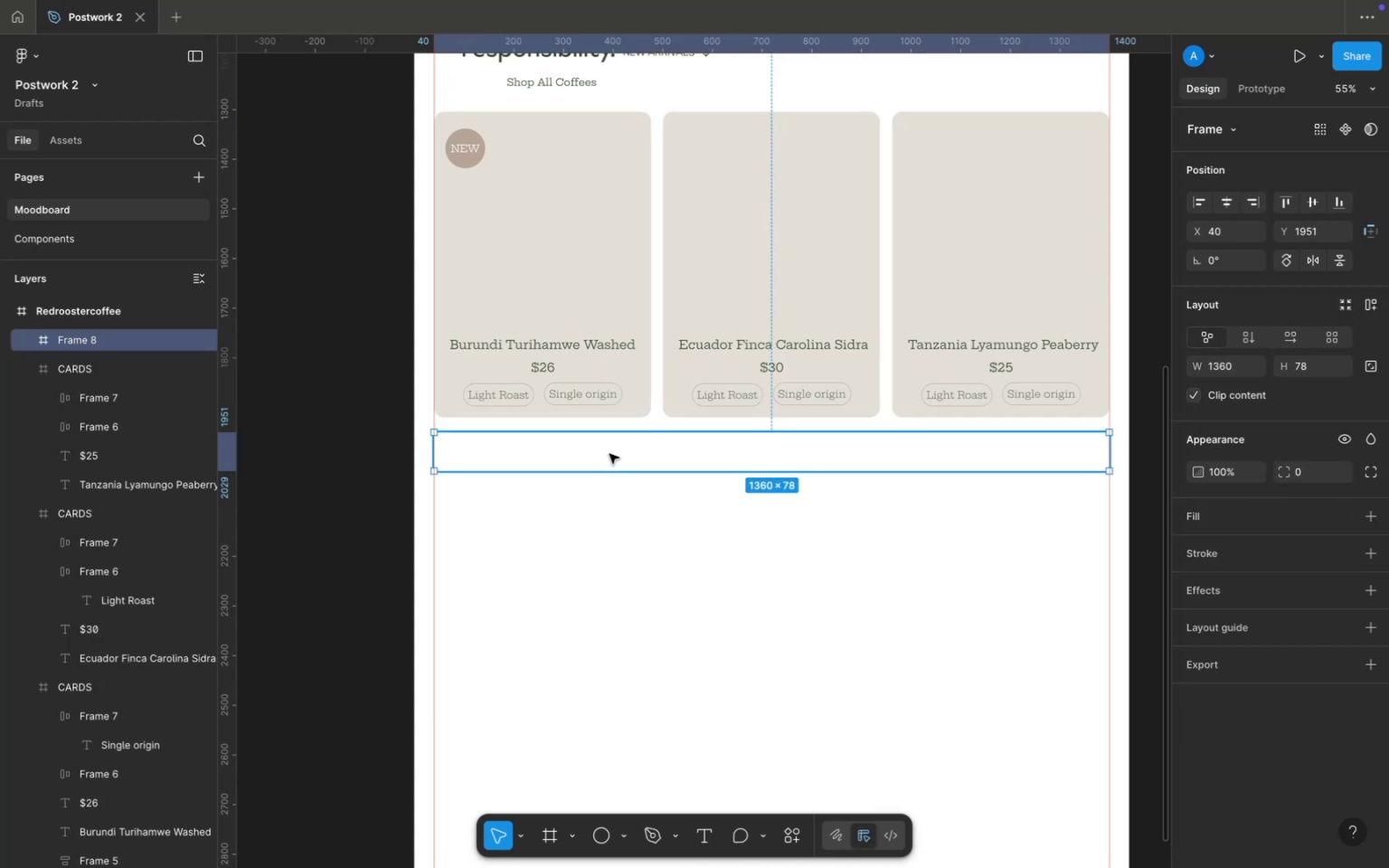 
key(Backspace)
 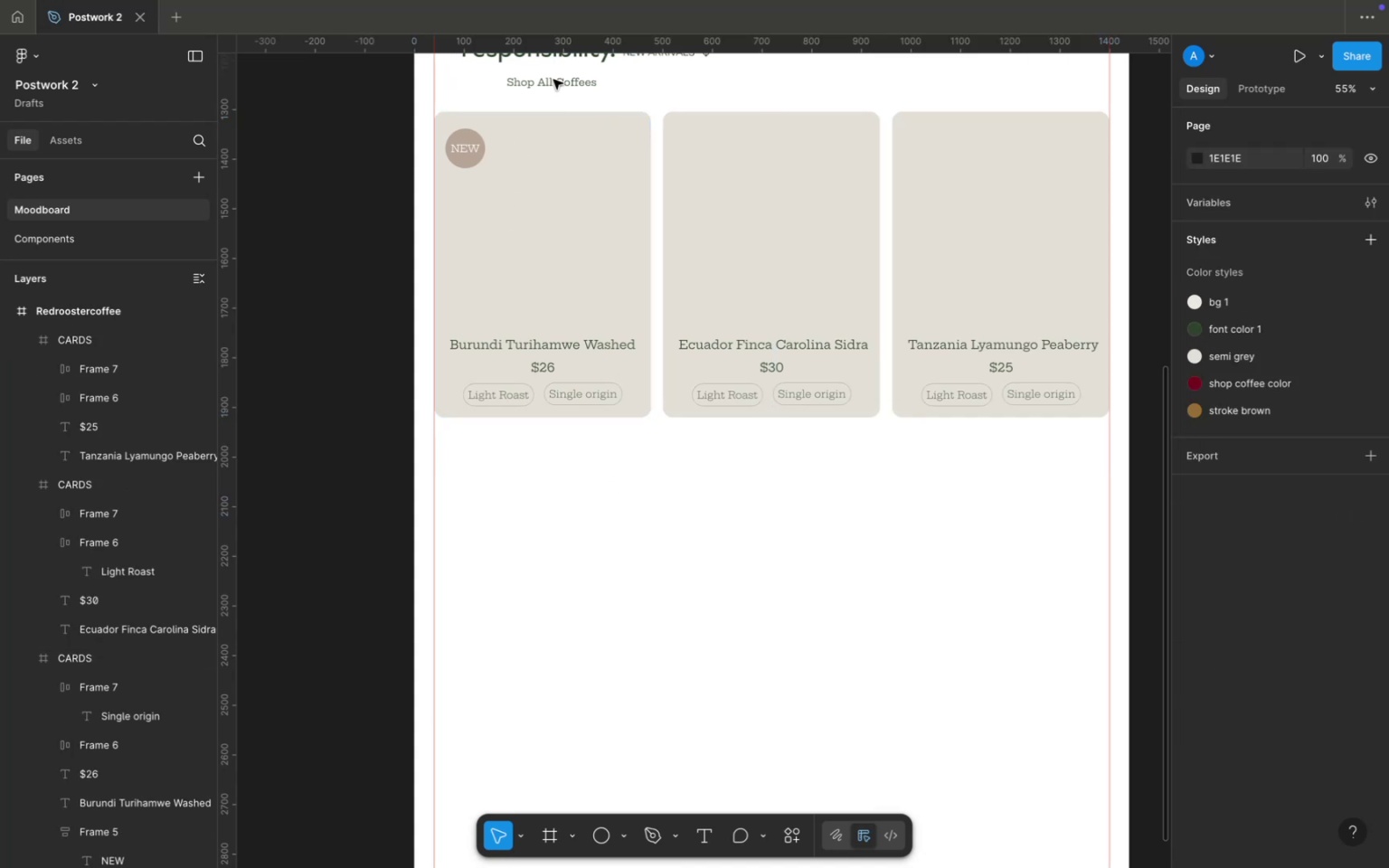 
left_click_drag(start_coordinate=[555, 71], to_coordinate=[503, 444])
 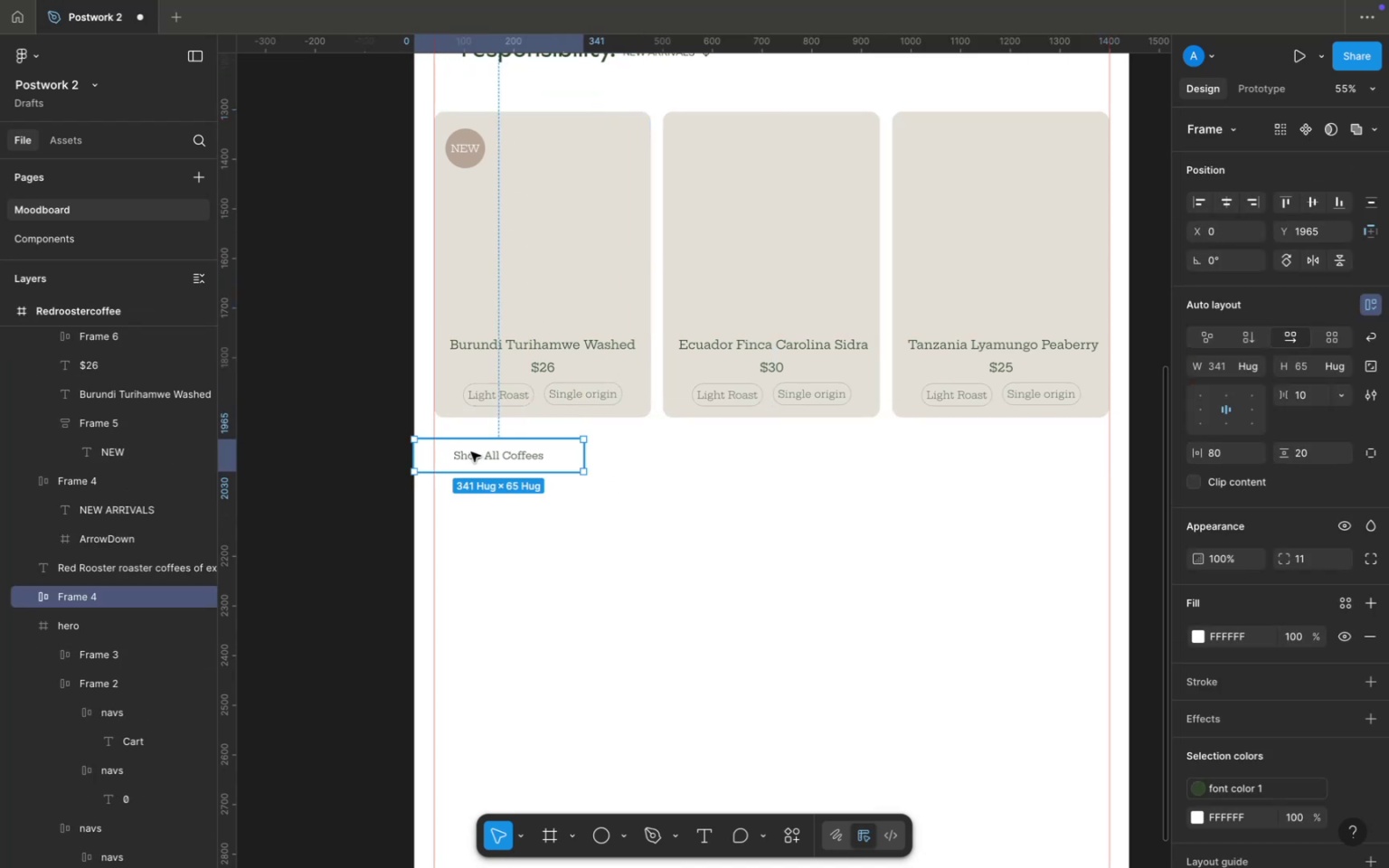 
left_click_drag(start_coordinate=[470, 453], to_coordinate=[493, 448])
 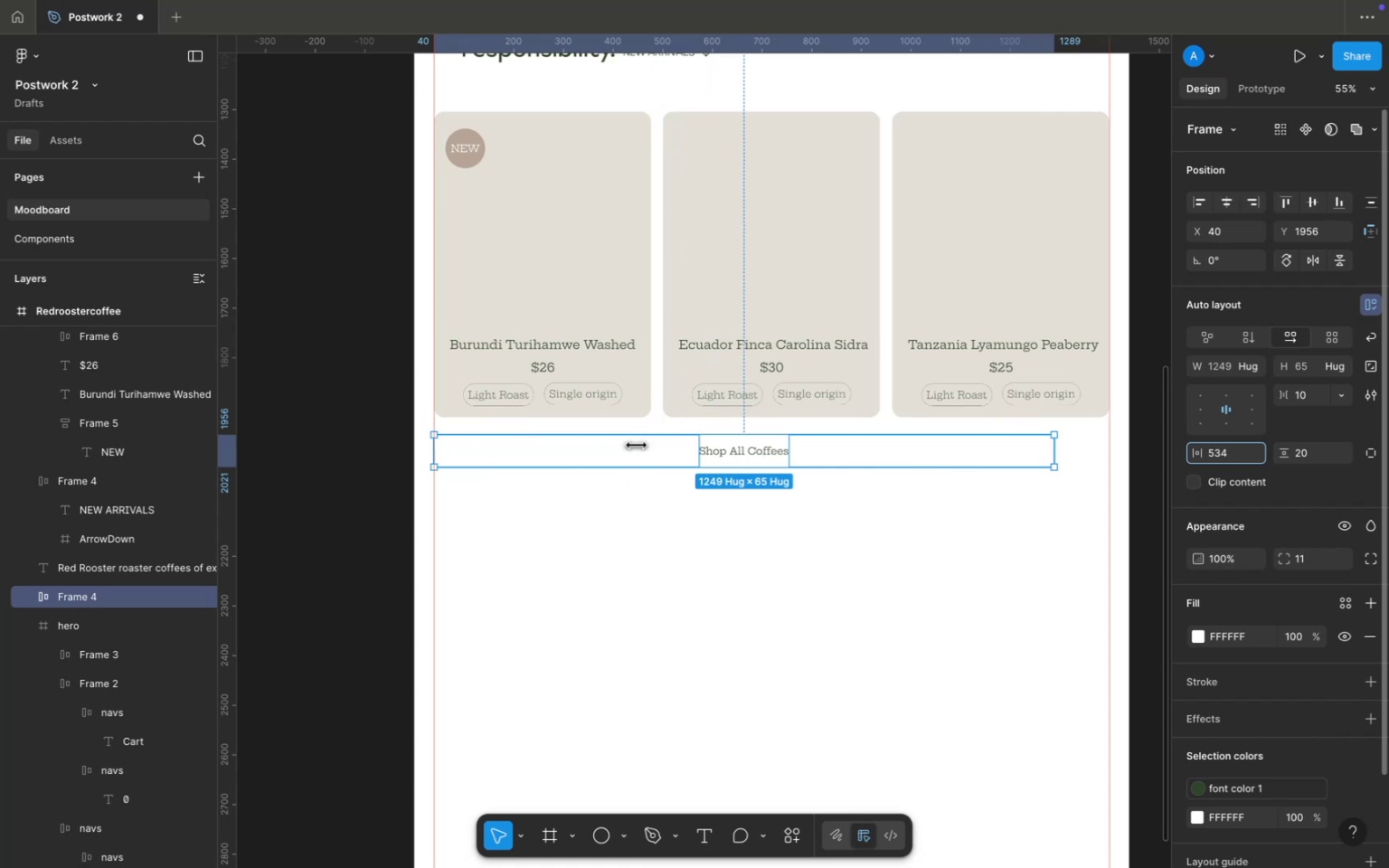 
wait(8.31)
 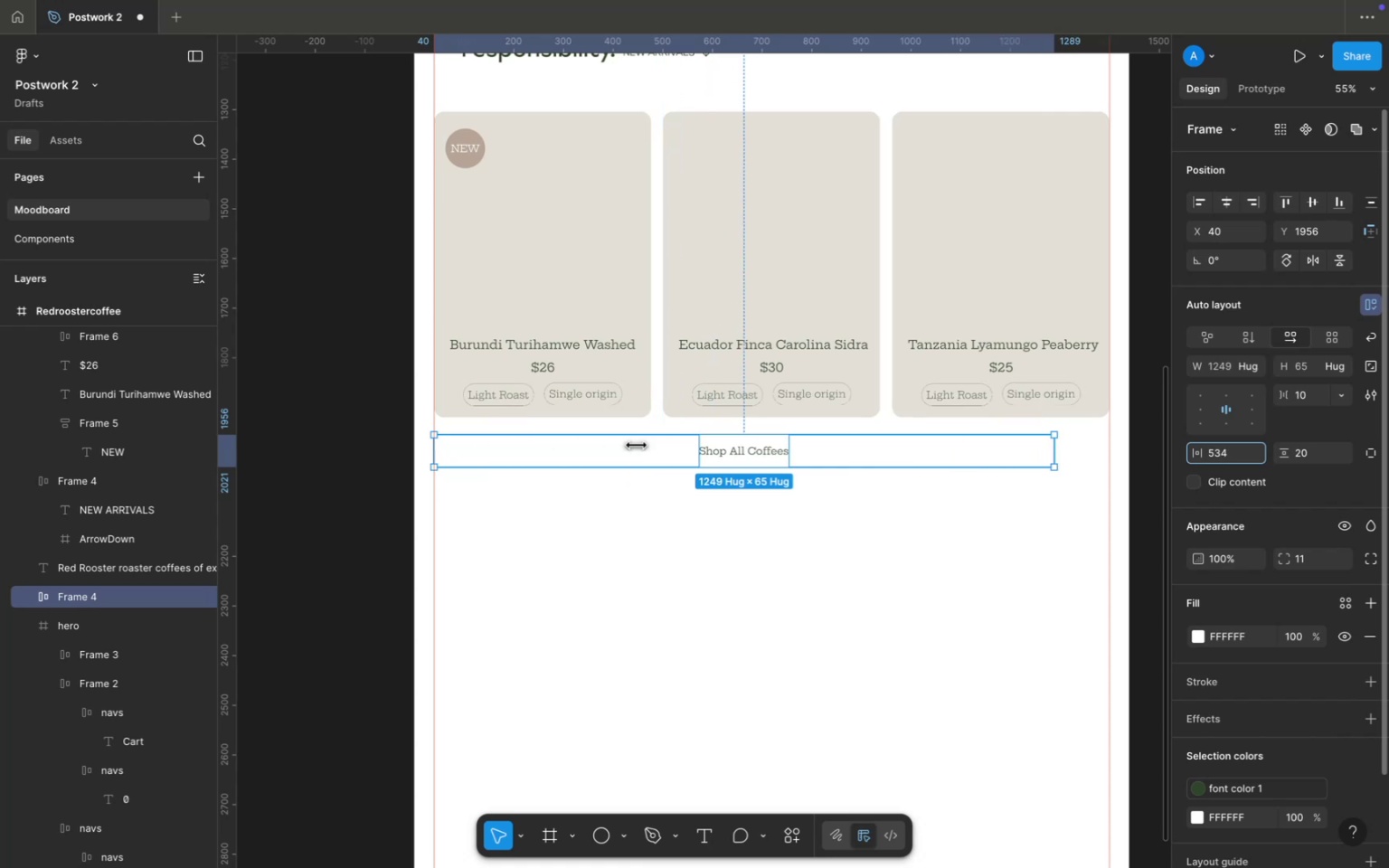 
left_click([1350, 608])
 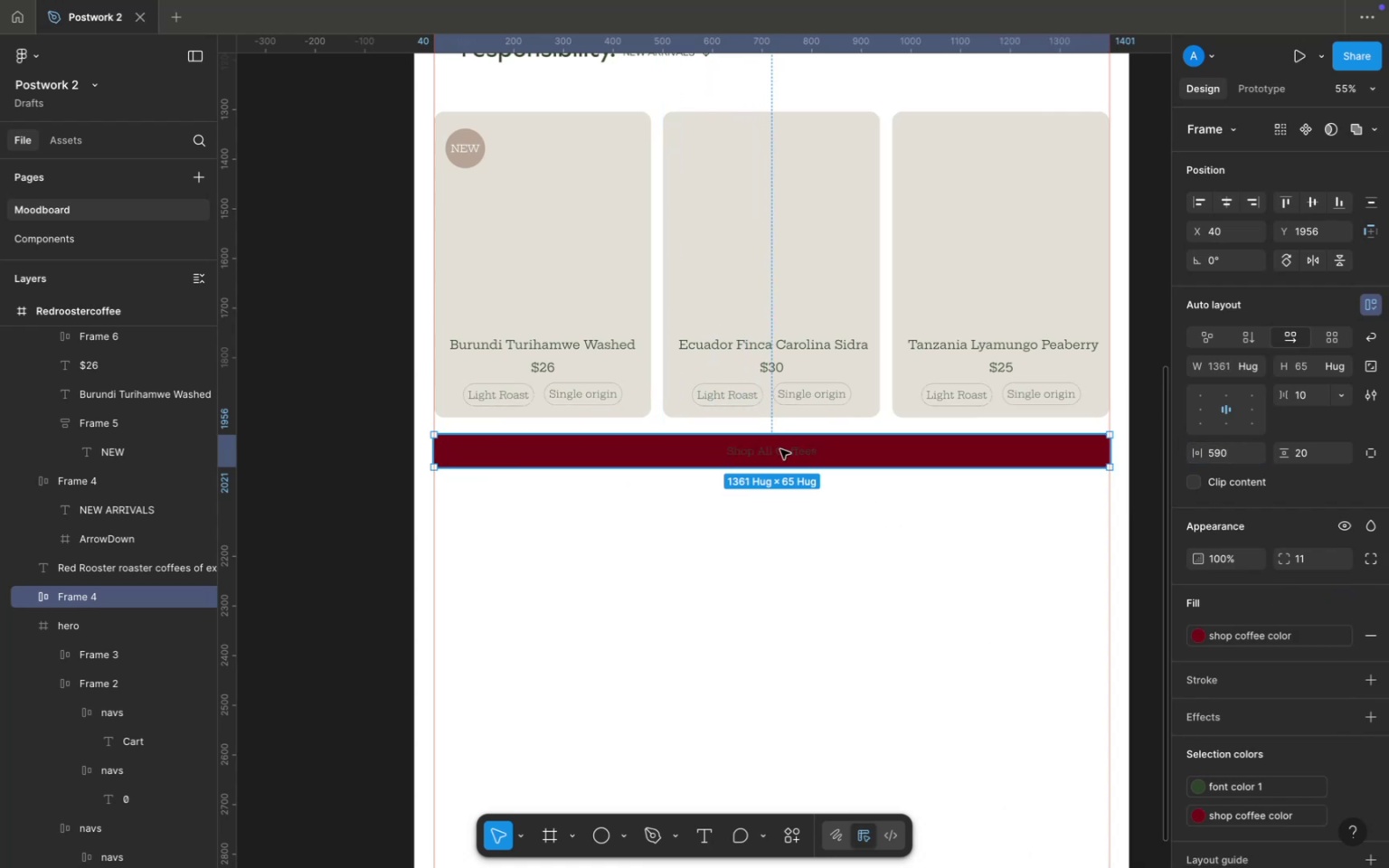 
double_click([780, 449])
 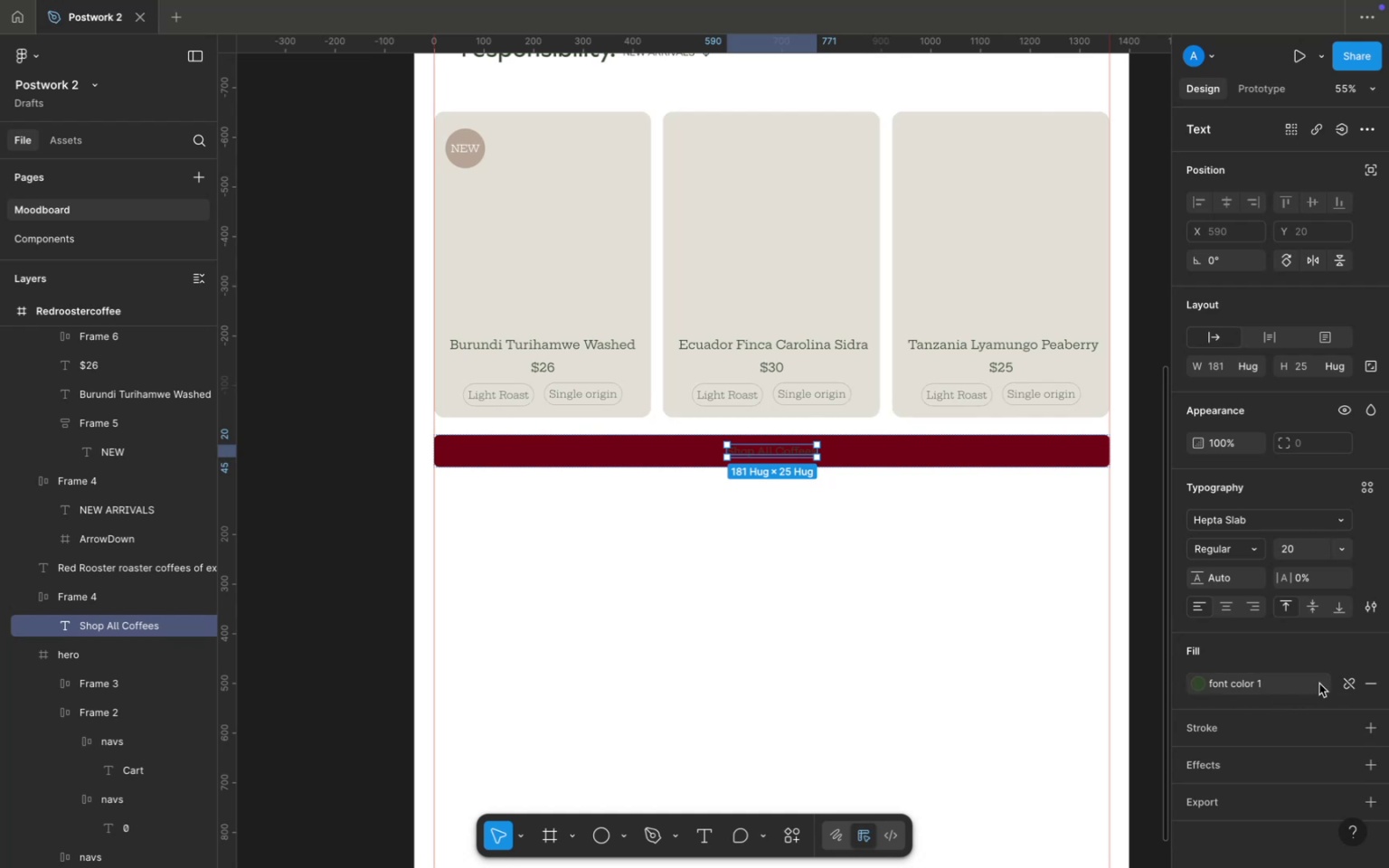 
left_click([1344, 684])
 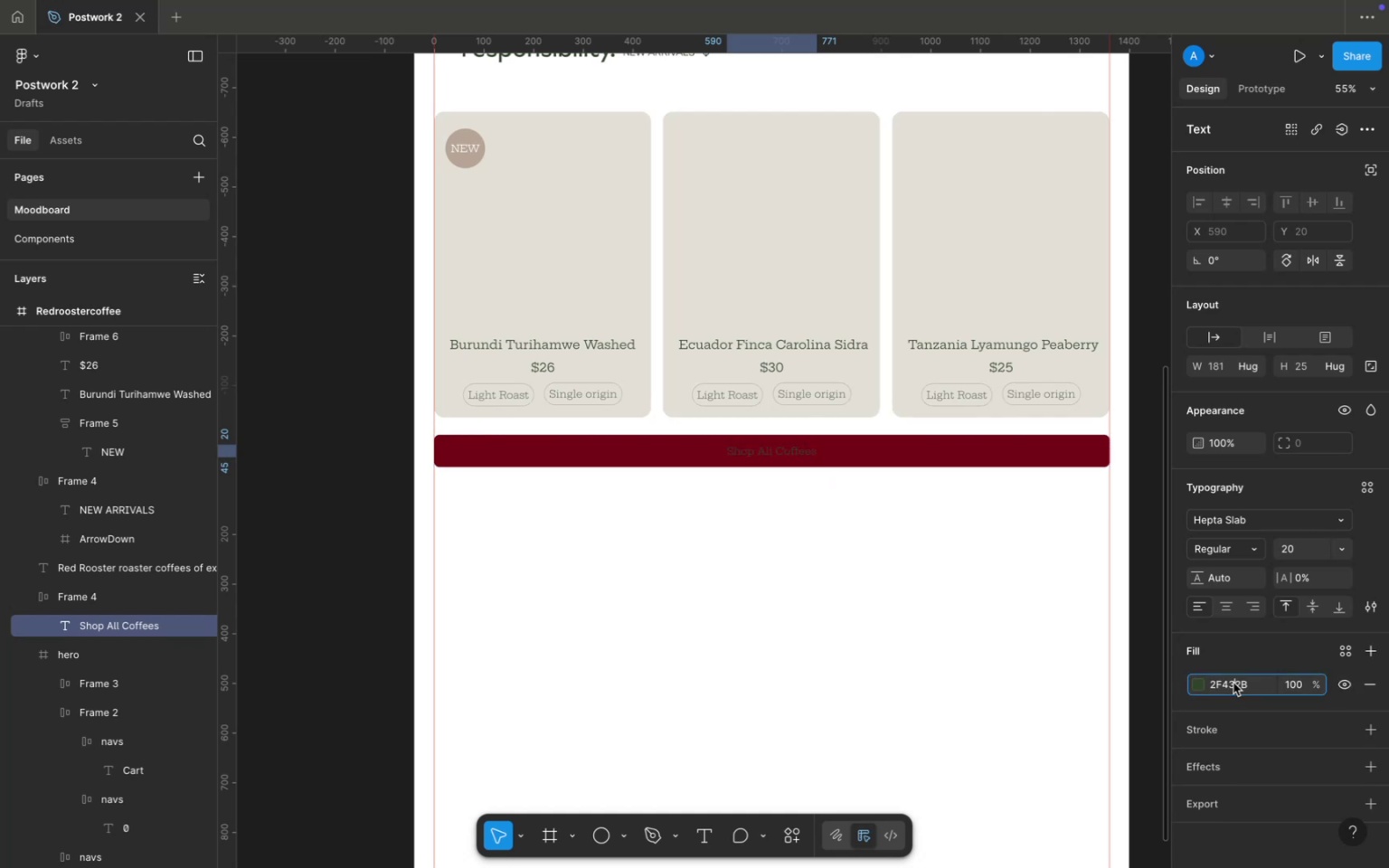 
double_click([1233, 683])
 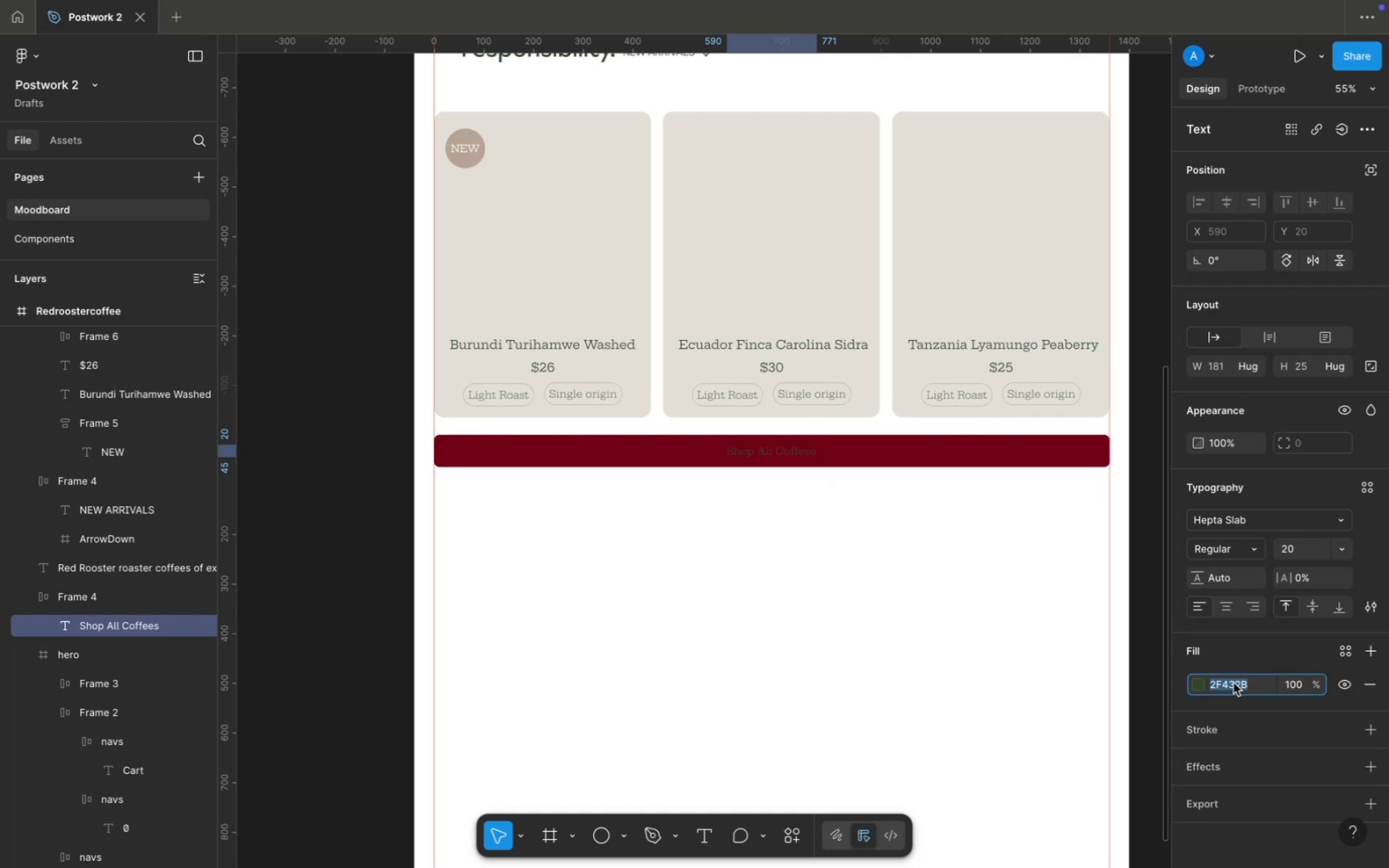 
type(ff)
 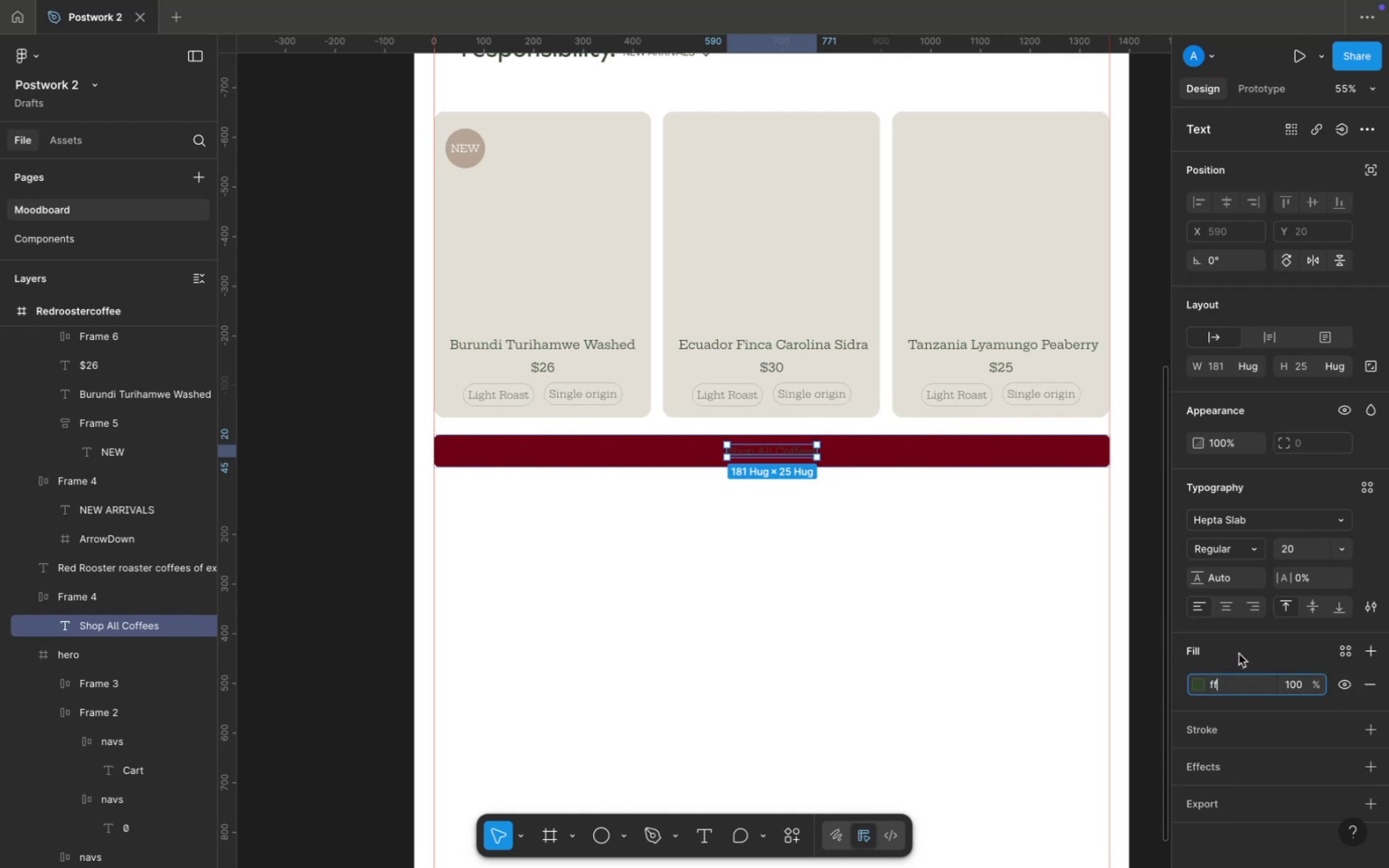 
left_click([1238, 654])
 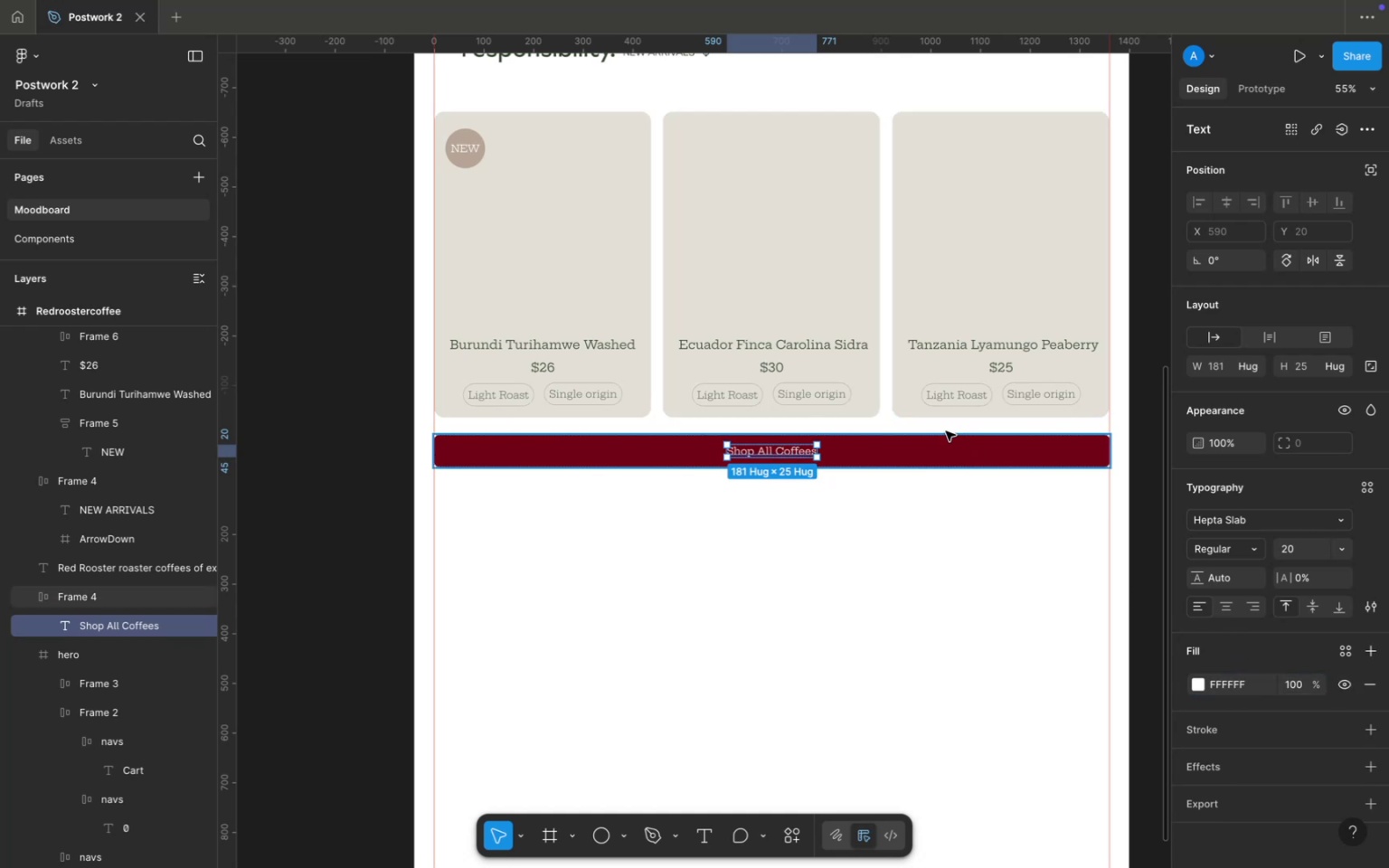 
left_click([940, 439])
 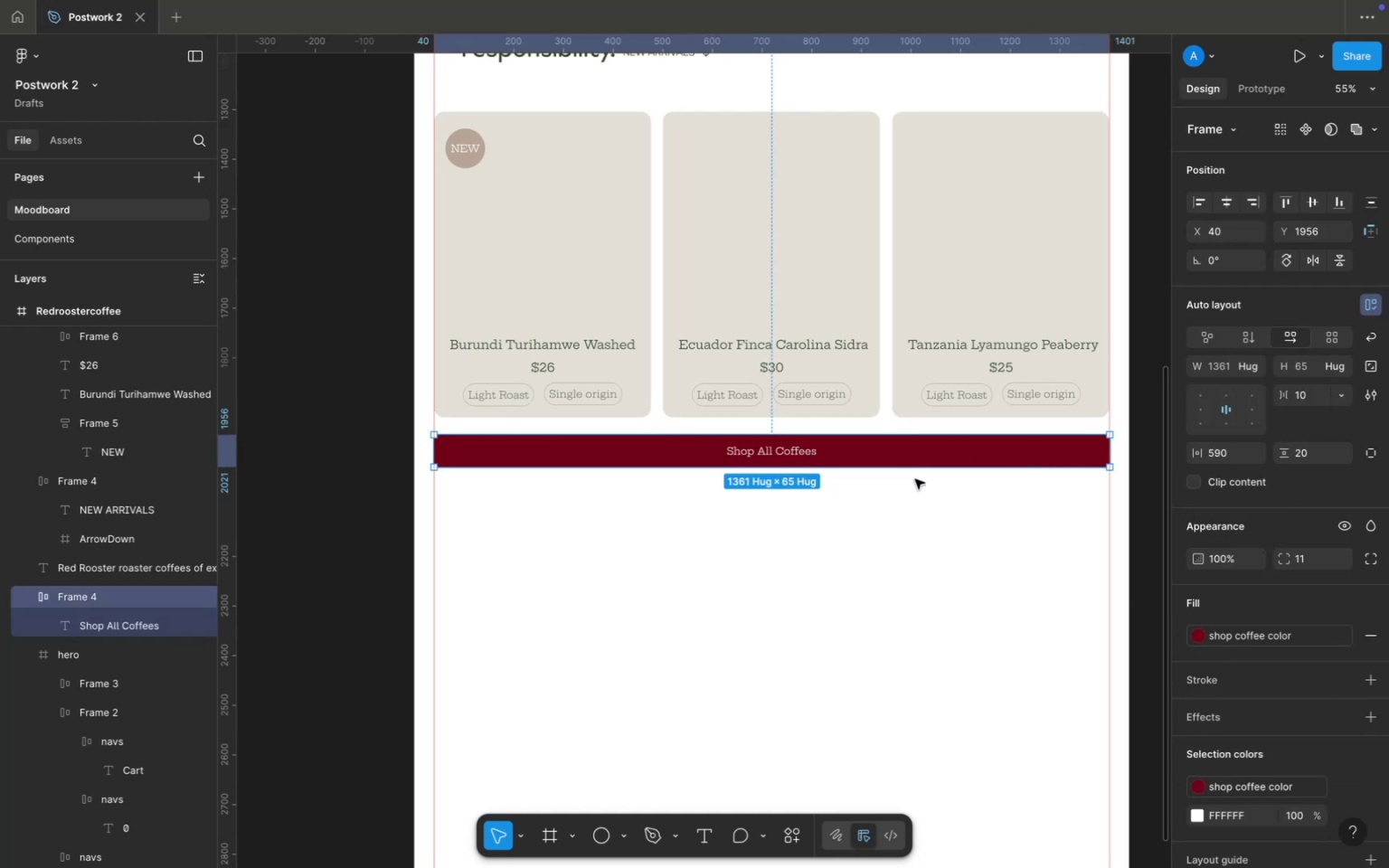 
scroll: coordinate [915, 479], scroll_direction: down, amount: 3.0
 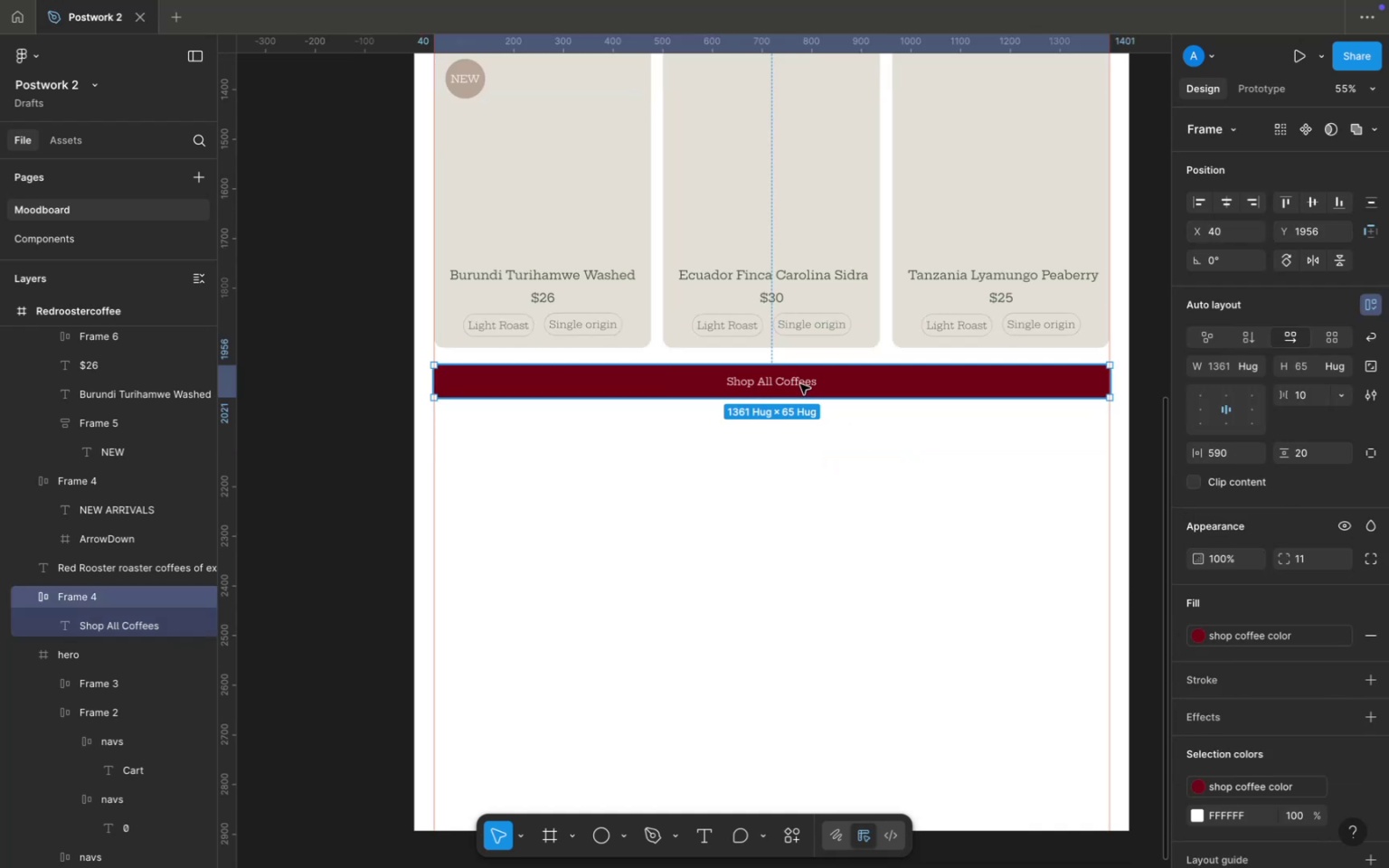 
double_click([800, 384])
 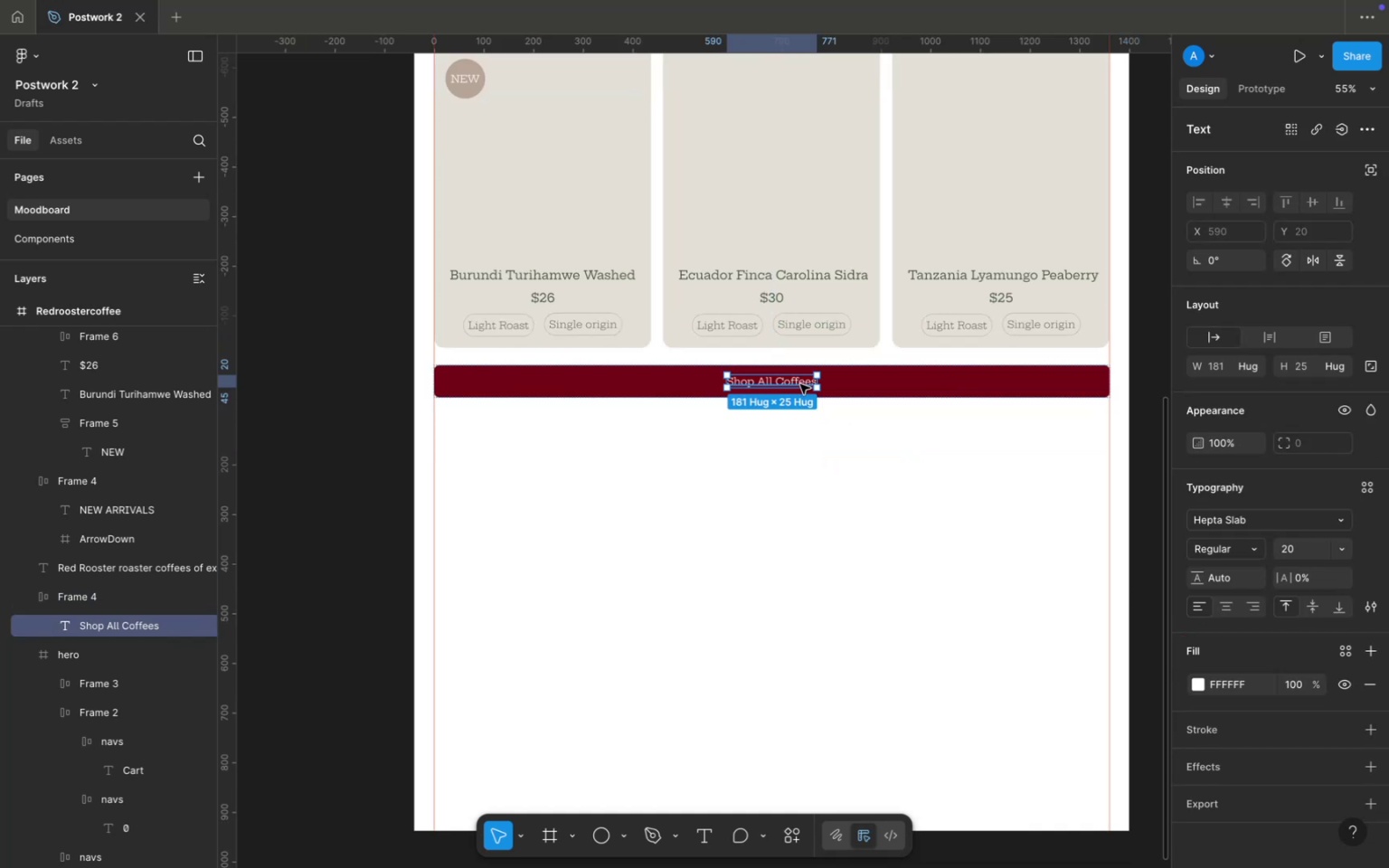 
triple_click([800, 384])
 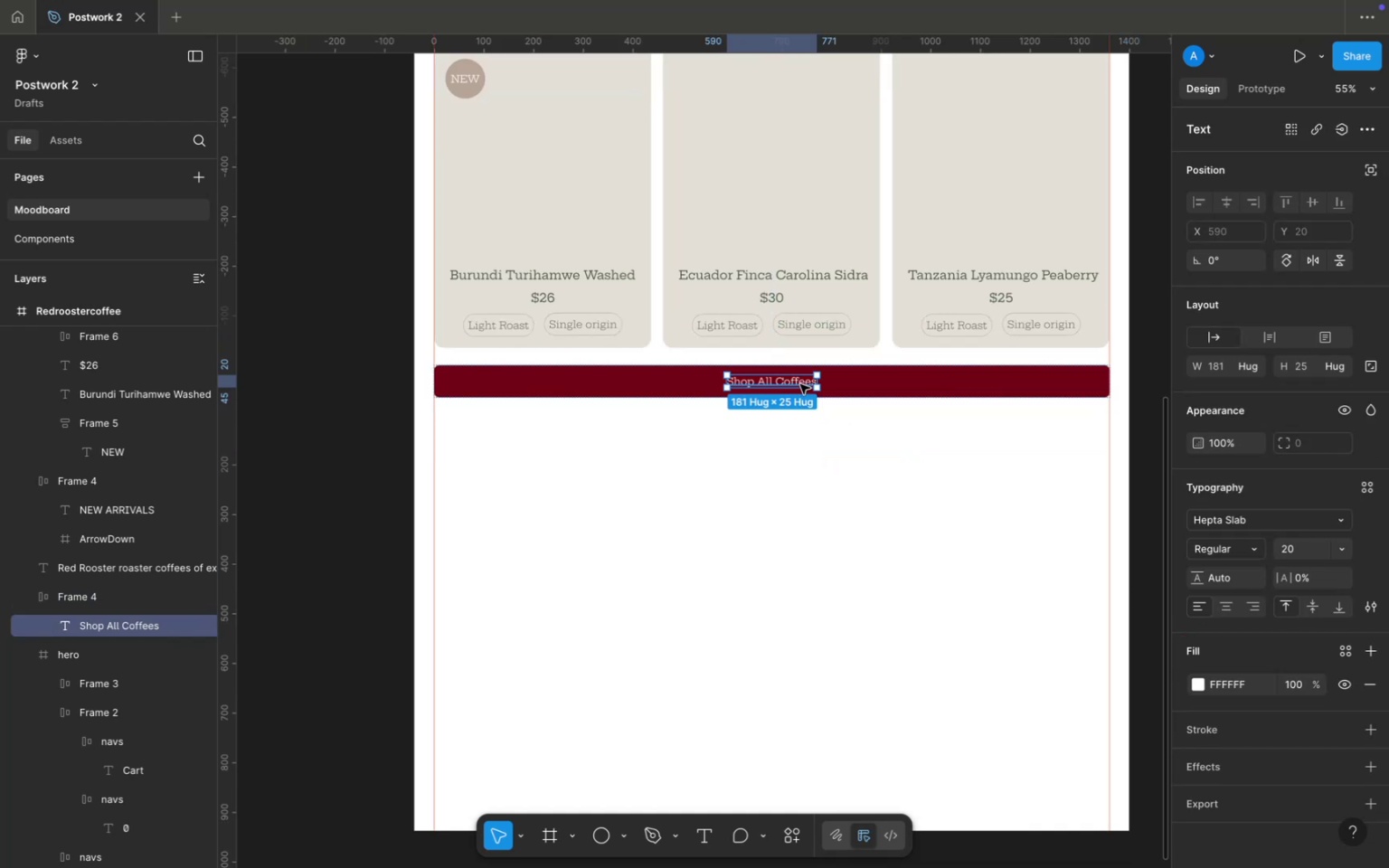 
triple_click([800, 384])
 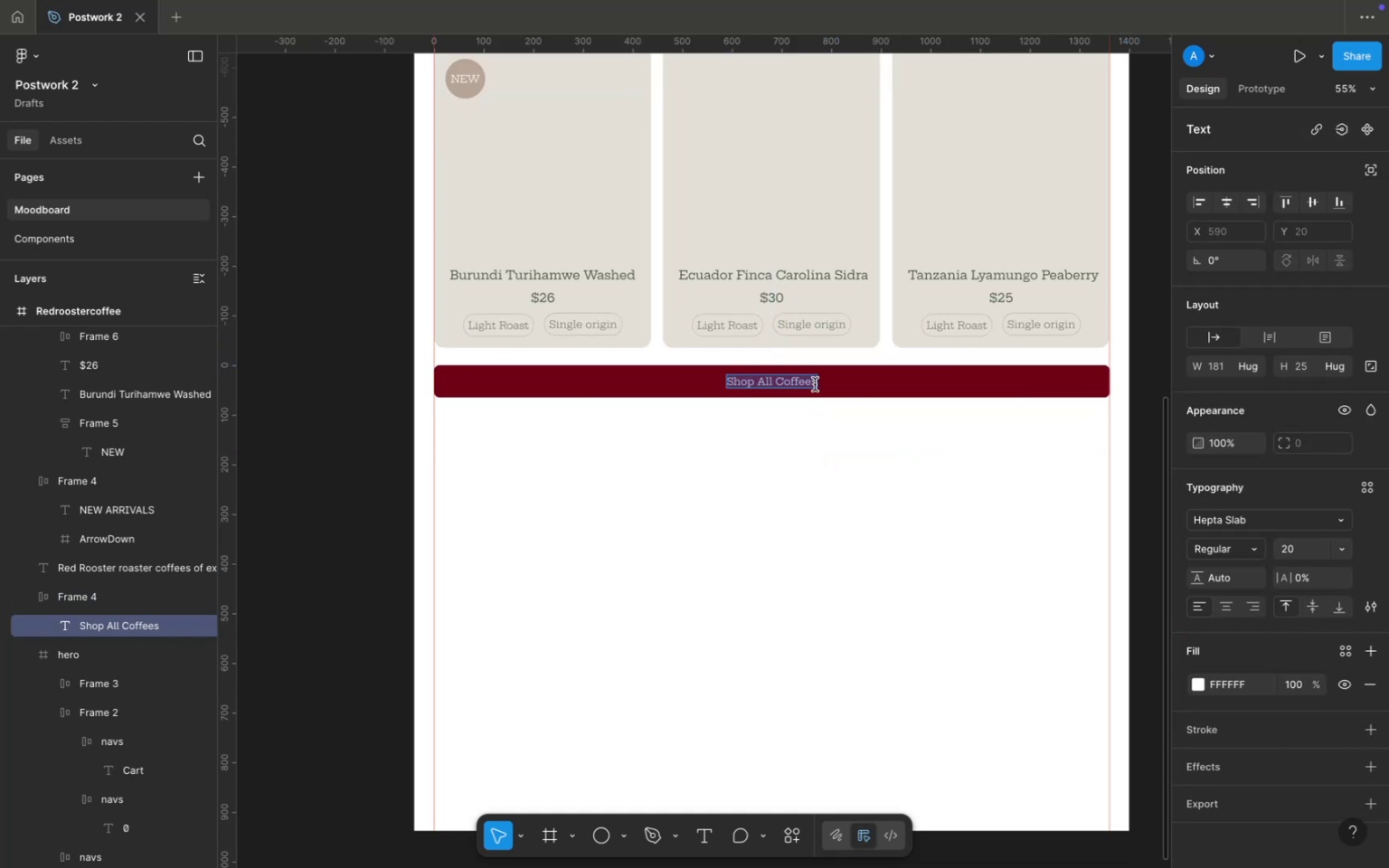 
left_click([816, 383])
 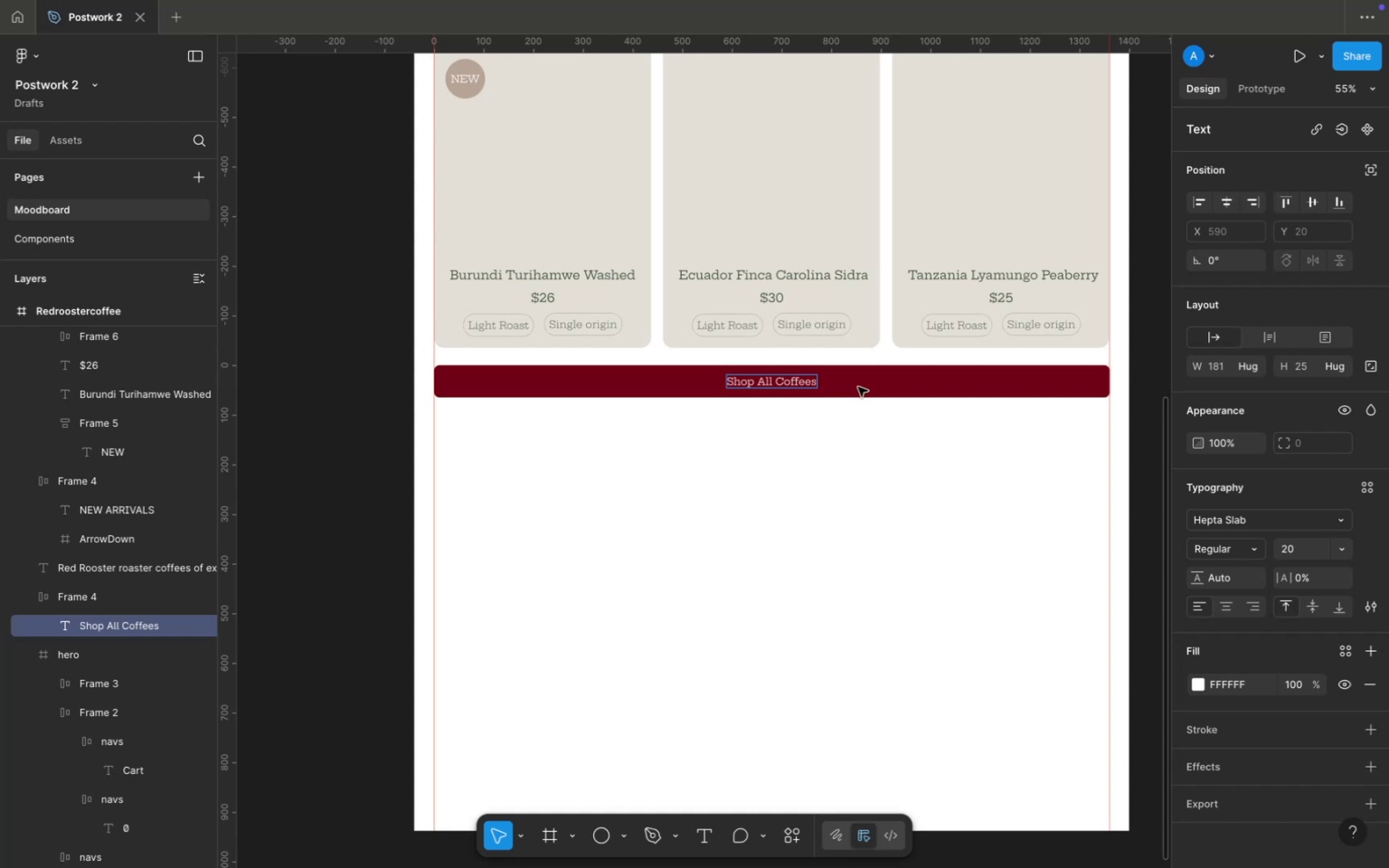 
key(Backspace)
 